 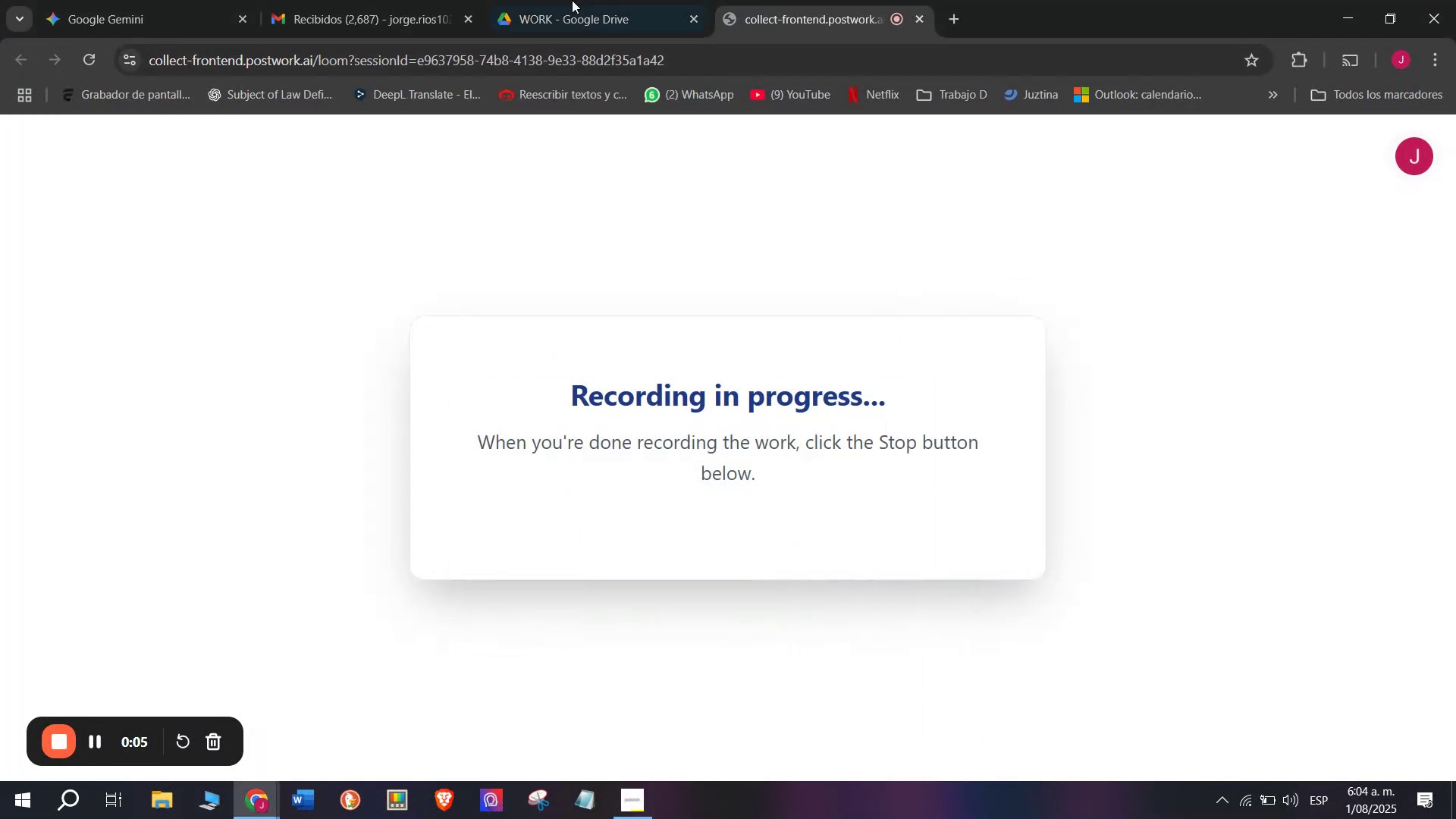 
left_click([585, 0])
 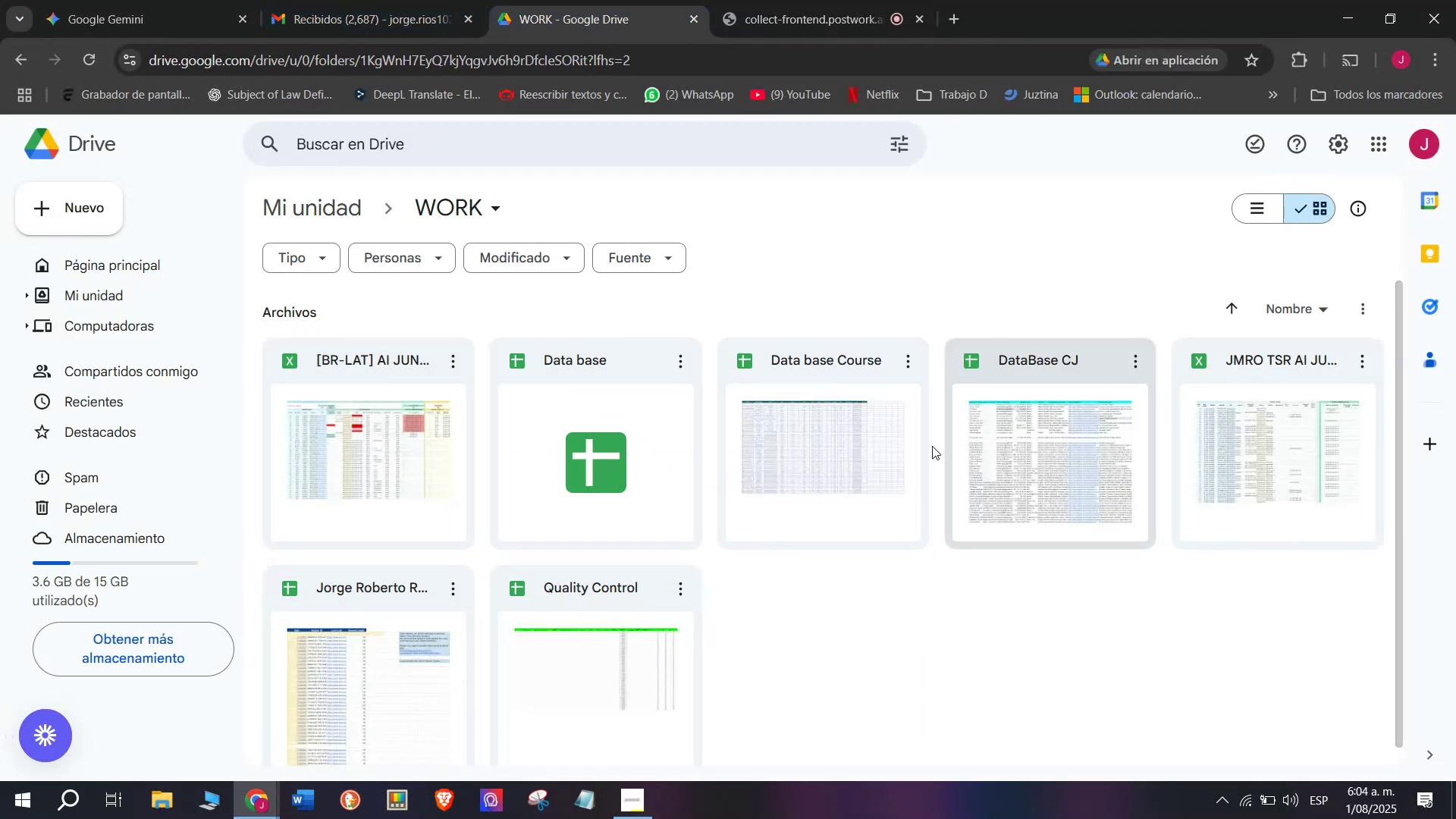 
double_click([831, 444])
 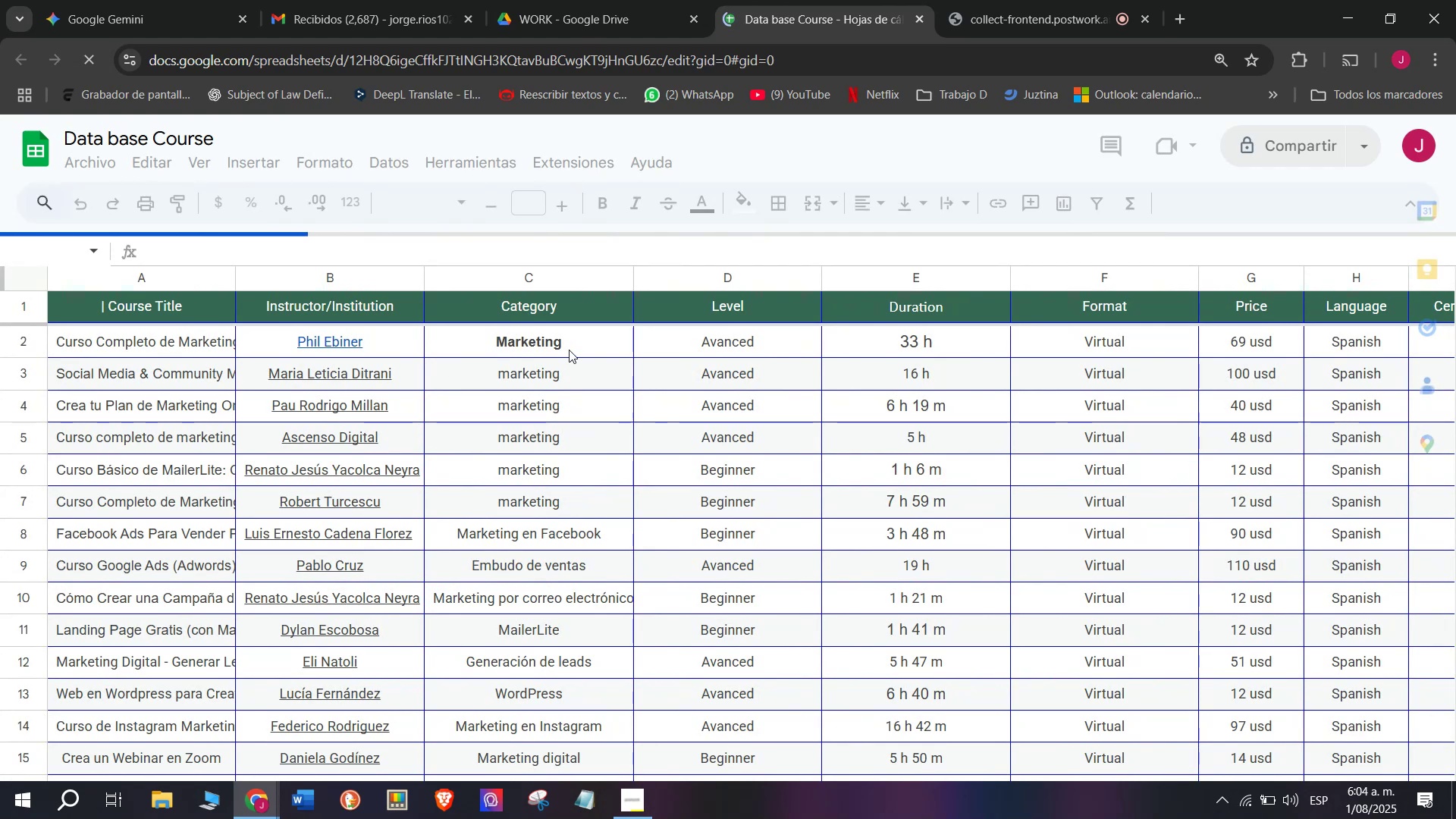 
right_click([336, 341])
 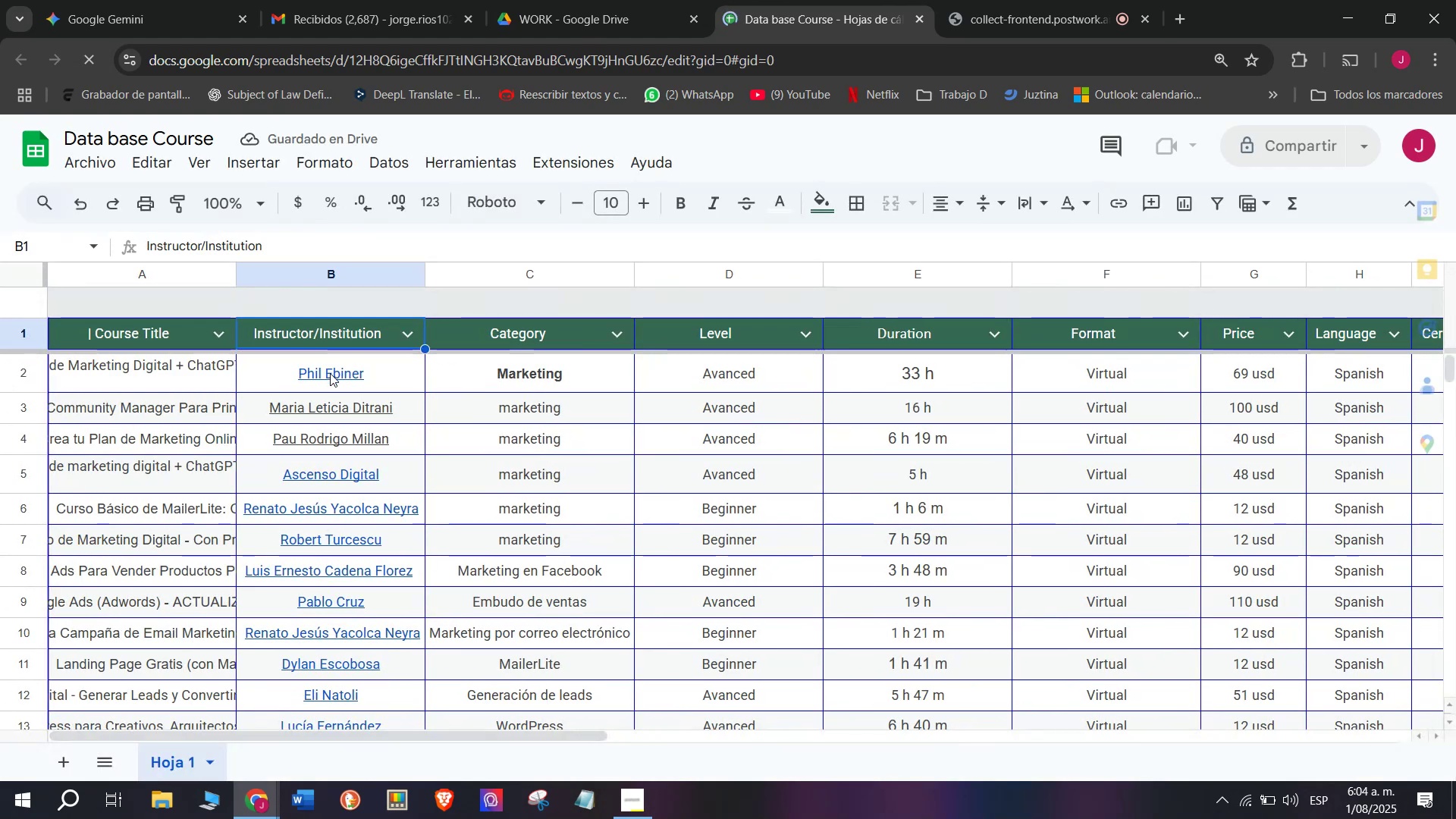 
right_click([330, 373])
 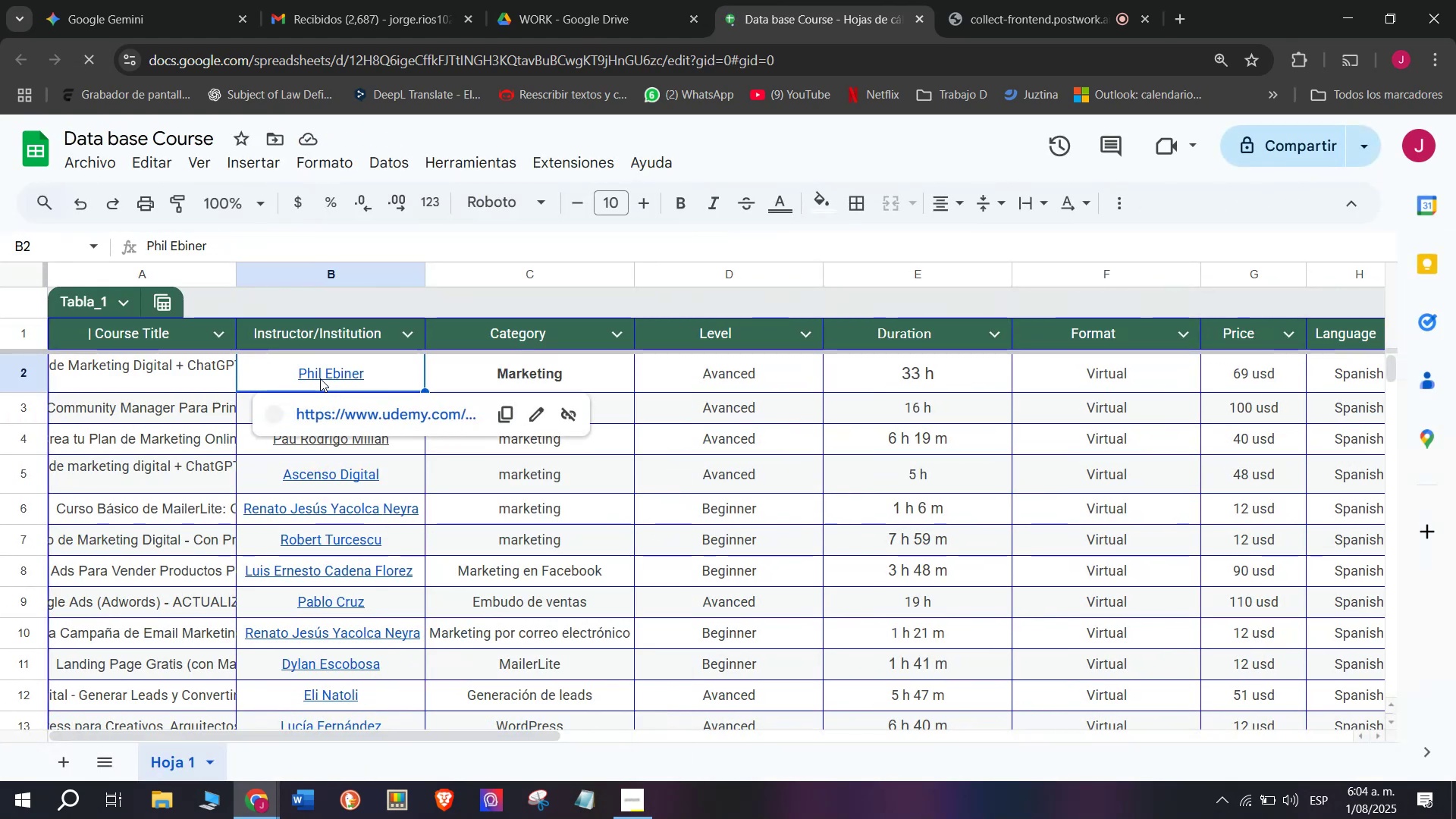 
left_click([359, 406])
 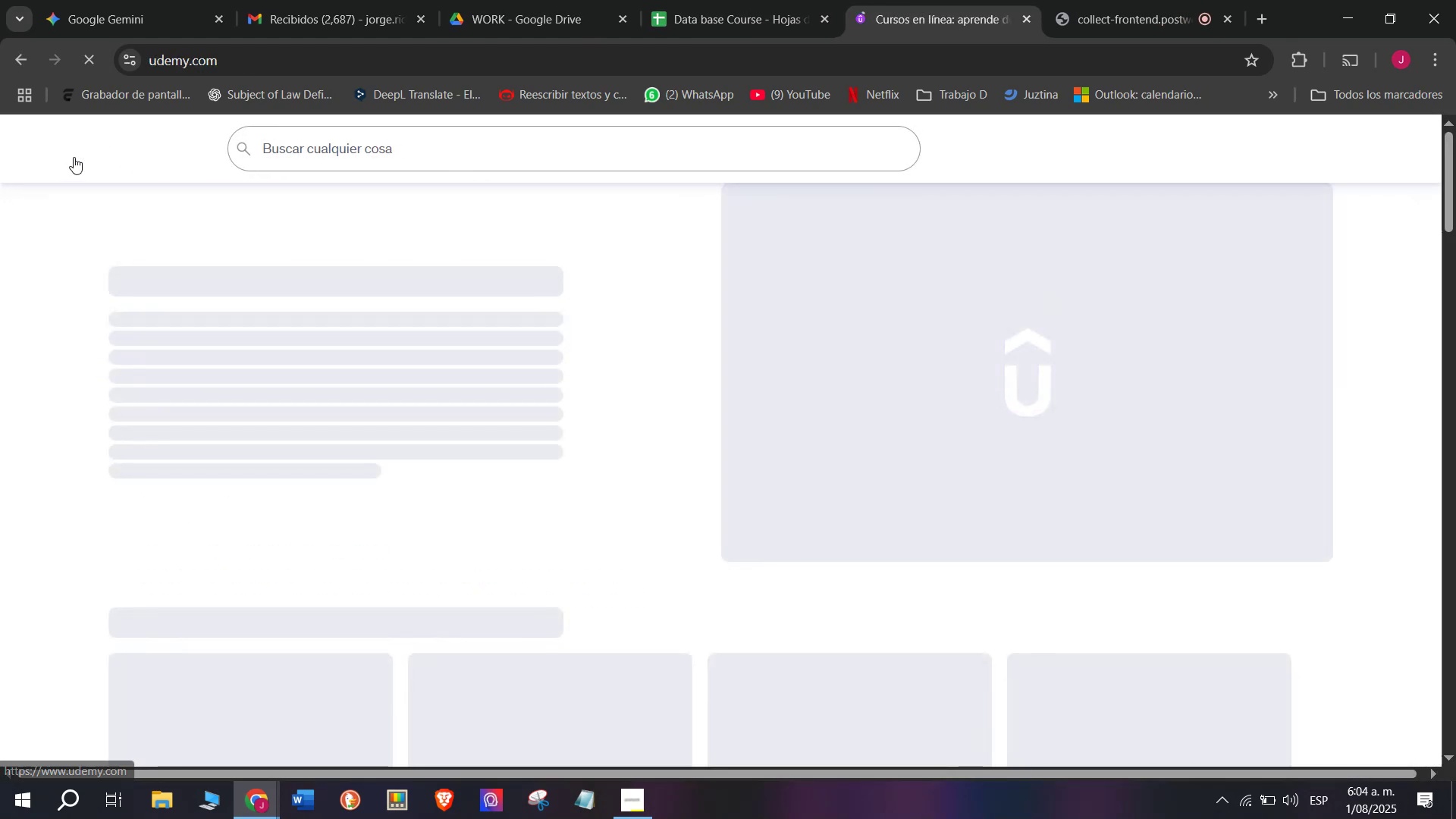 
left_click([952, 0])
 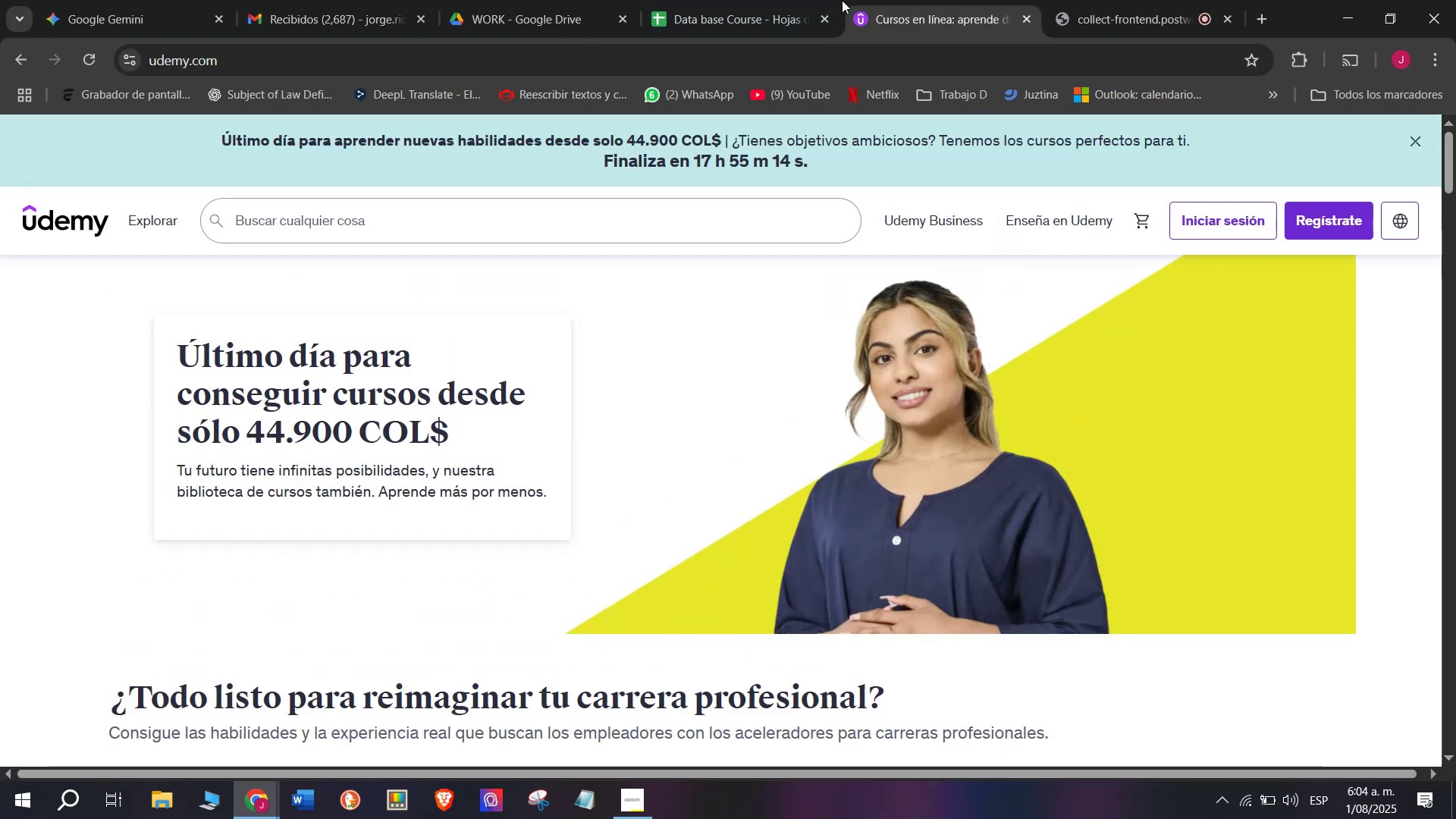 
left_click_drag(start_coordinate=[769, 0], to_coordinate=[368, 0])
 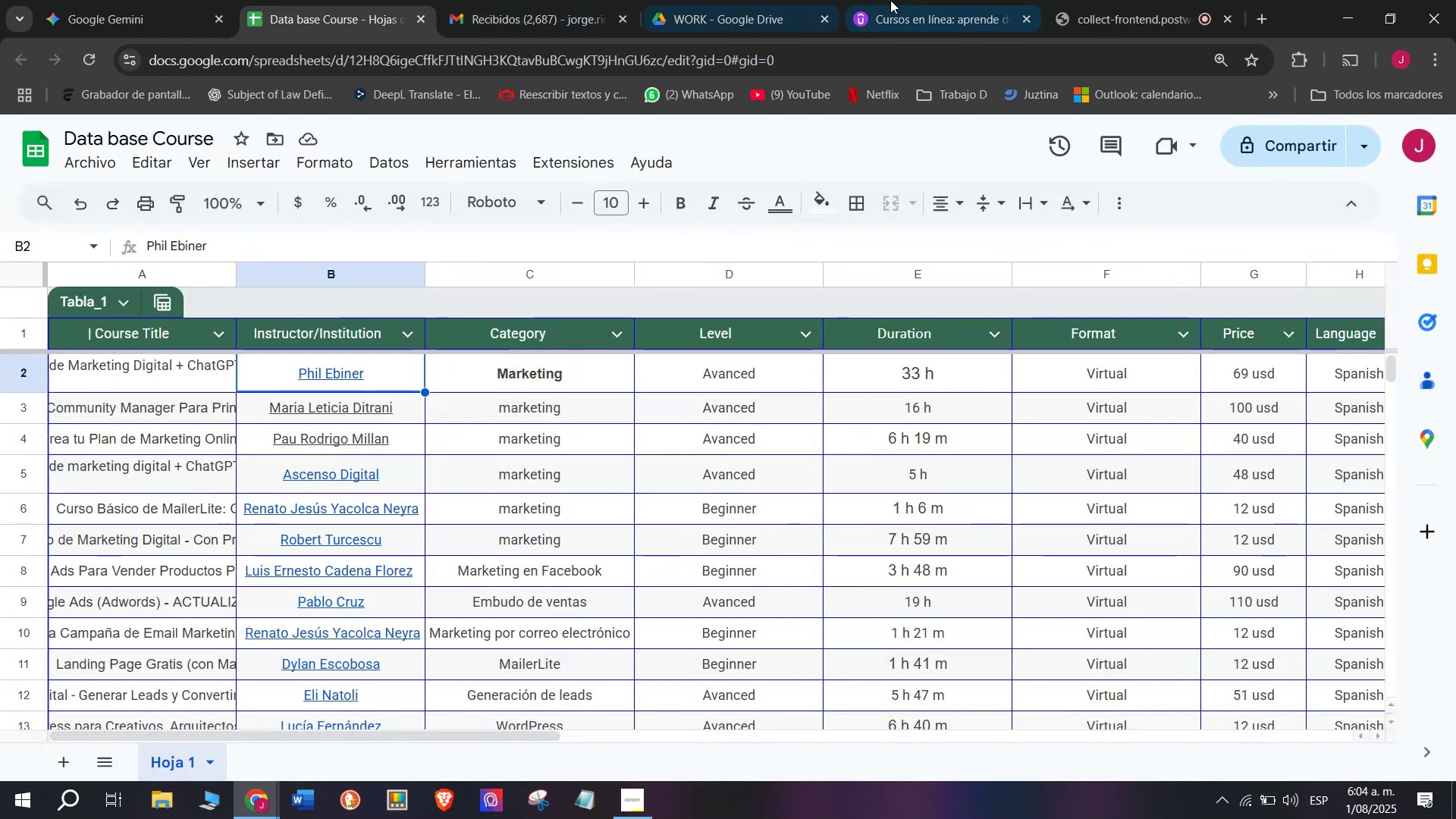 
left_click_drag(start_coordinate=[912, 0], to_coordinate=[502, 0])
 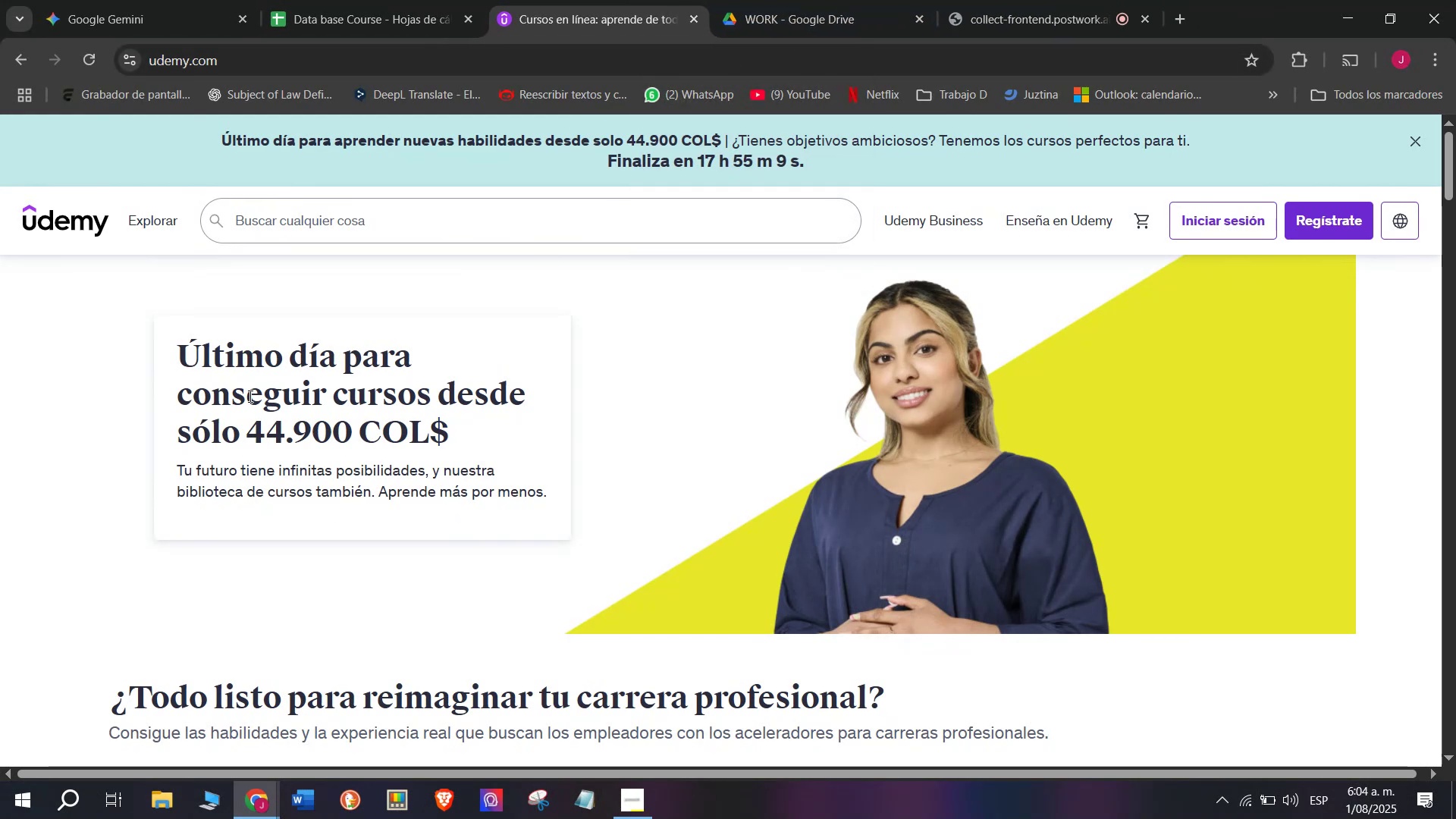 
mouse_move([164, 248])
 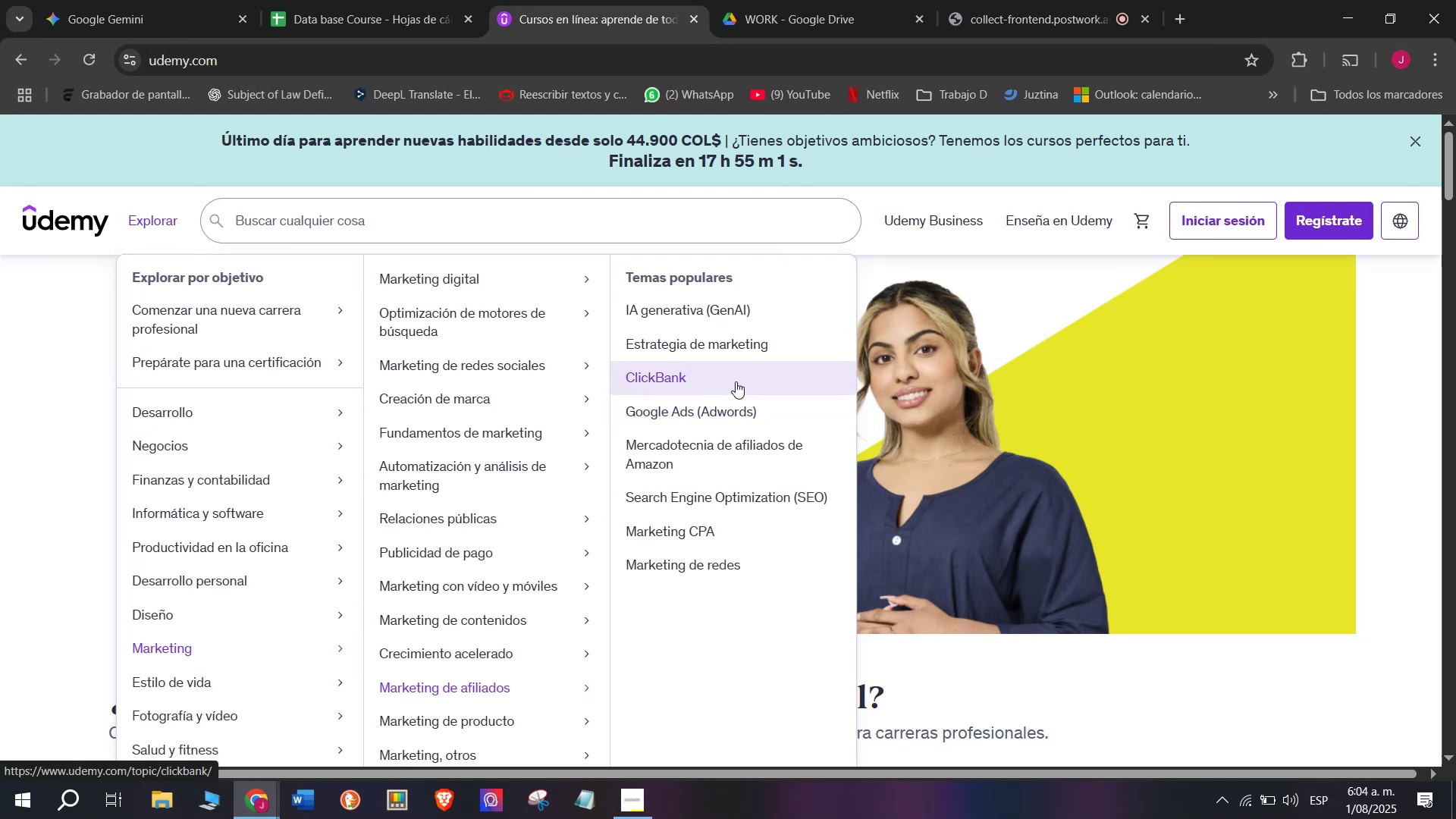 
wait(7.81)
 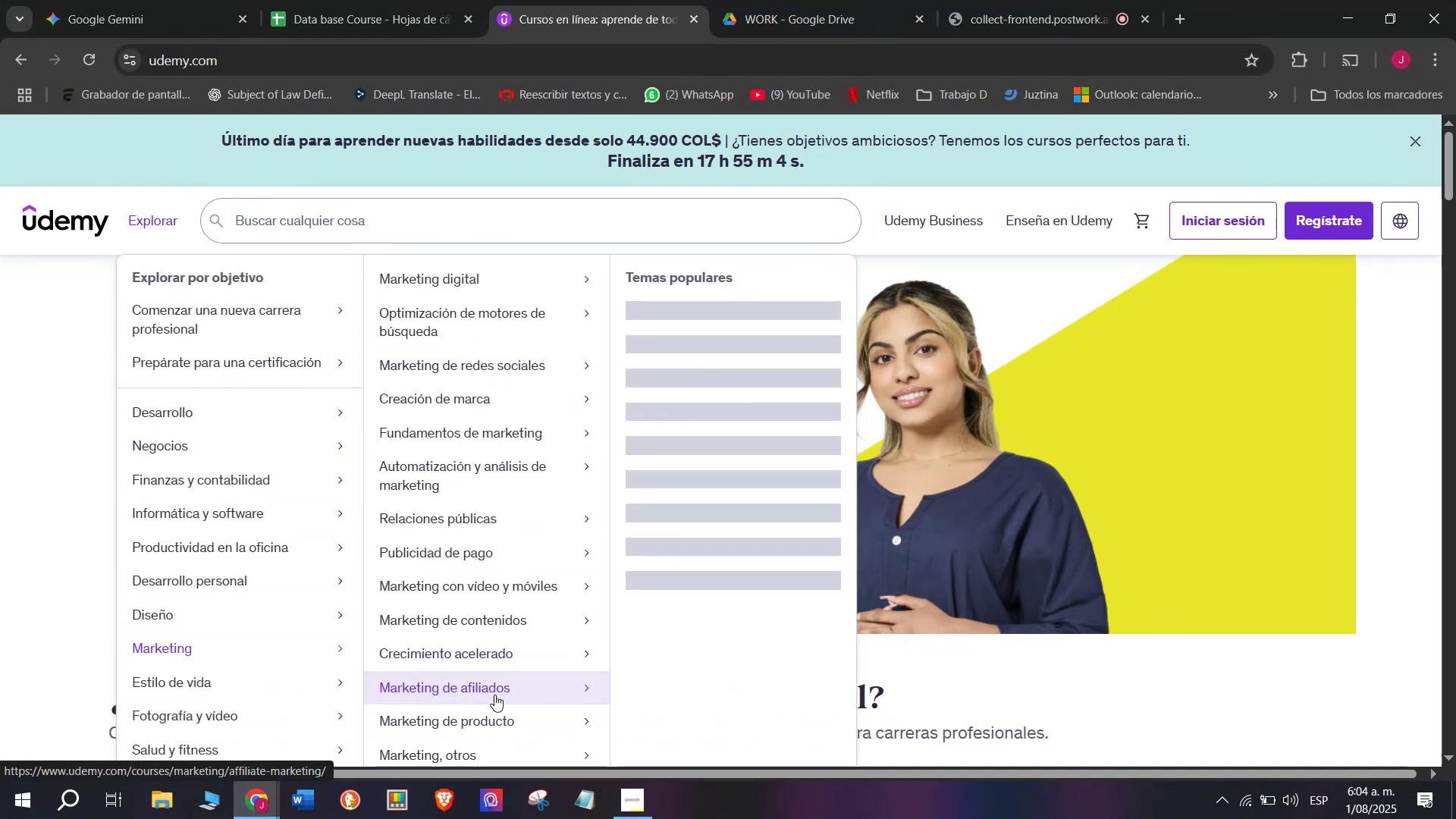 
left_click([748, 479])
 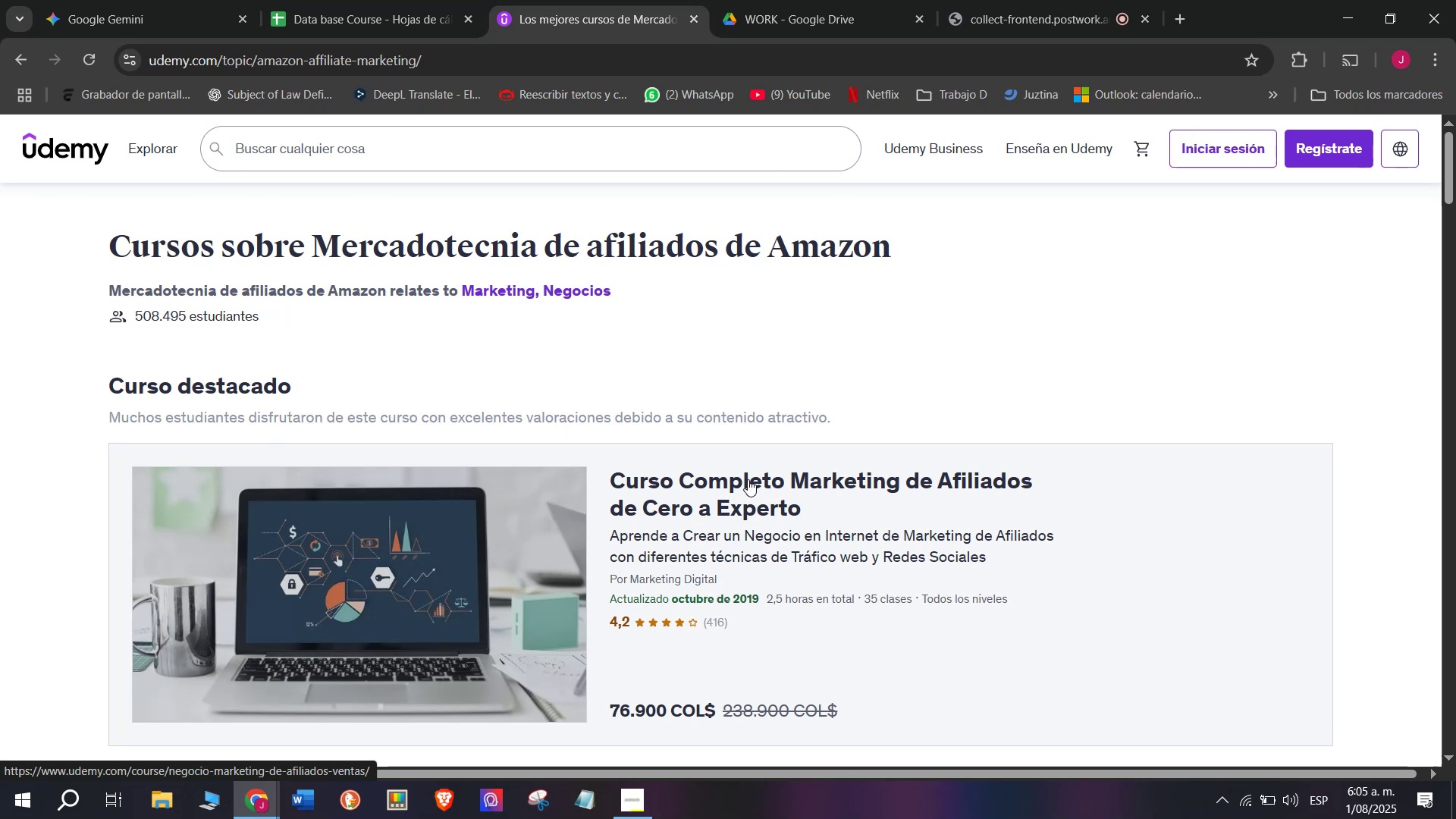 
wait(29.23)
 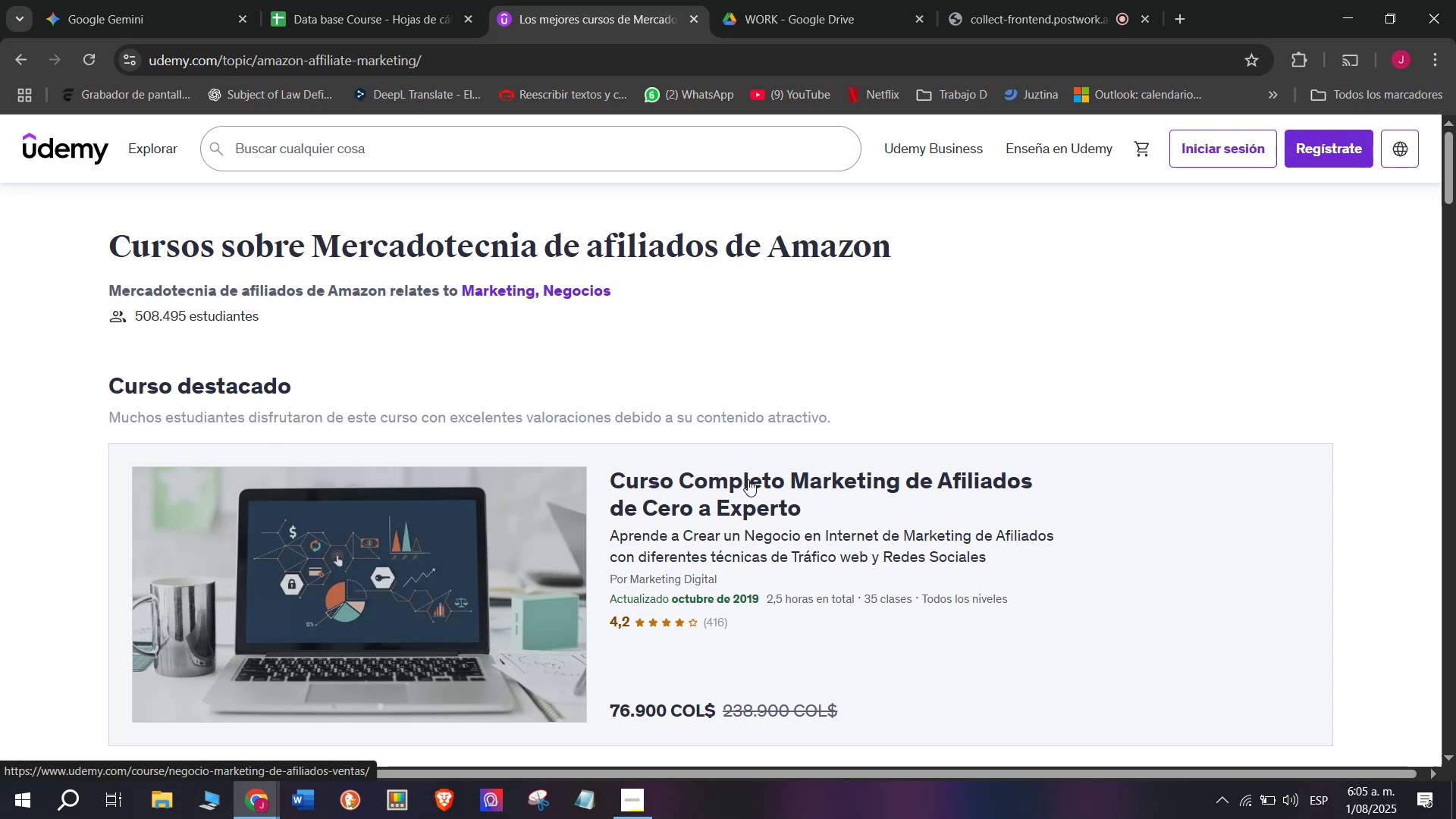 
scroll: coordinate [413, 473], scroll_direction: down, amount: 16.0
 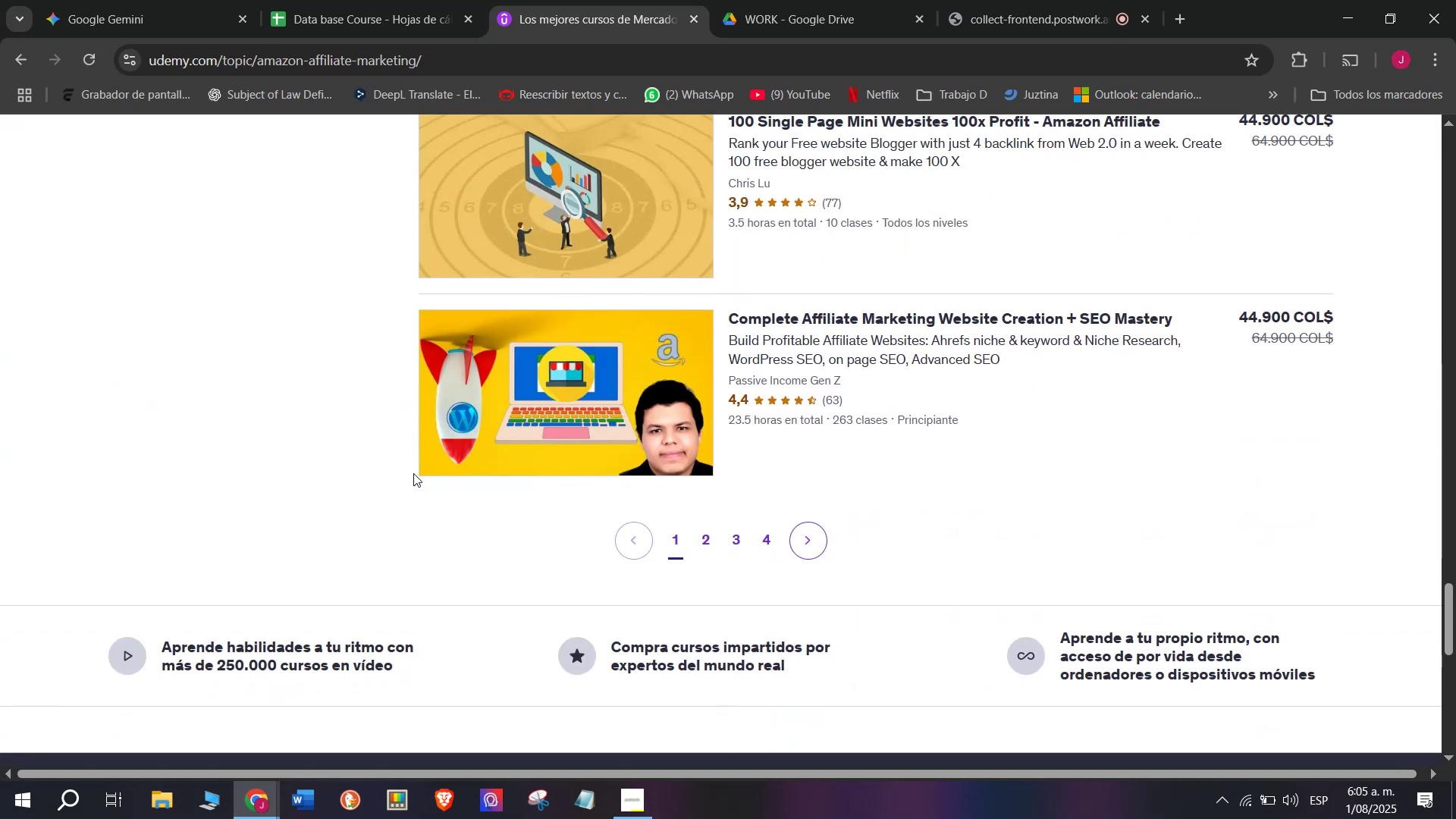 
scroll: coordinate [536, 403], scroll_direction: up, amount: 13.0
 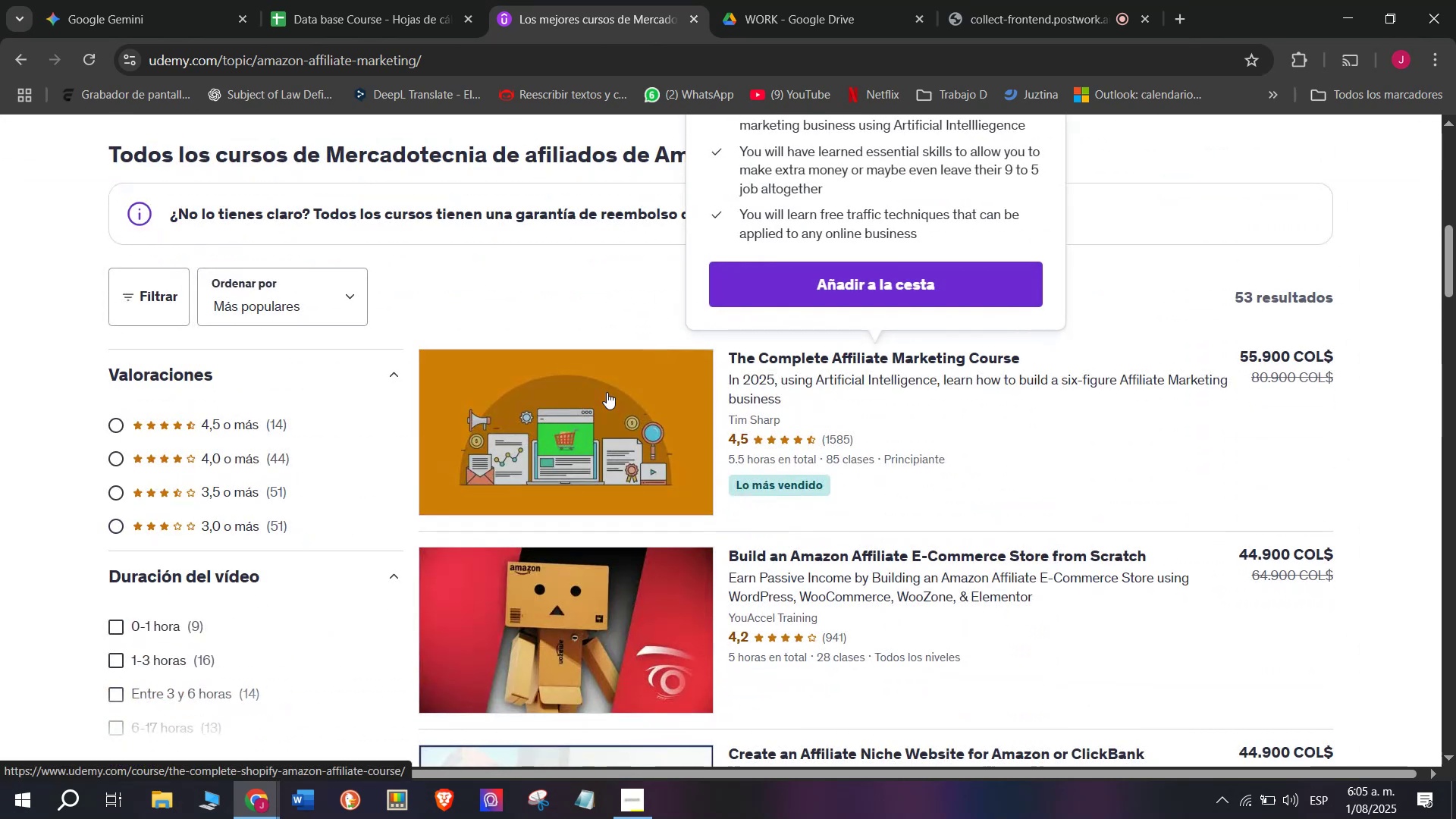 
hold_key(key=ControlLeft, duration=1.52)
left_click([607, 392])
 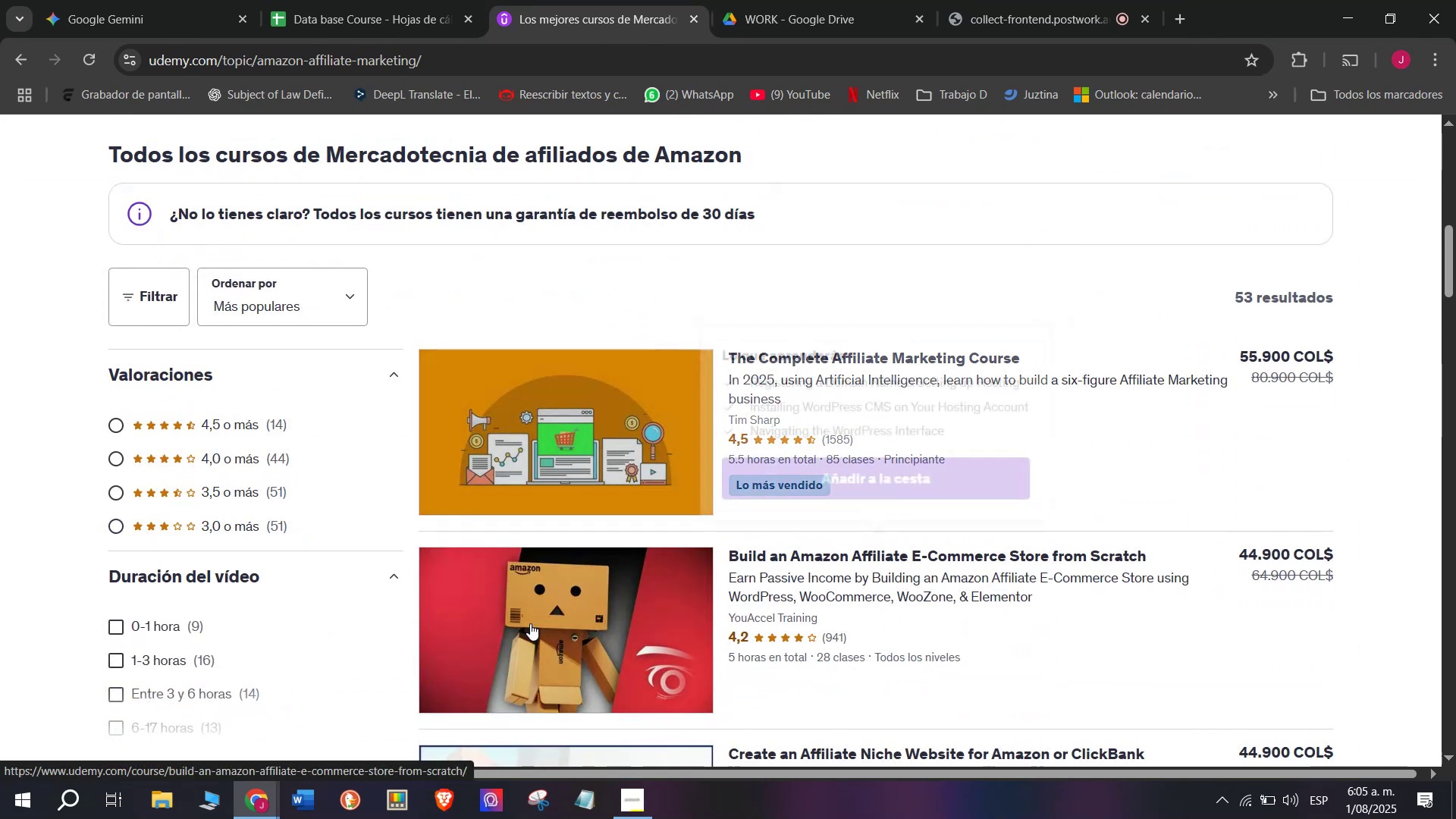 
hold_key(key=ControlLeft, duration=1.52)
left_click([530, 622])
 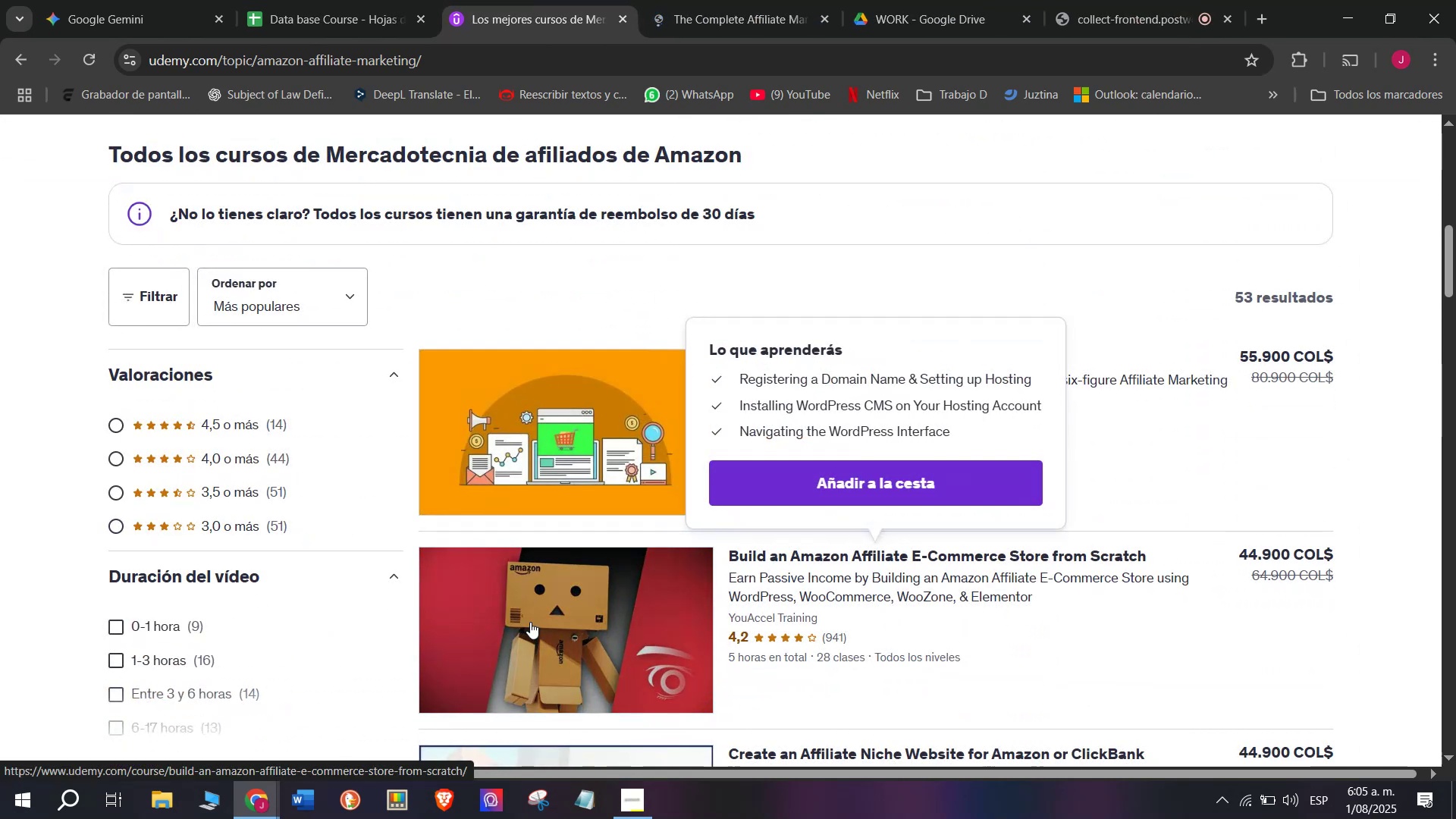 
scroll: coordinate [530, 622], scroll_direction: down, amount: 2.0
 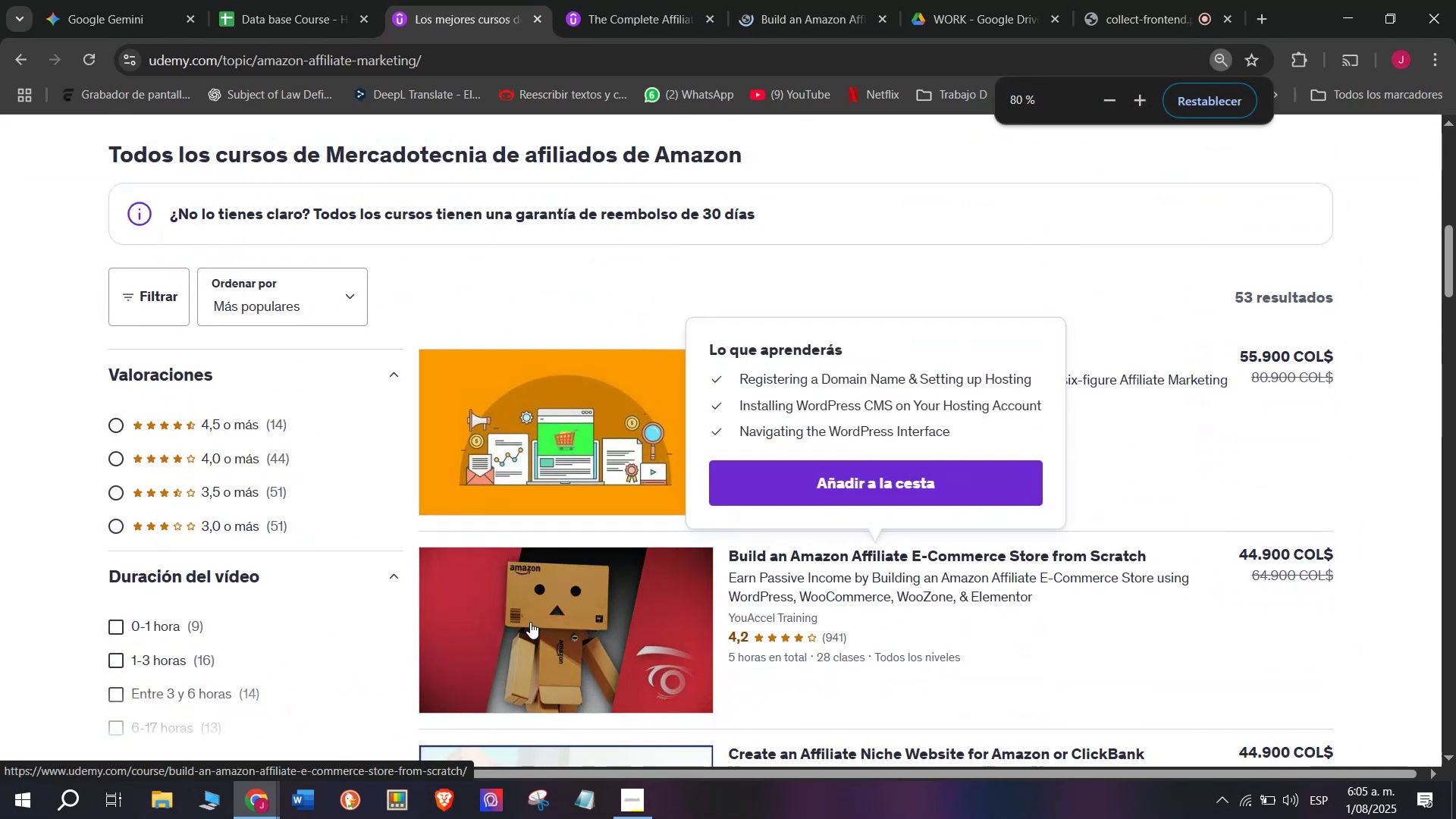 
key(Control+ControlLeft)
 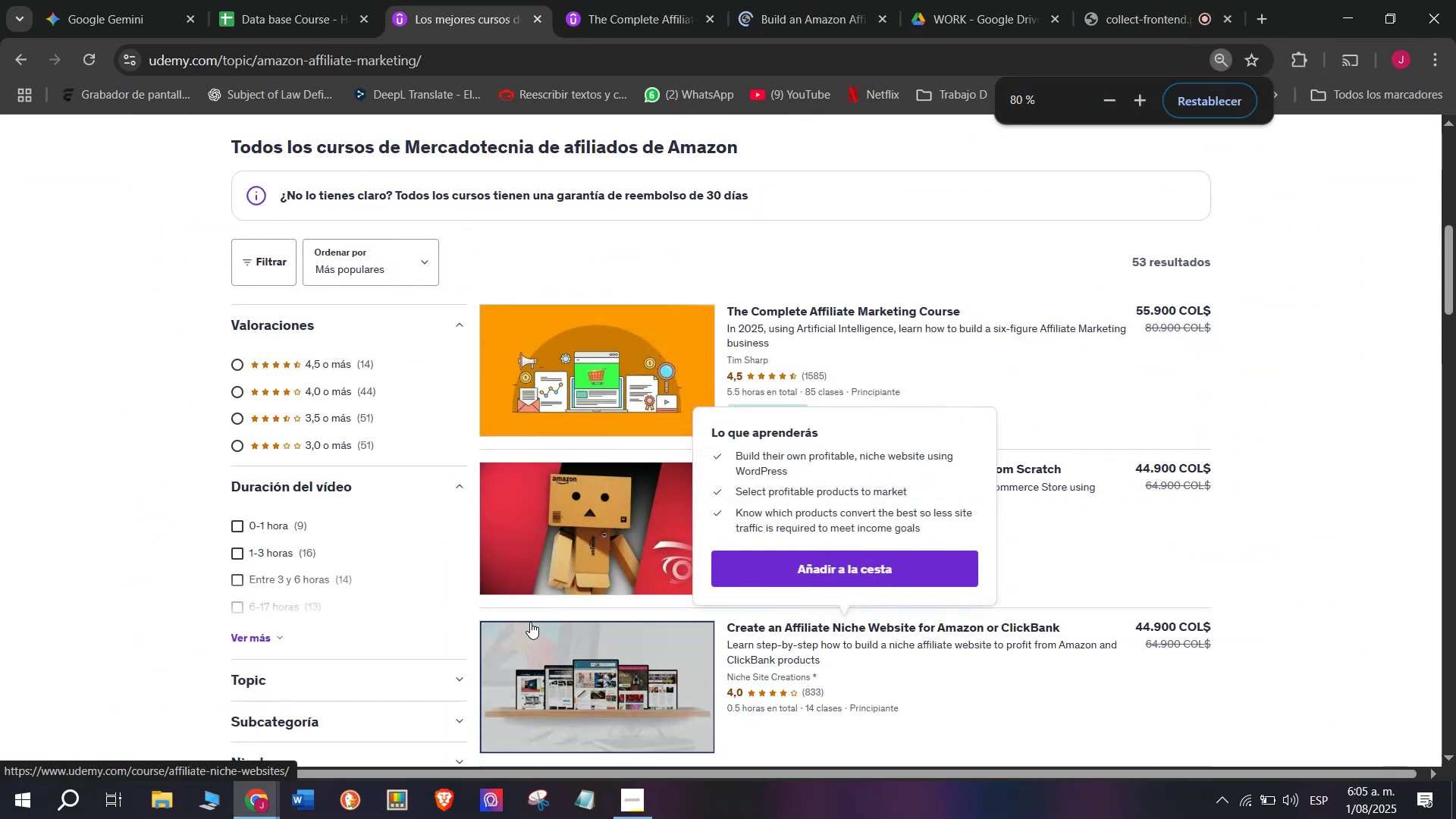 
hold_key(key=ControlLeft, duration=0.87)
scroll: coordinate [530, 622], scroll_direction: up, amount: 2.0
 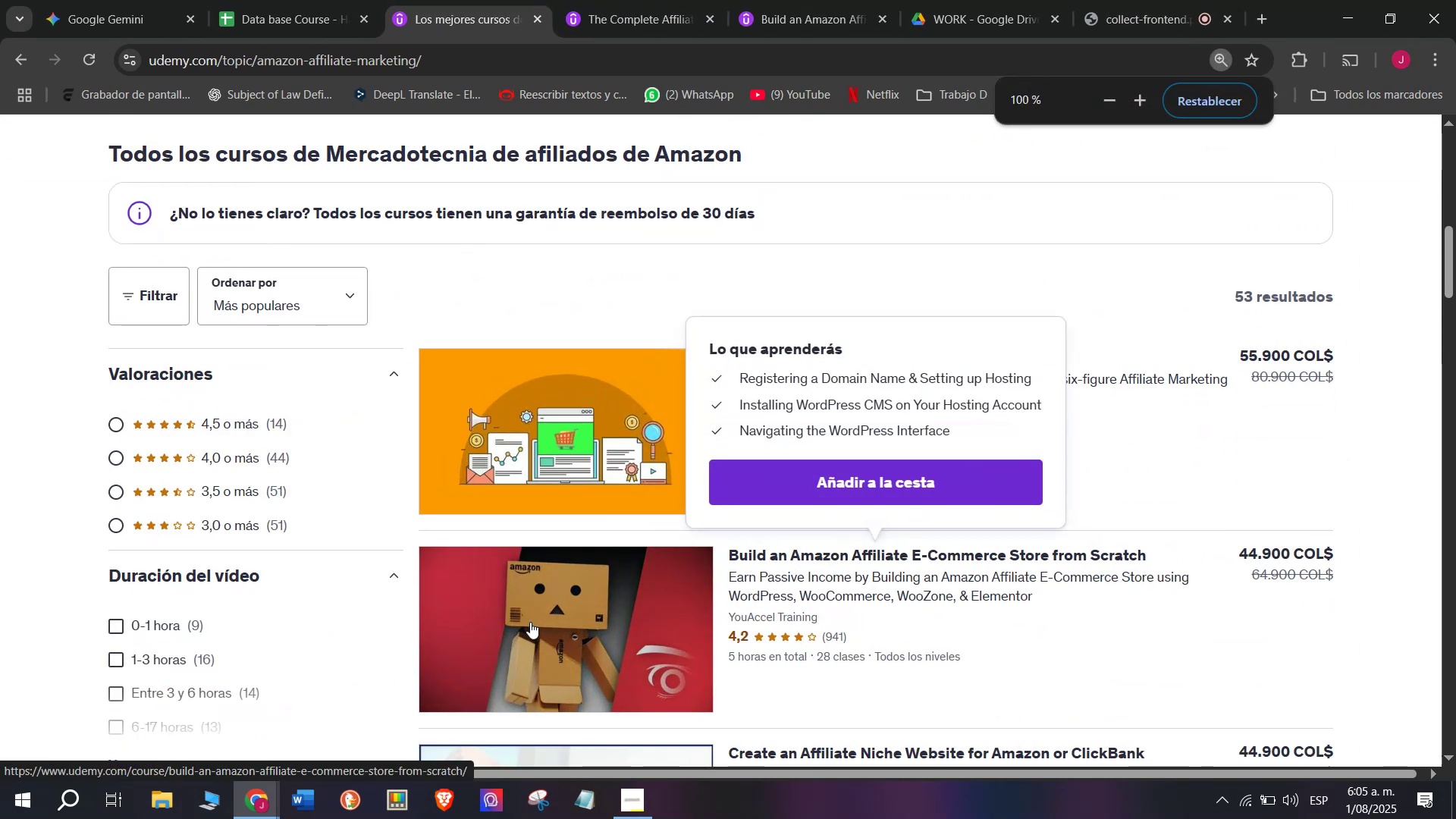 
scroll: coordinate [530, 622], scroll_direction: down, amount: 1.0
 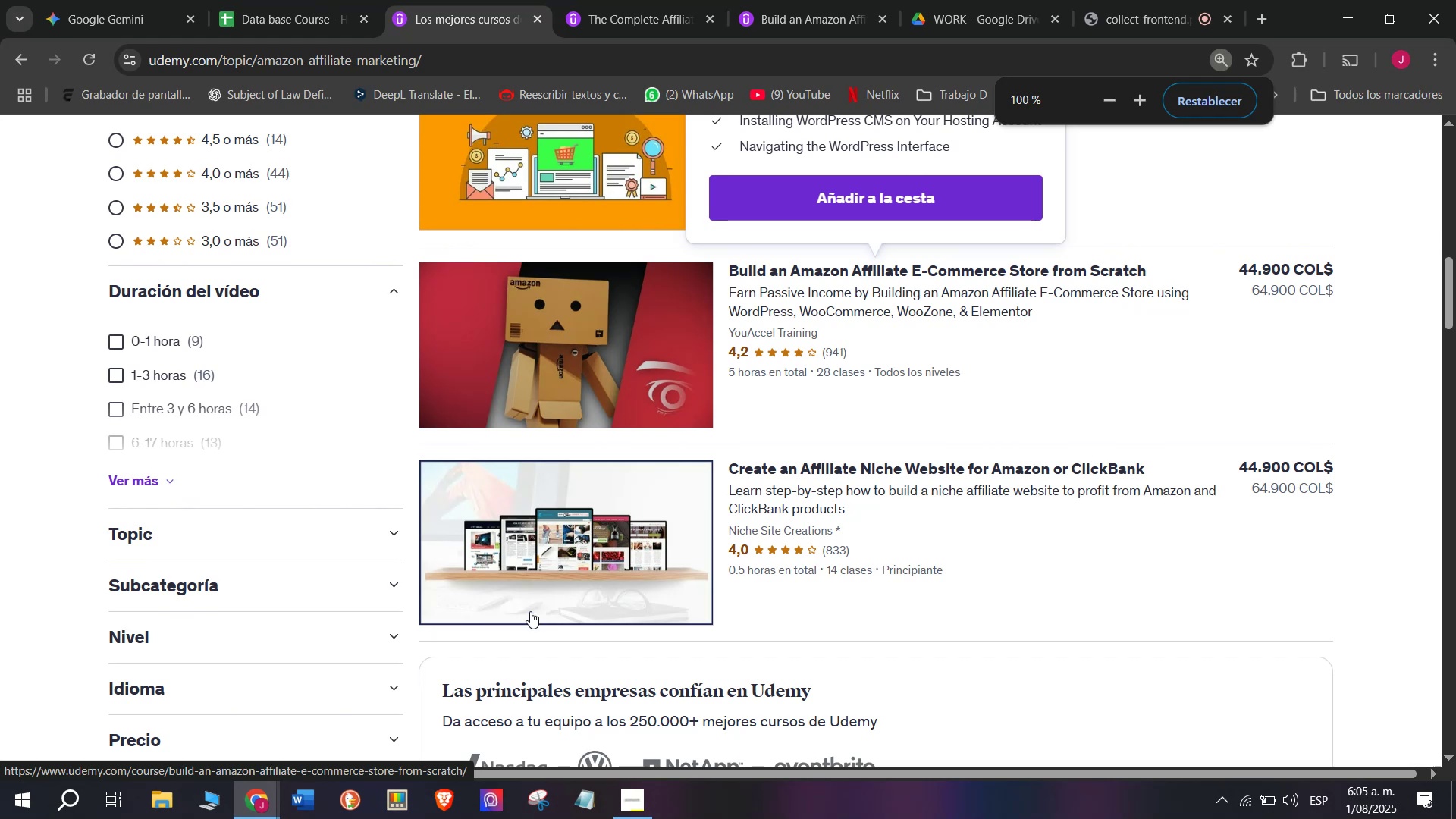 
hold_key(key=ControlLeft, duration=0.43)
left_click([550, 577])
 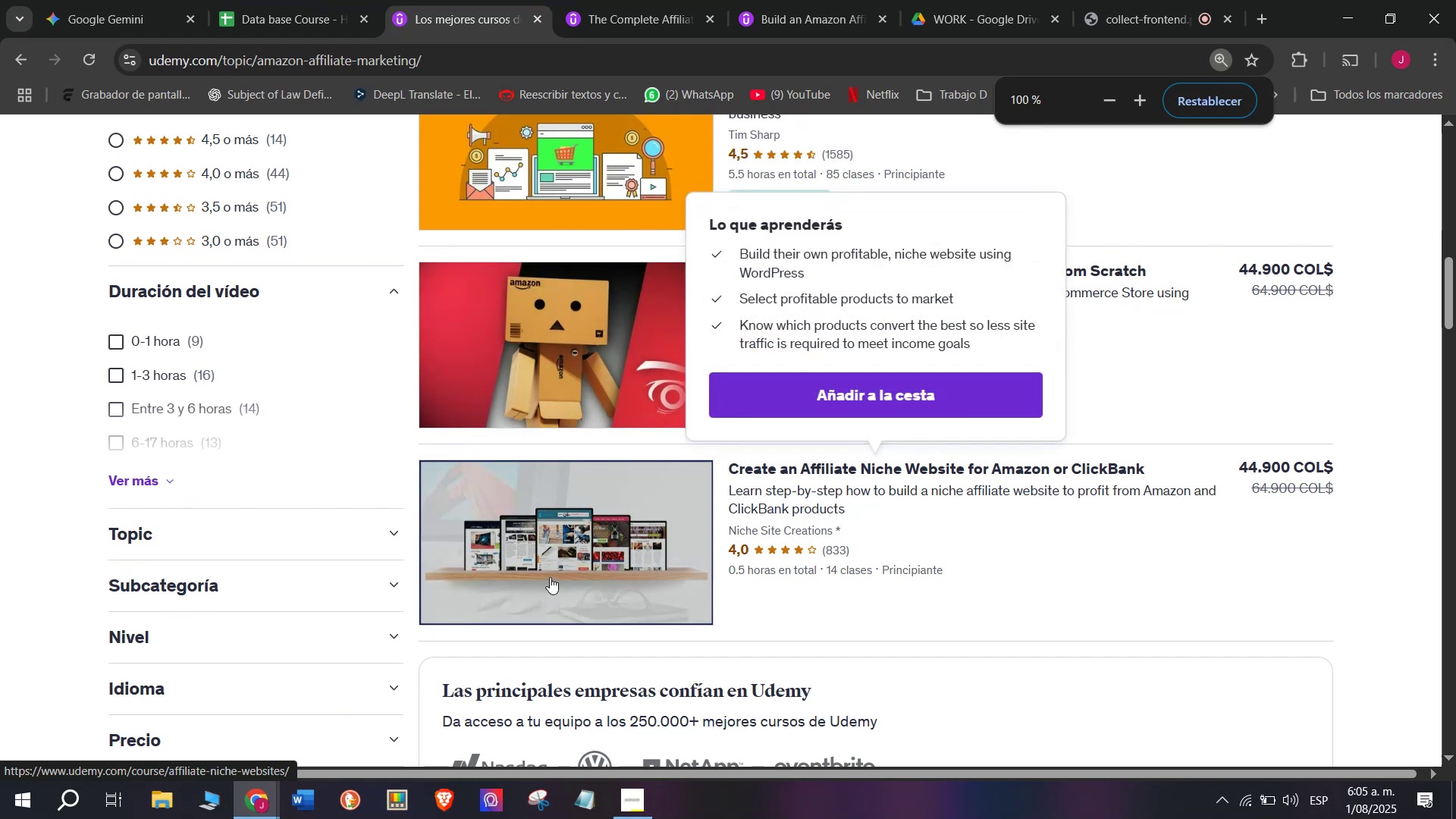 
scroll: coordinate [550, 577], scroll_direction: down, amount: 2.0
 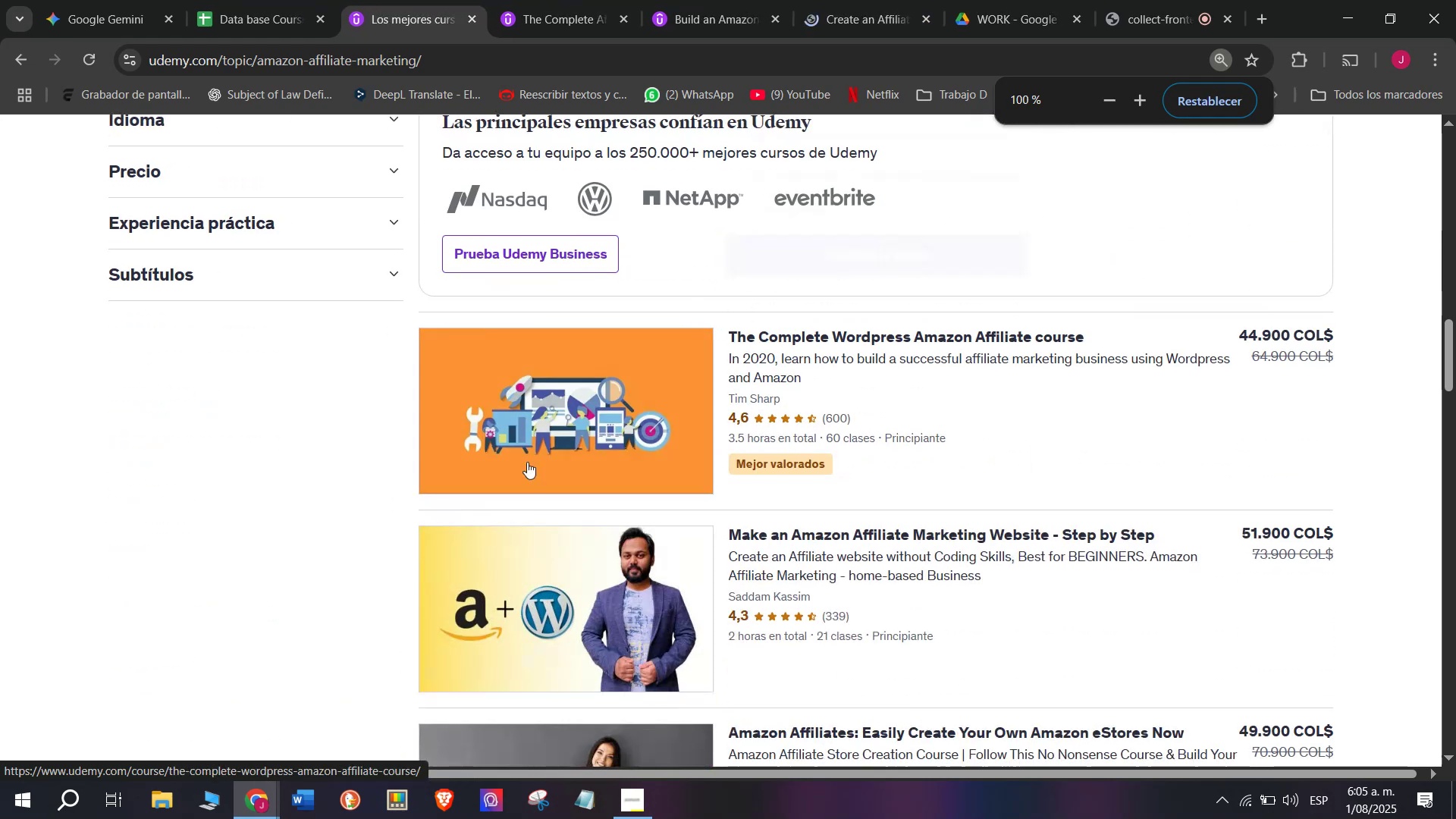 
hold_key(key=ControlLeft, duration=0.48)
left_click([527, 440])
 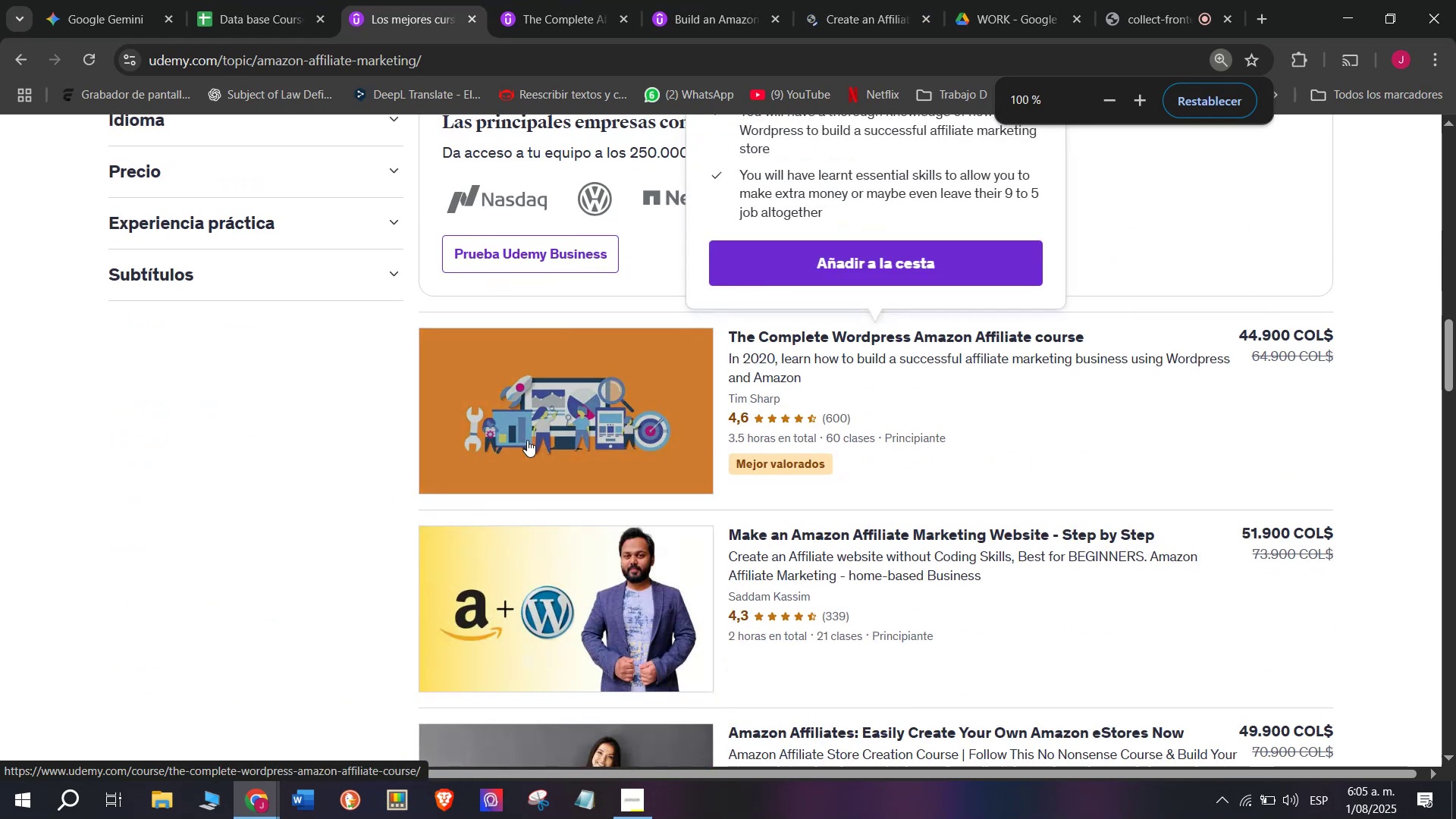 
scroll: coordinate [527, 440], scroll_direction: down, amount: 1.0
 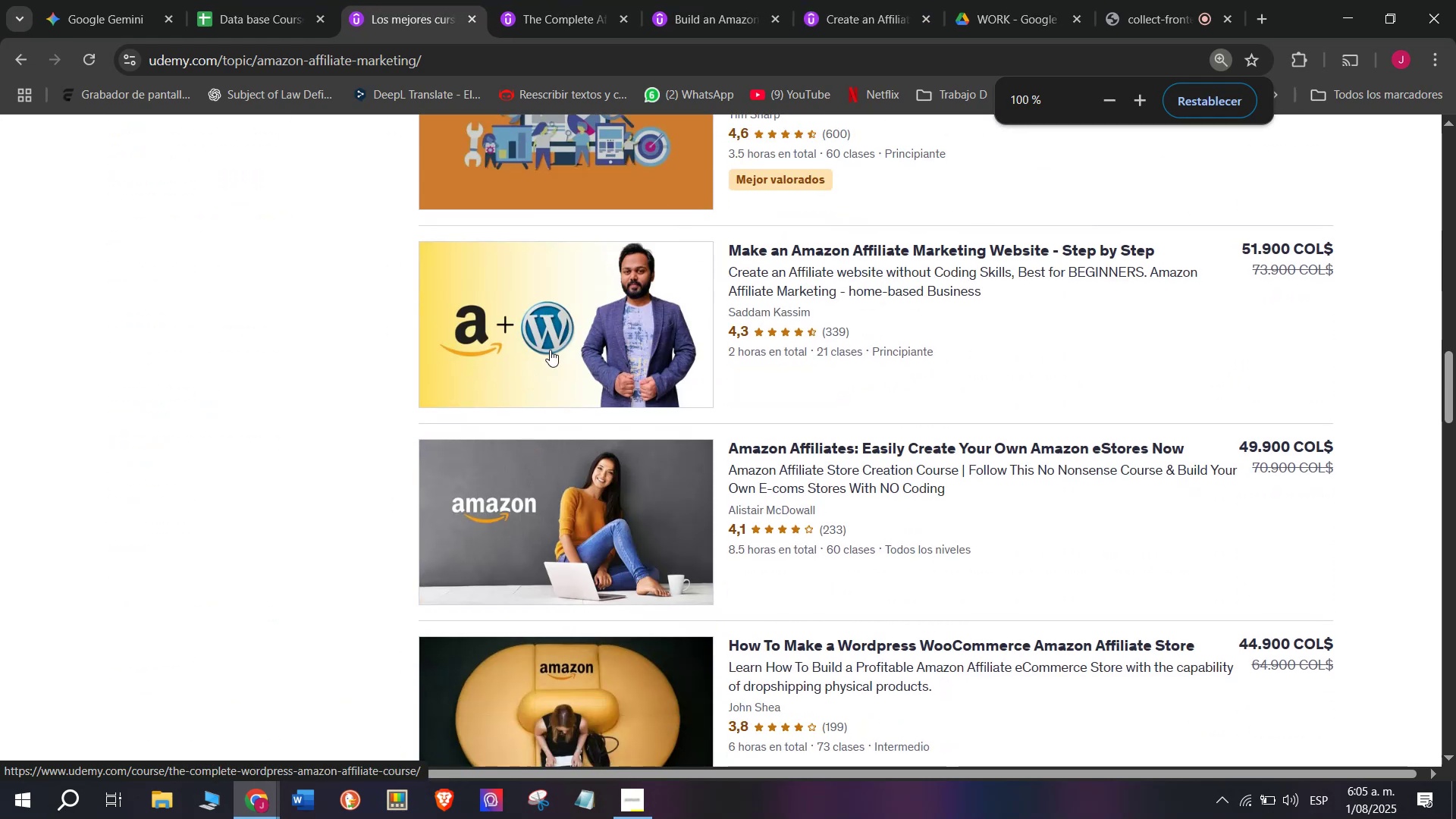 
hold_key(key=ControlLeft, duration=0.75)
left_click([566, 315])
 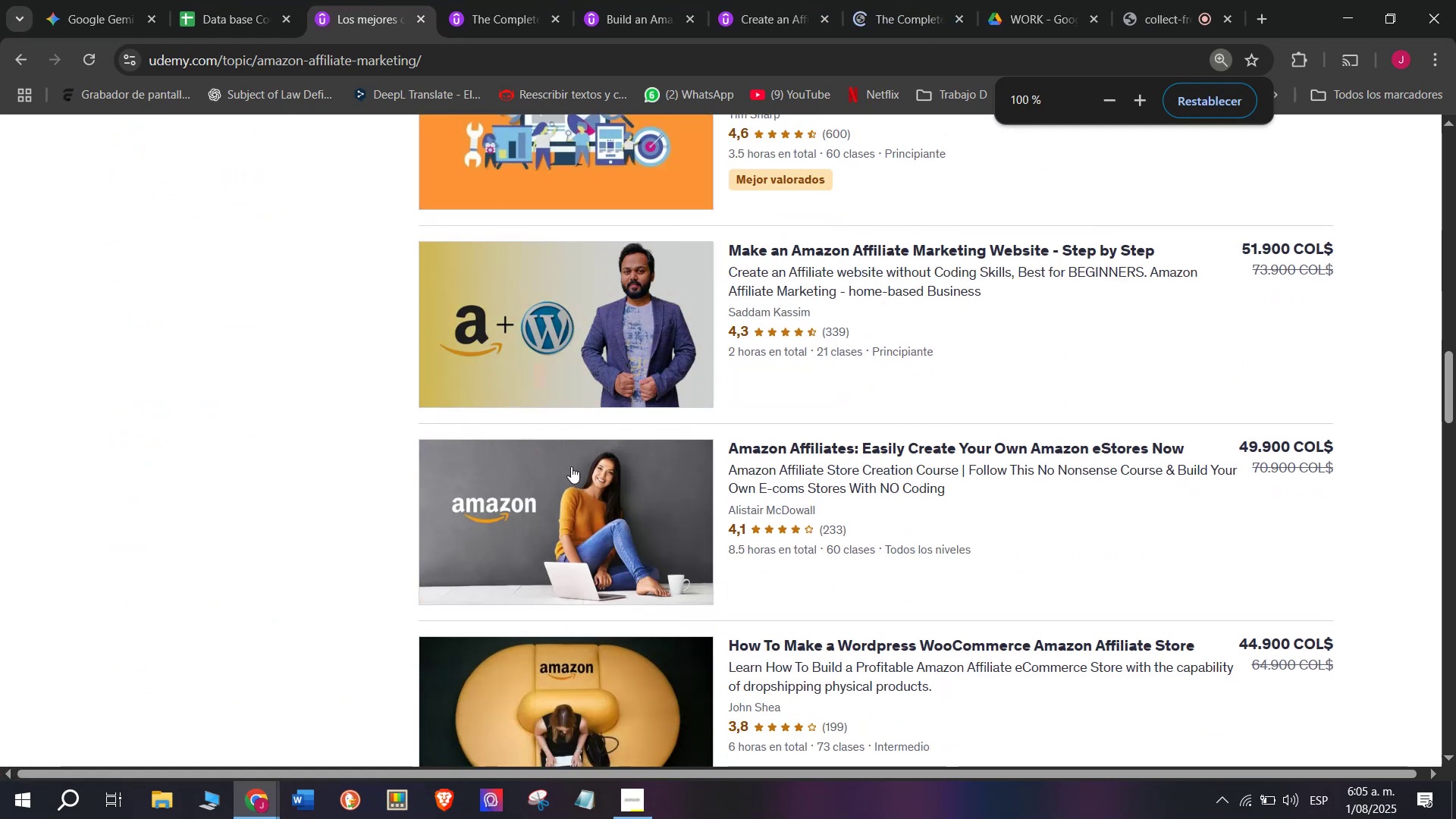 
hold_key(key=ControlLeft, duration=0.78)
left_click([606, 562])
 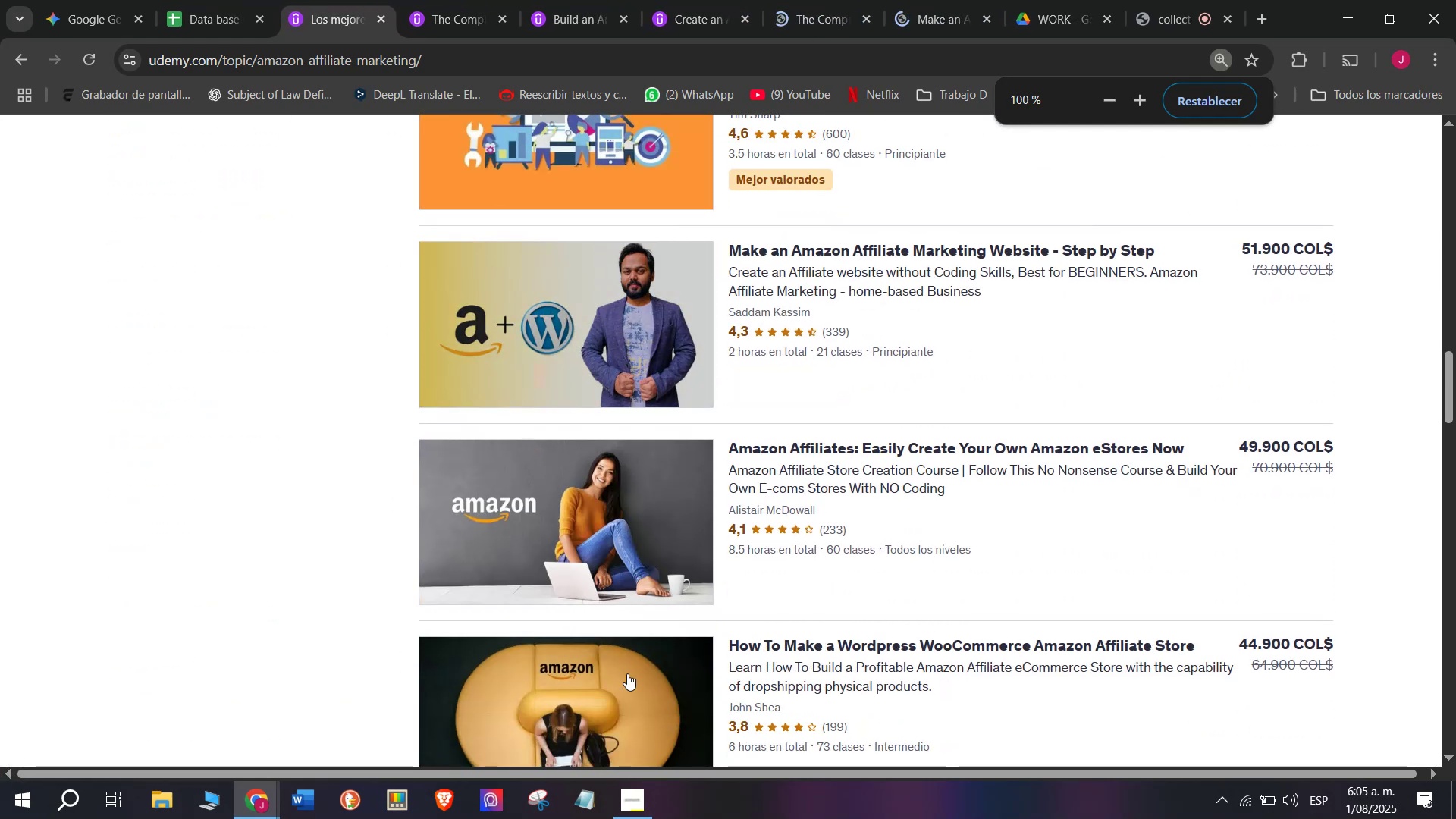 
hold_key(key=ControlLeft, duration=0.6)
left_click([639, 714])
 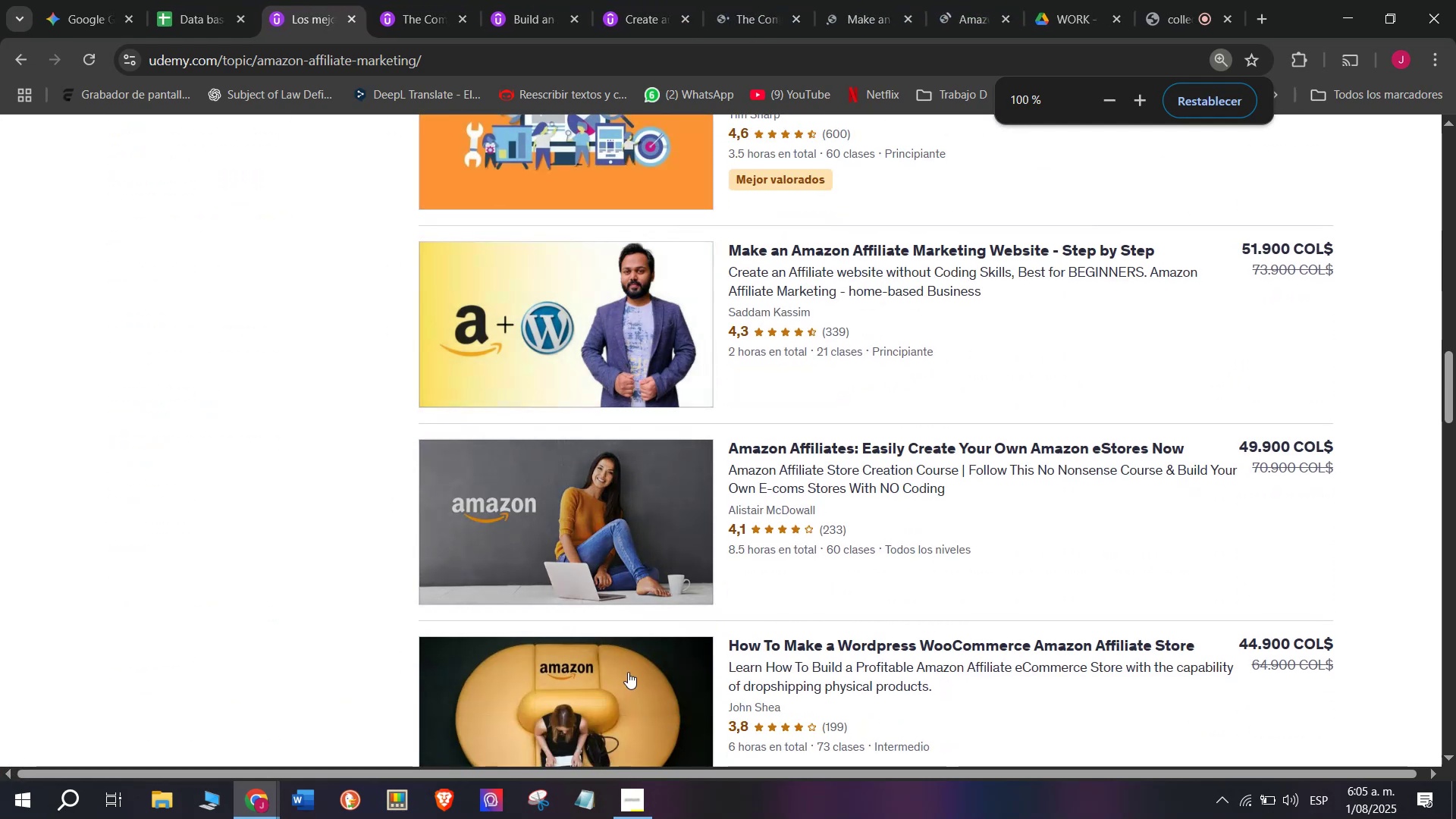 
scroll: coordinate [611, 627], scroll_direction: down, amount: 2.0
 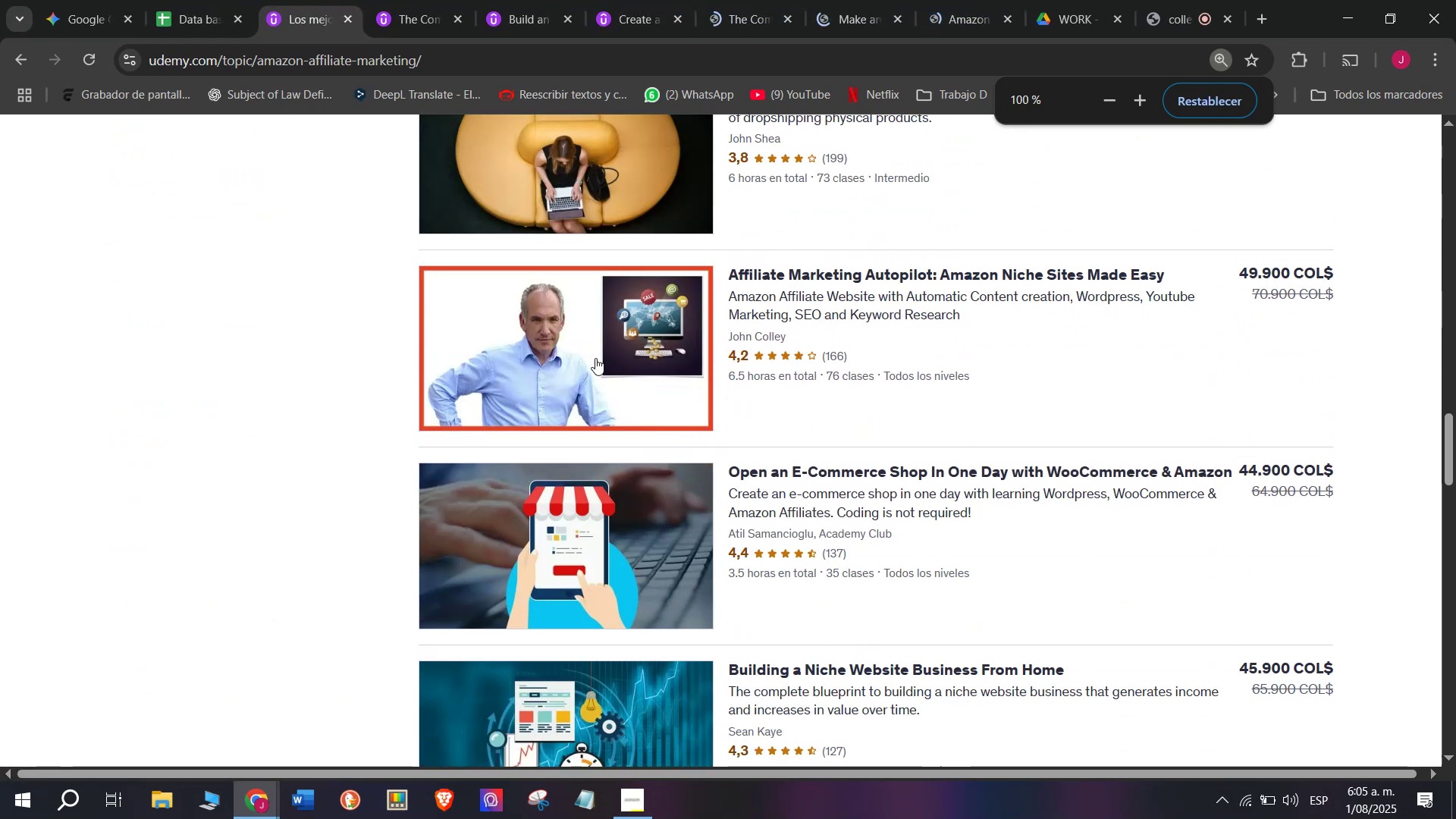 
hold_key(key=ControlLeft, duration=0.47)
left_click([596, 334])
 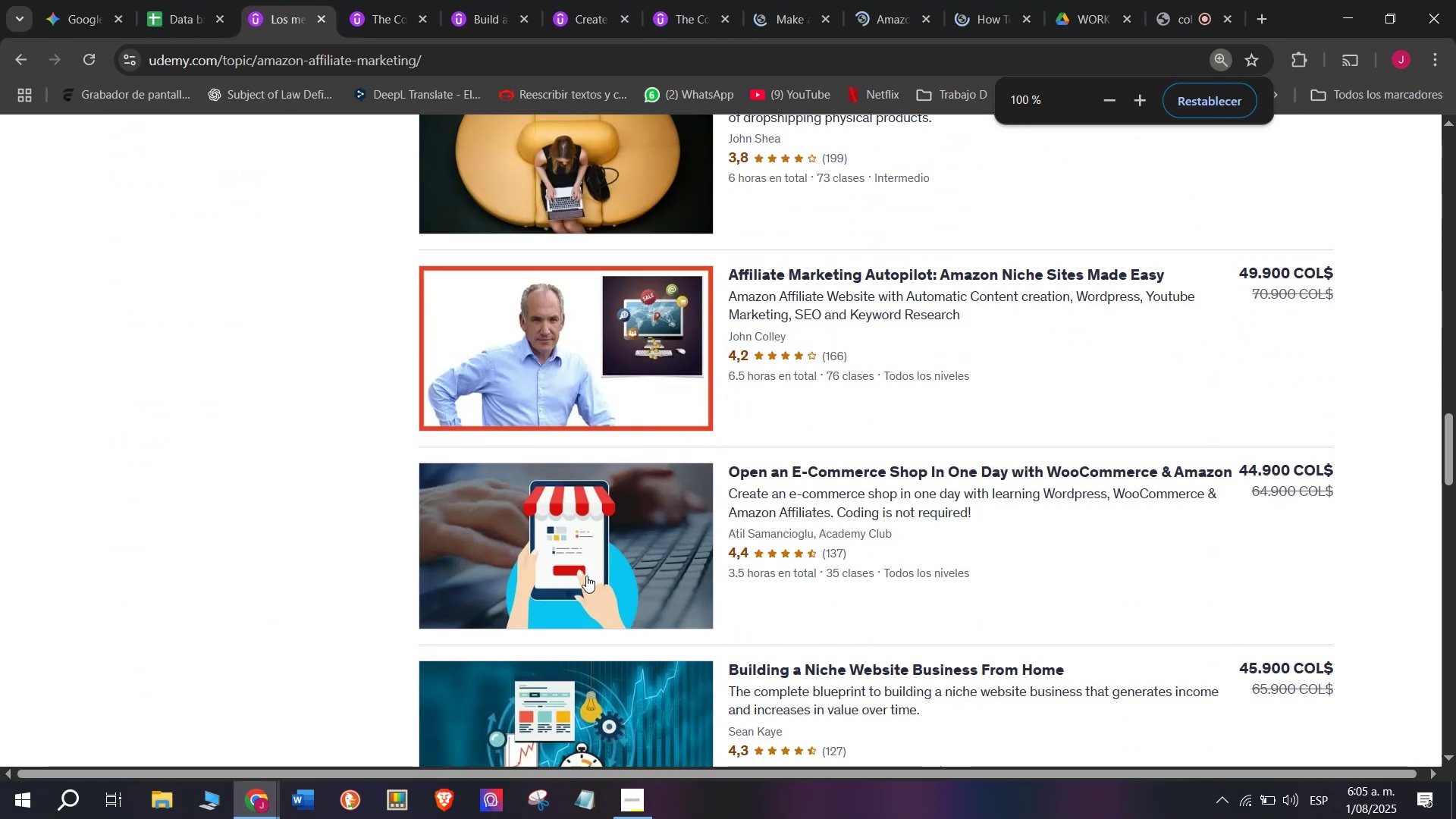 
hold_key(key=ControlLeft, duration=0.51)
left_click([586, 586])
 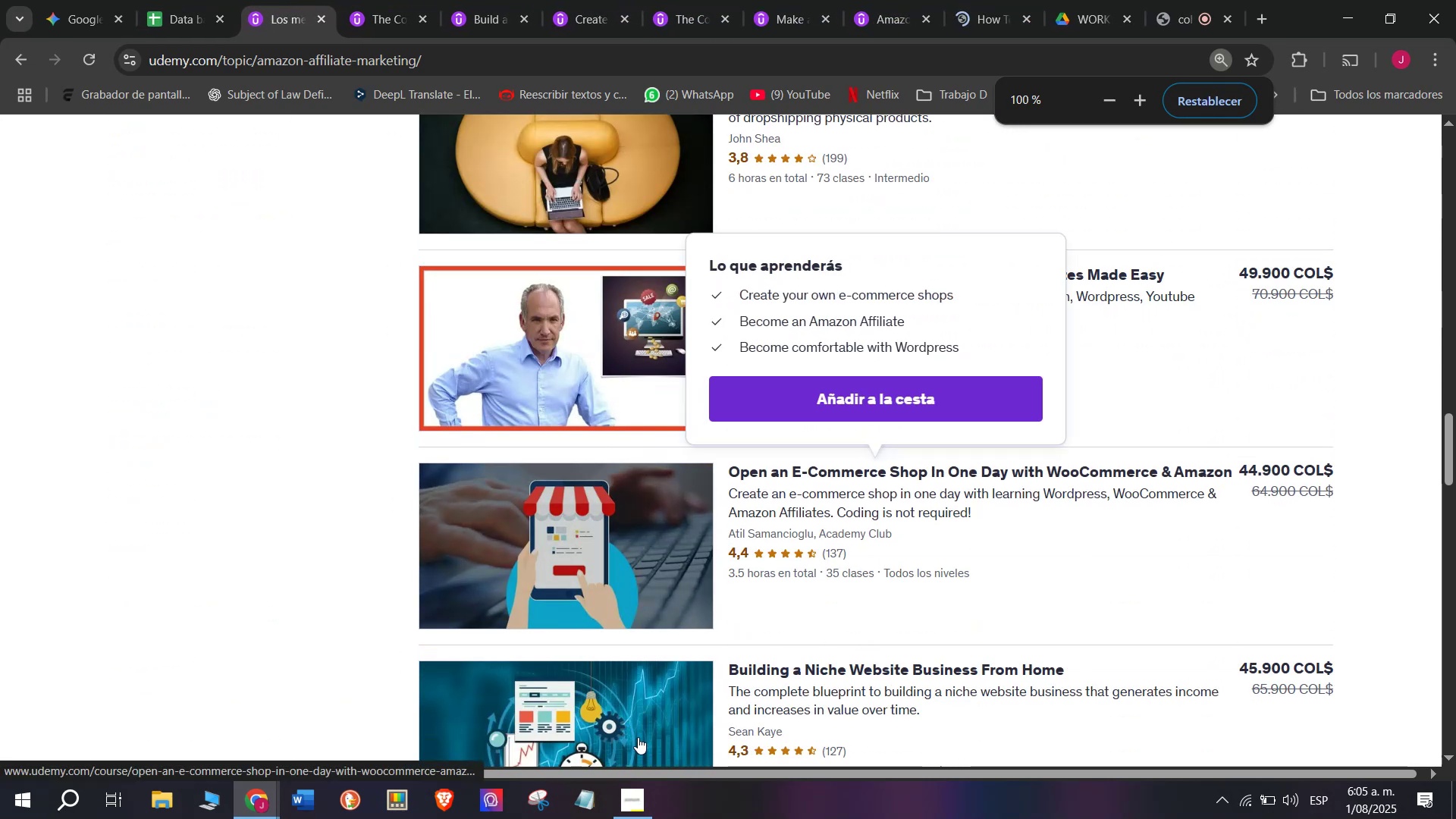 
hold_key(key=ControlLeft, duration=0.65)
left_click([587, 720])
 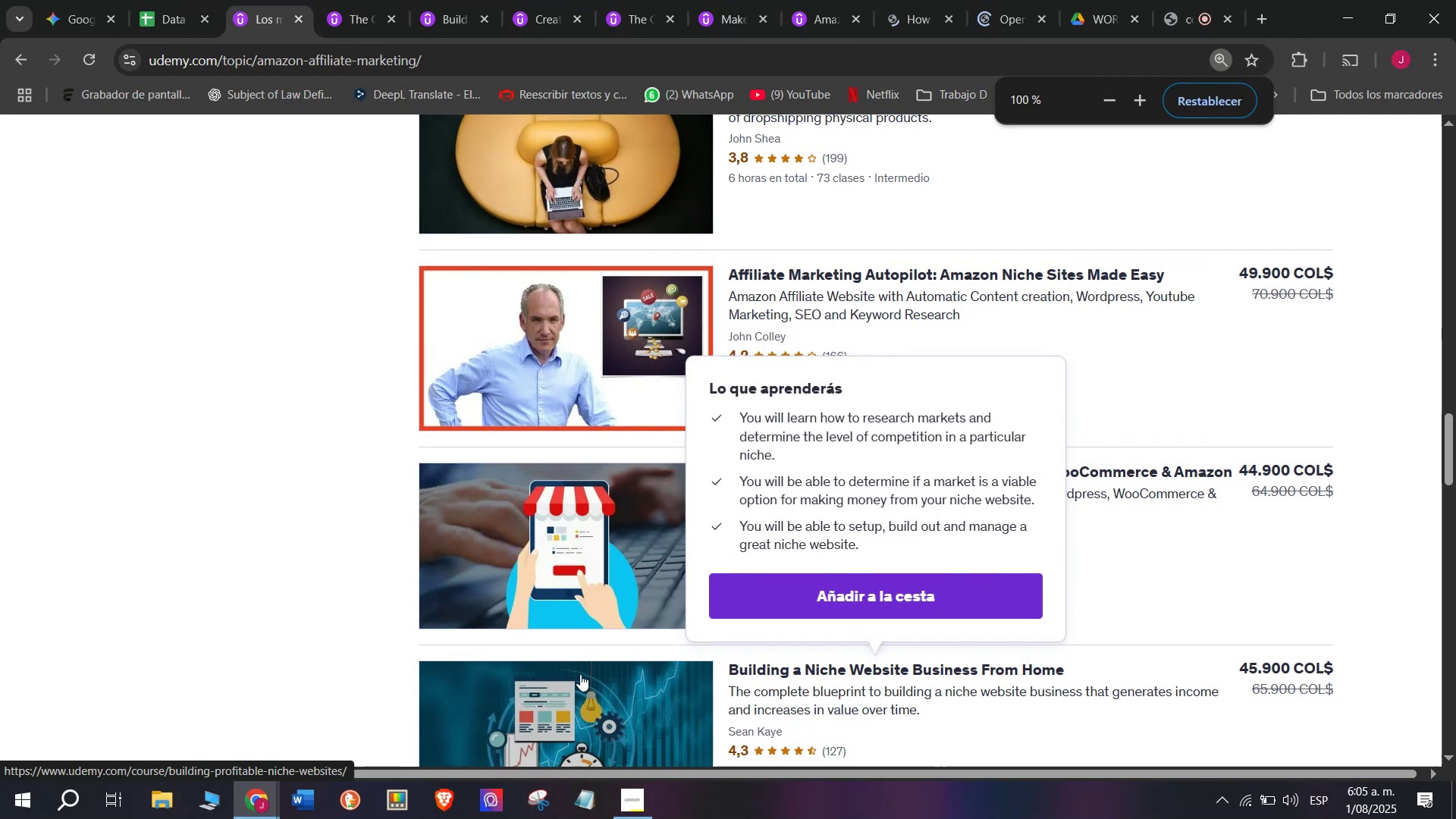 
scroll: coordinate [563, 641], scroll_direction: down, amount: 2.0
 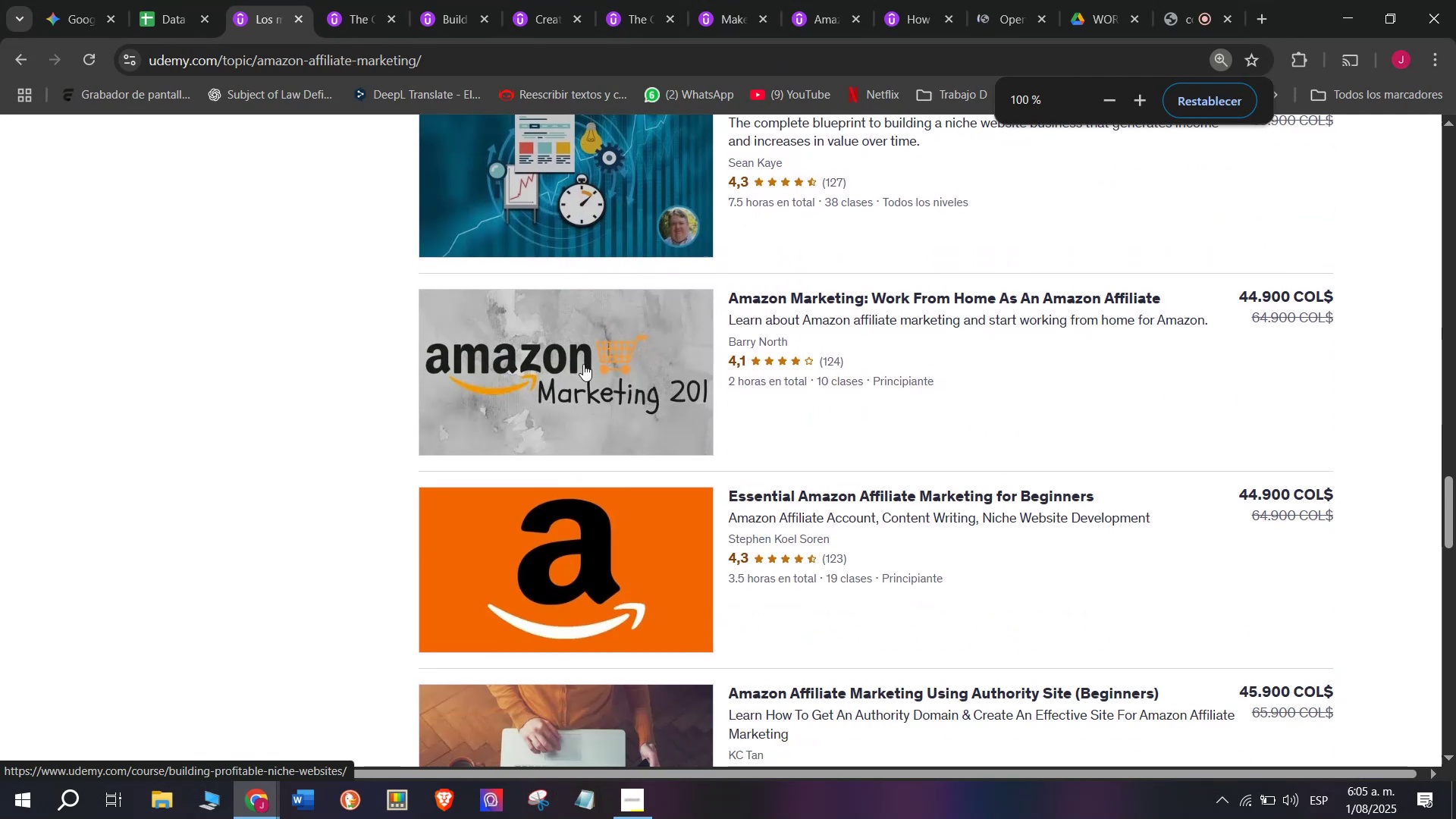 
hold_key(key=ControlLeft, duration=0.57)
left_click([583, 352])
 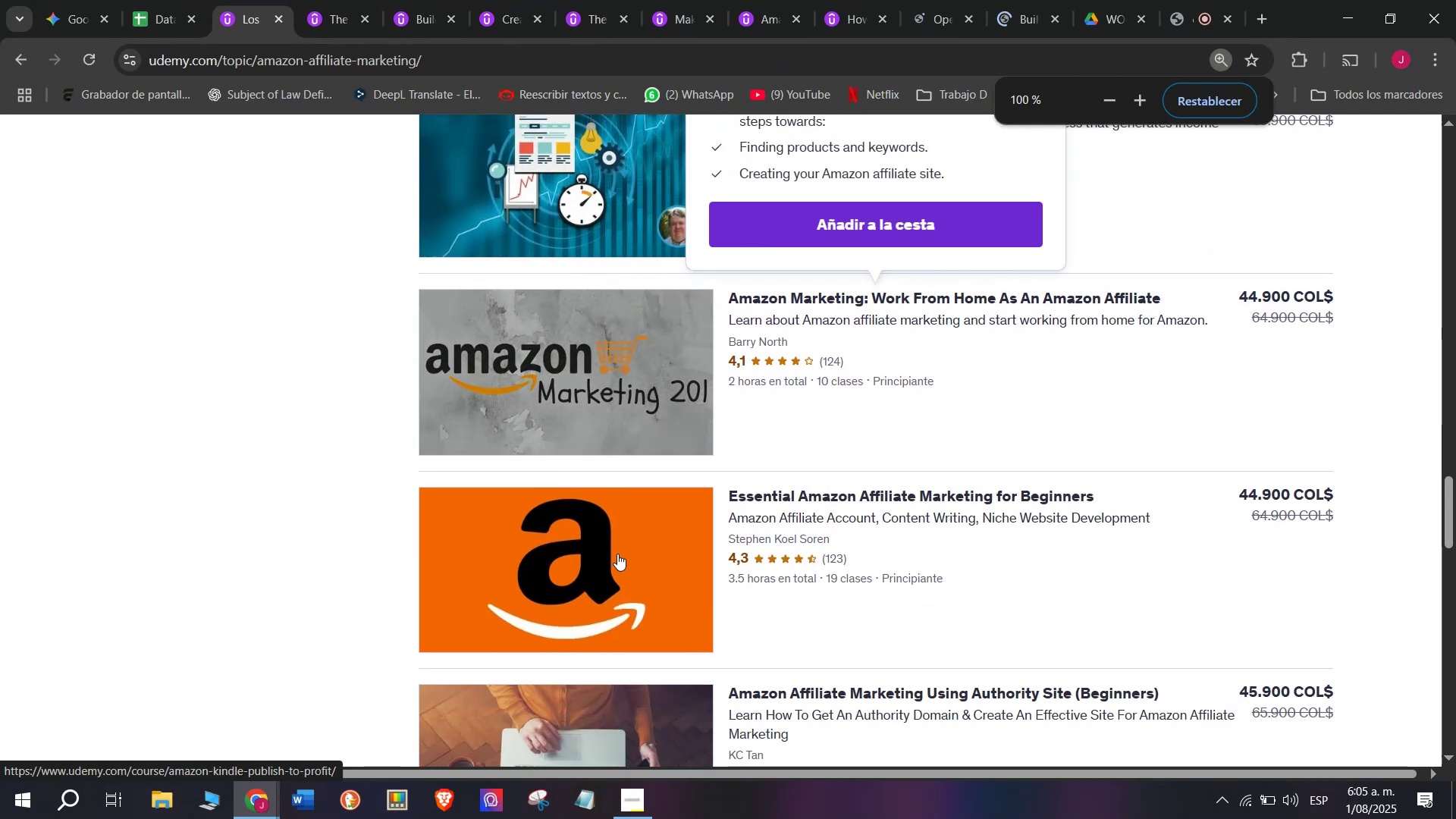 
hold_key(key=ControlLeft, duration=0.67)
left_click([609, 554])
 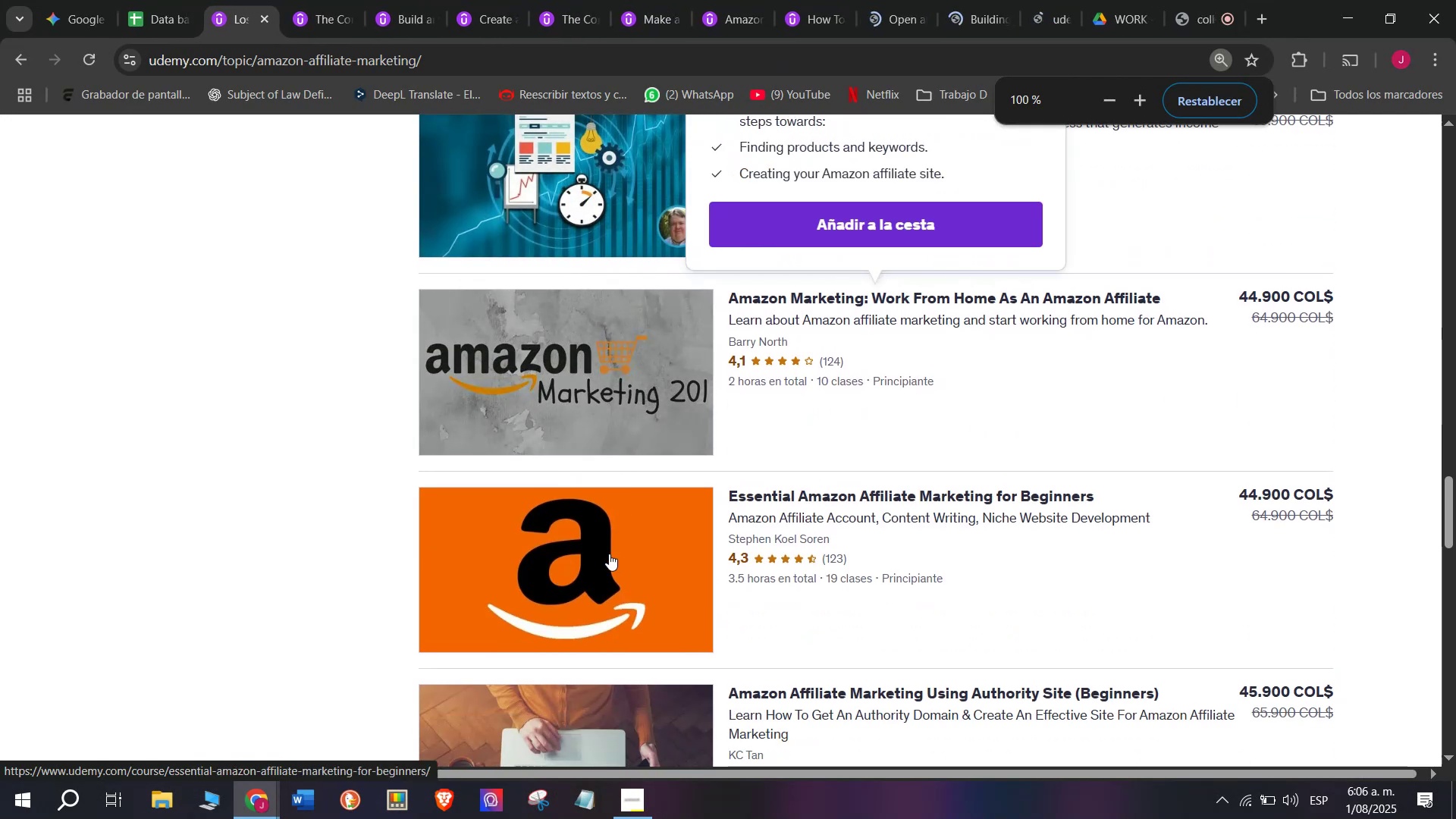 
scroll: coordinate [609, 554], scroll_direction: down, amount: 1.0
 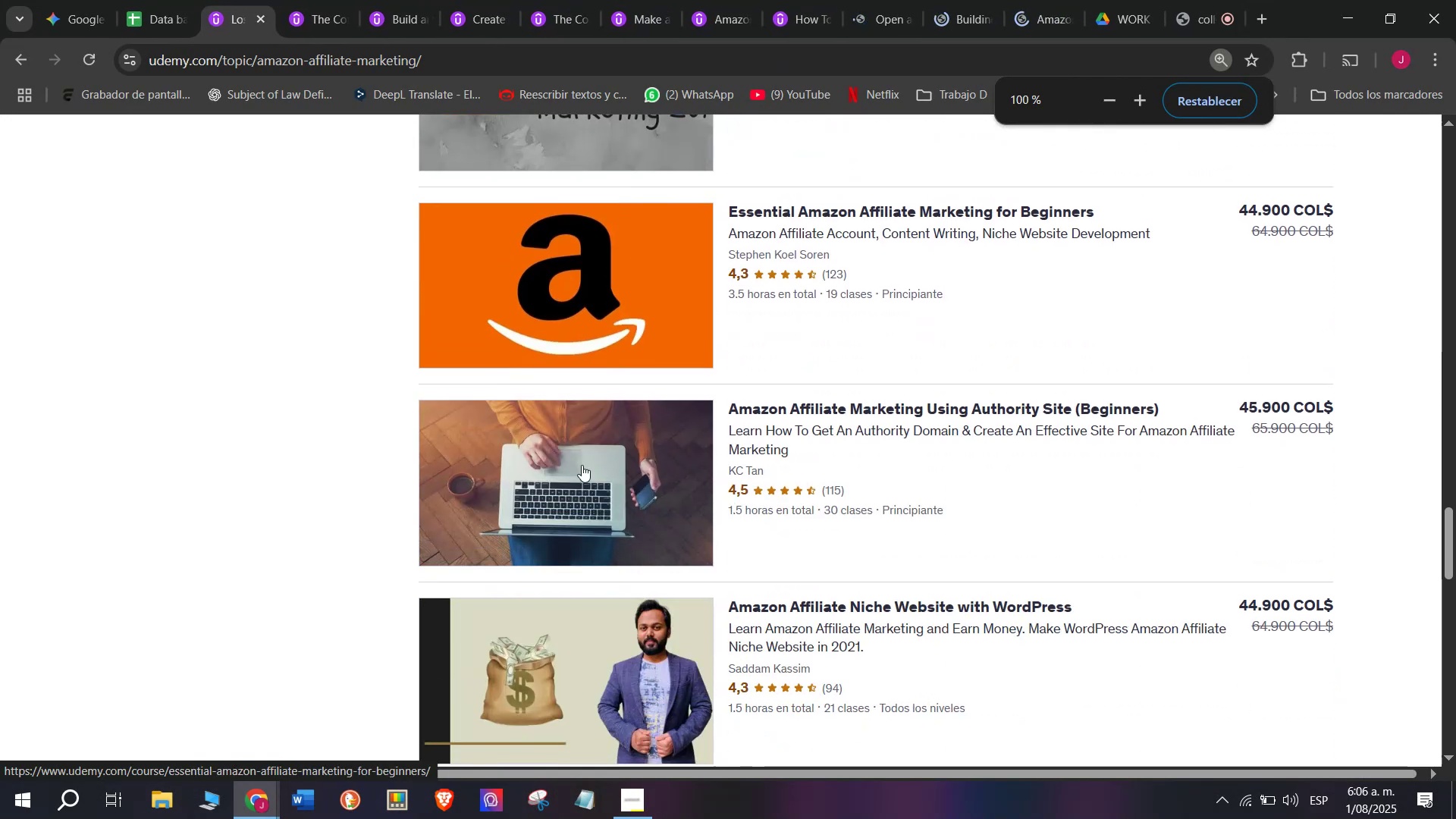 
hold_key(key=ControlLeft, duration=0.55)
left_click([579, 449])
 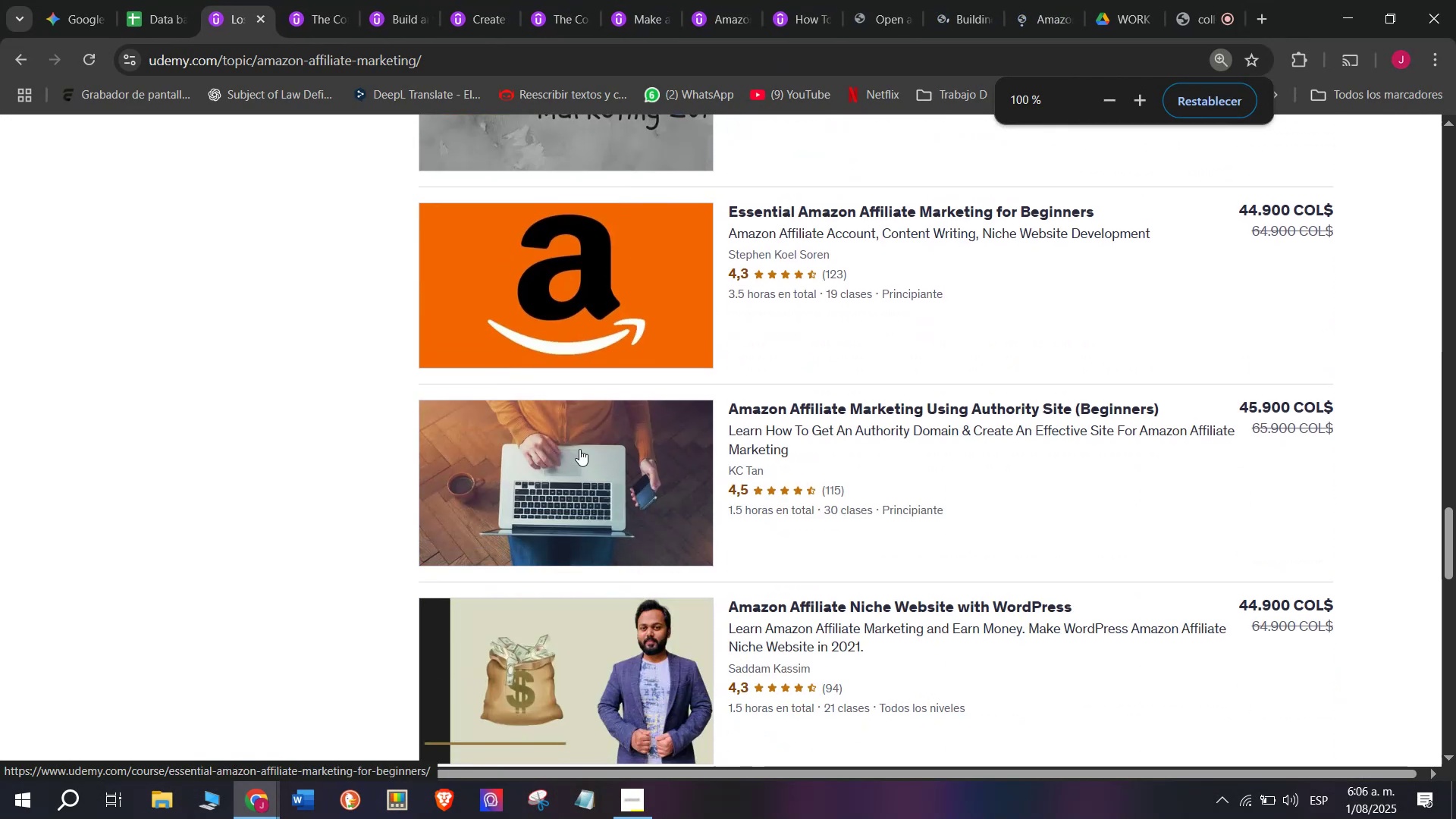 
scroll: coordinate [579, 449], scroll_direction: down, amount: 1.0
 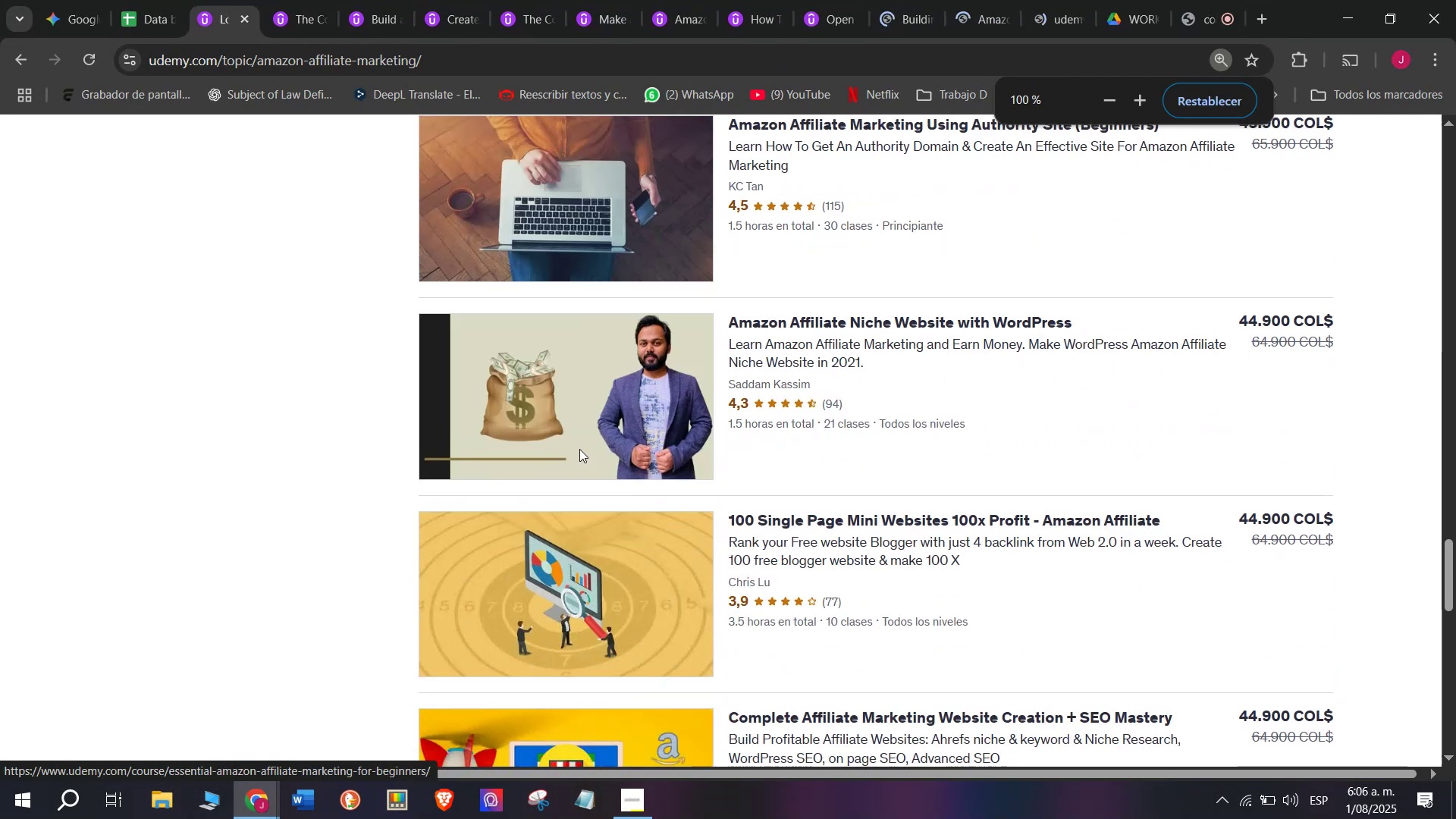 
hold_key(key=ControlLeft, duration=0.47)
left_click([576, 421])
 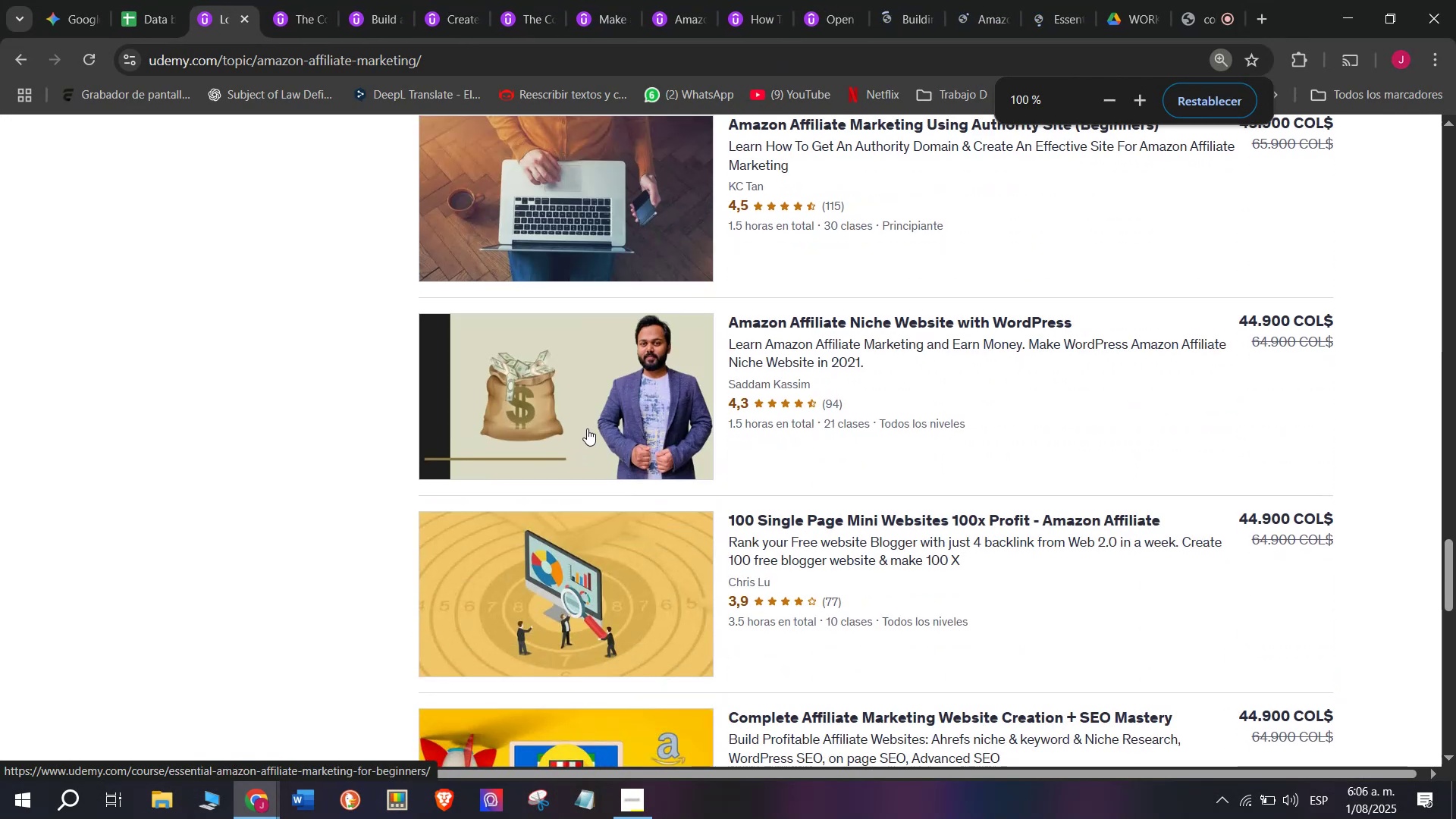 
hold_key(key=ControlLeft, duration=0.71)
left_click([574, 562])
 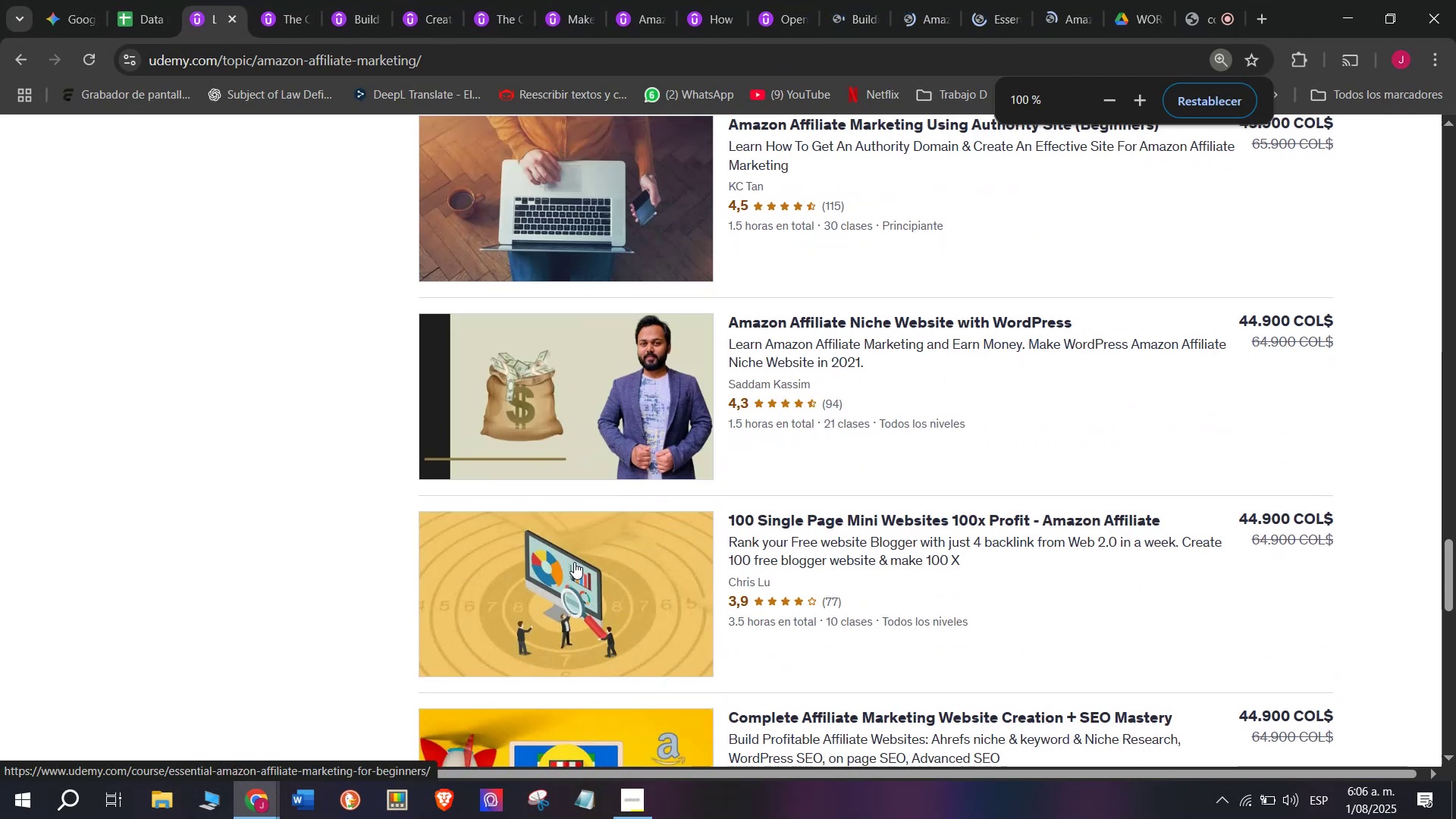 
scroll: coordinate [574, 562], scroll_direction: down, amount: 1.0
 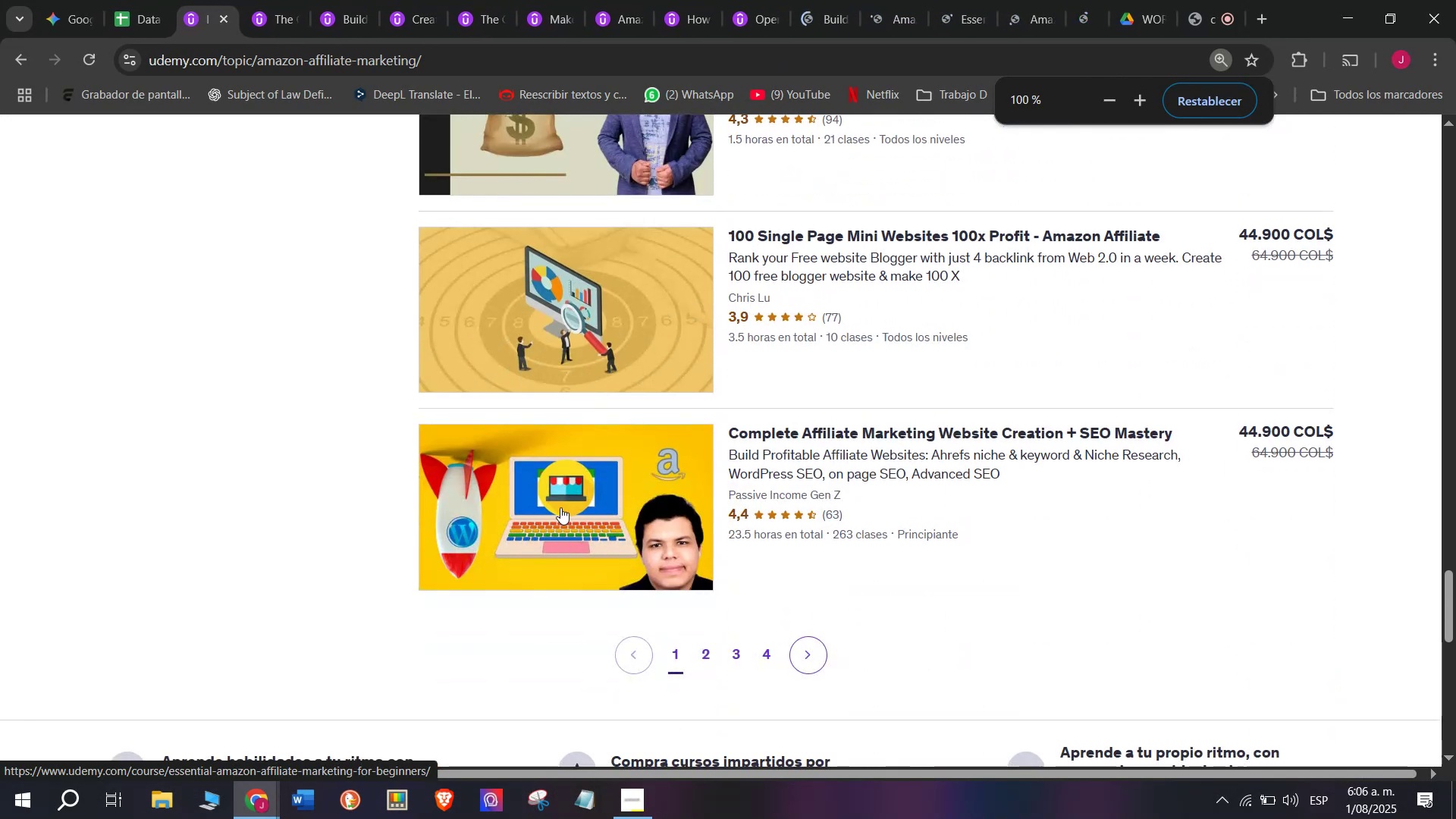 
hold_key(key=ControlLeft, duration=0.48)
left_click([560, 493])
 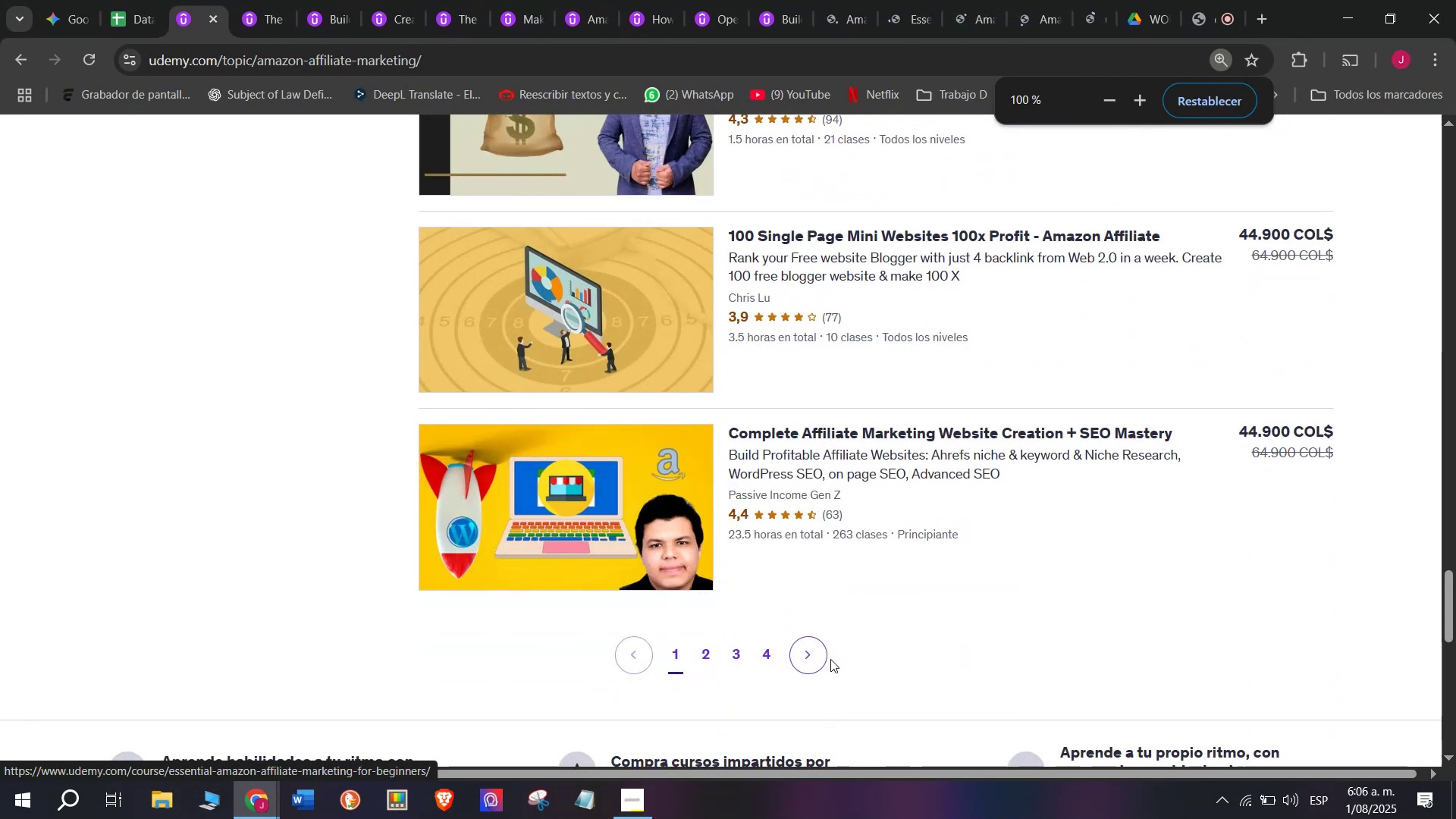 
left_click([811, 654])
 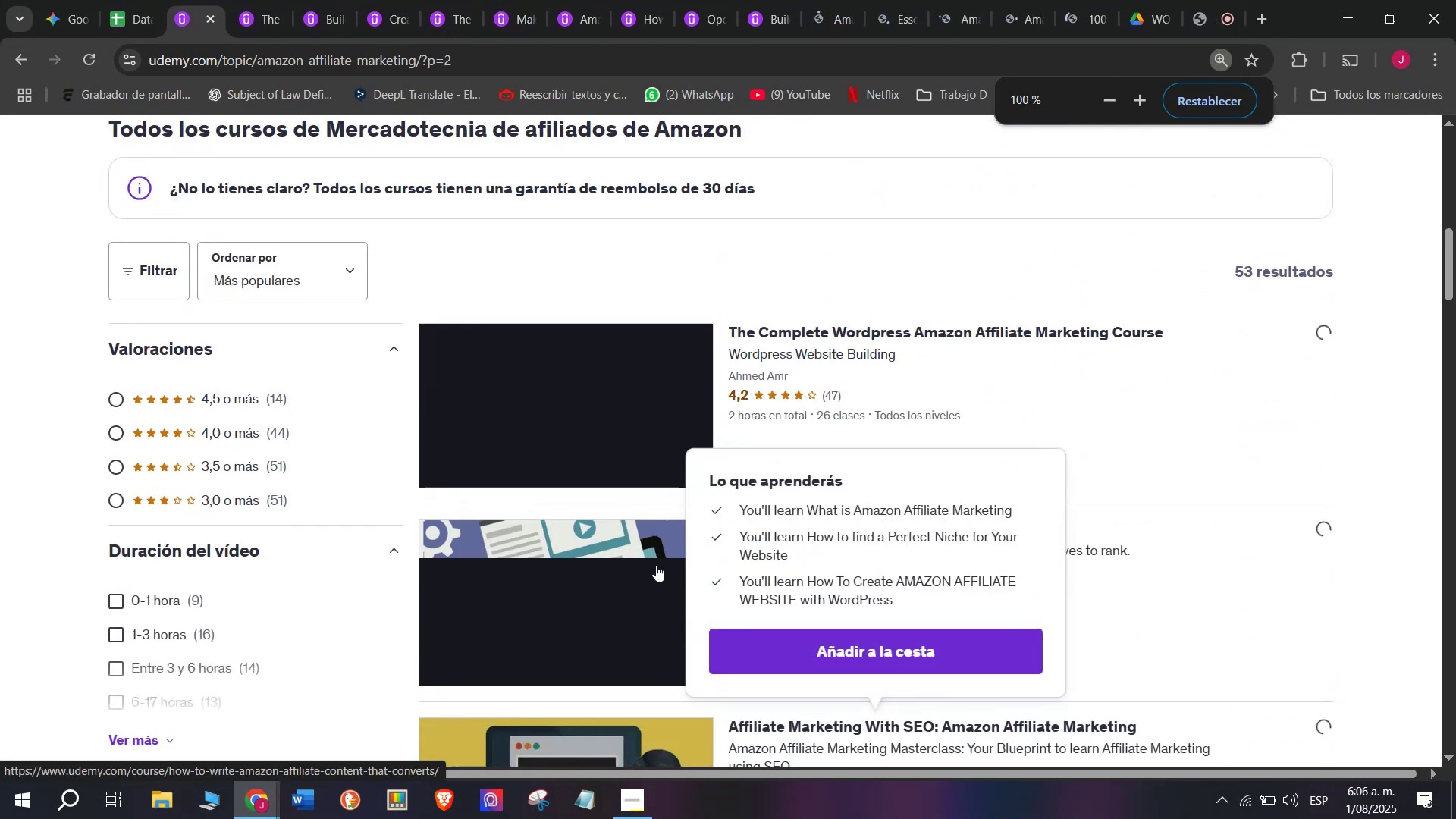 
hold_key(key=ControlLeft, duration=0.43)
left_click([507, 373])
 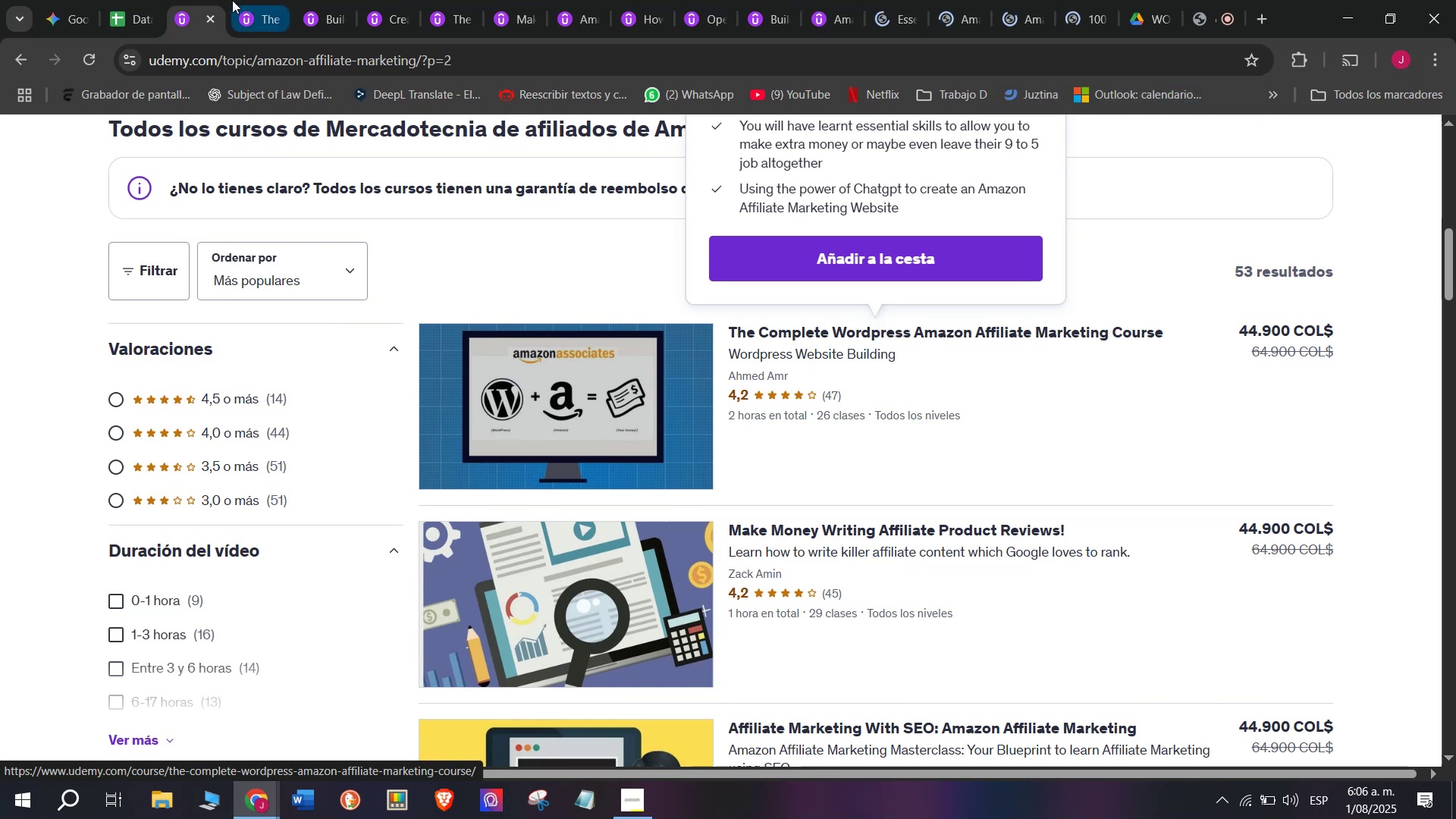 
left_click_drag(start_coordinate=[192, 0], to_coordinate=[1077, 0])
 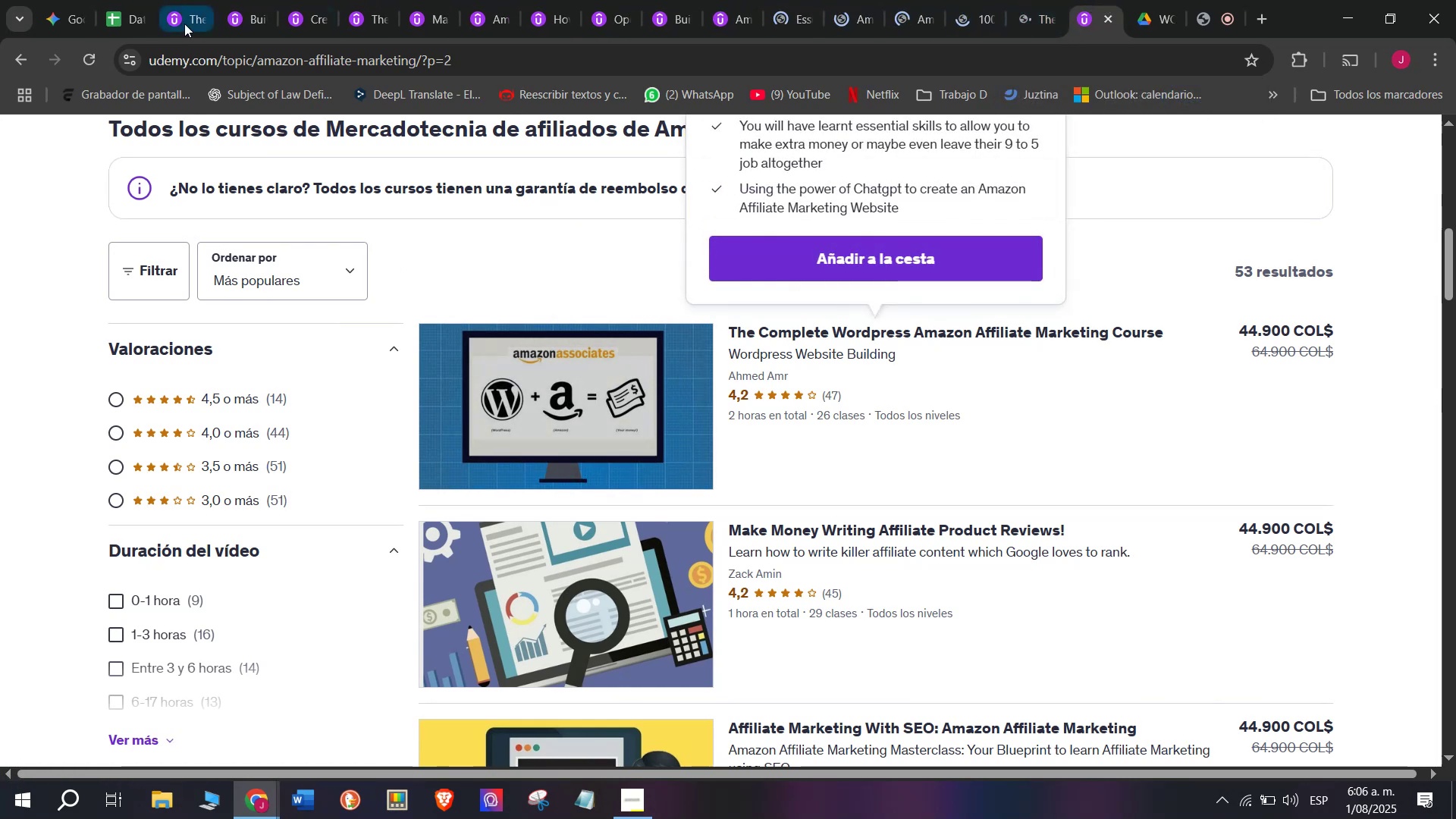 
left_click([202, 0])
 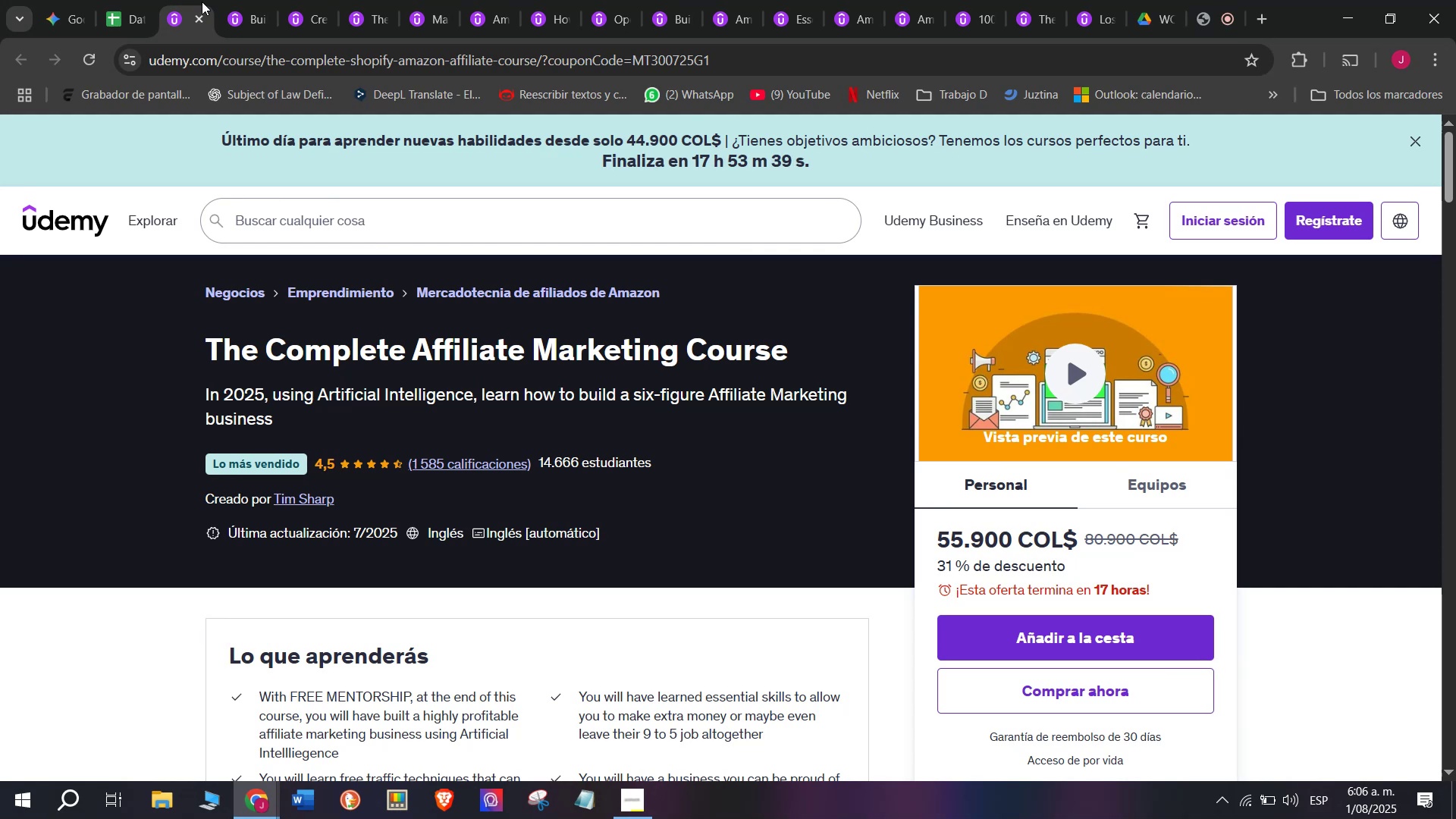 
wait(25.58)
 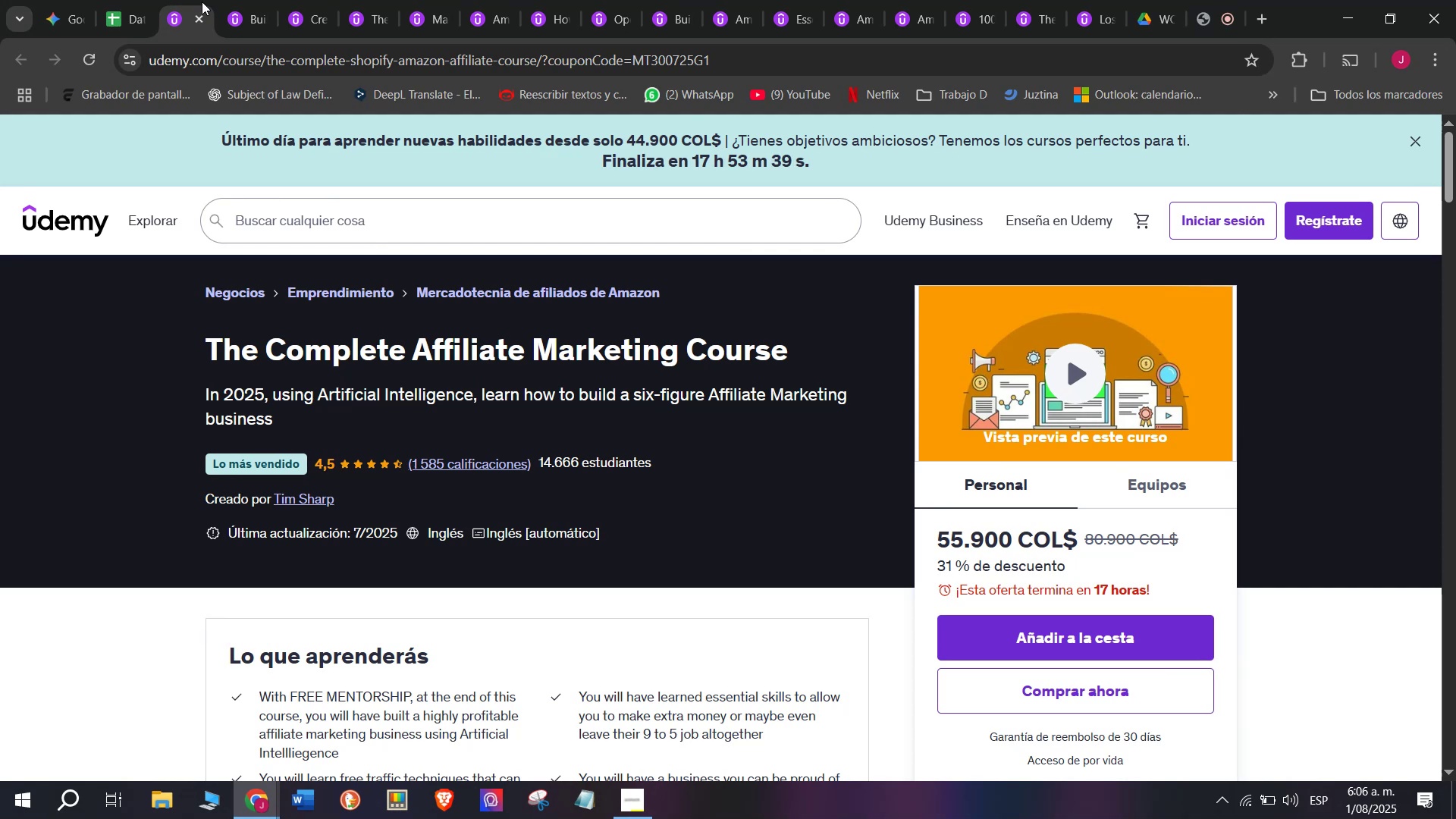 
left_click([406, 795])
 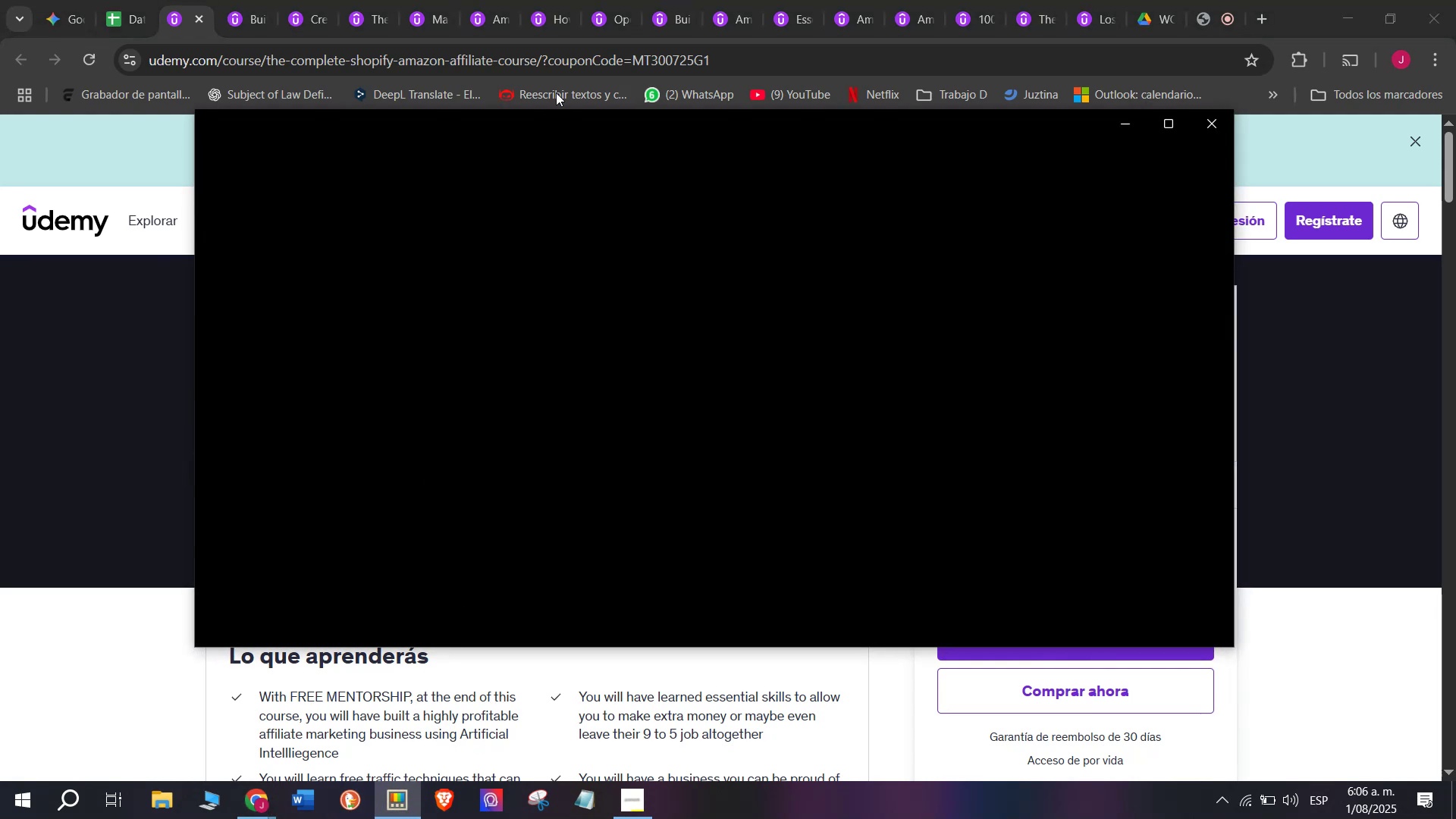 
scroll: coordinate [307, 403], scroll_direction: down, amount: 2.0
 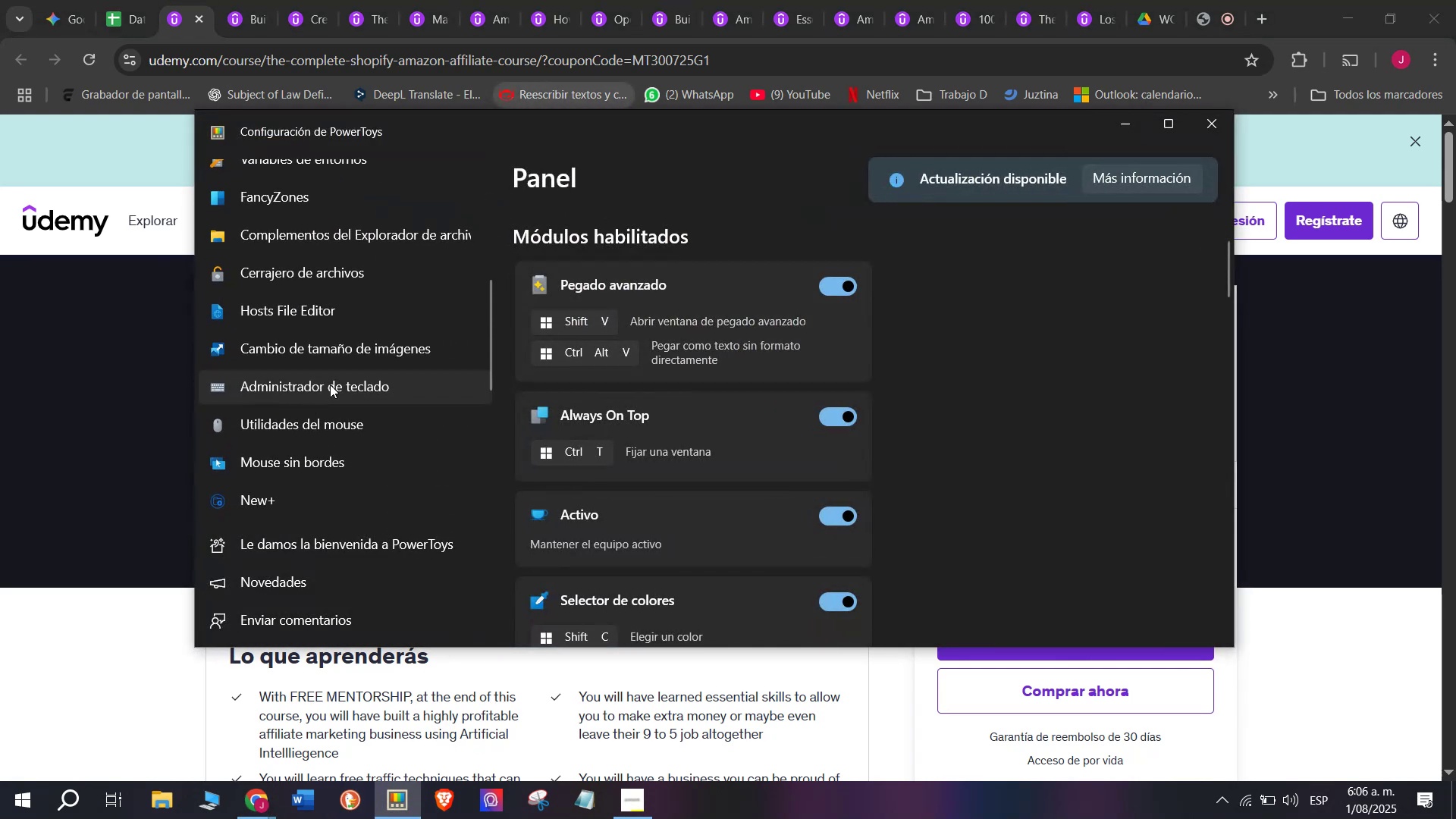 
left_click([330, 384])
 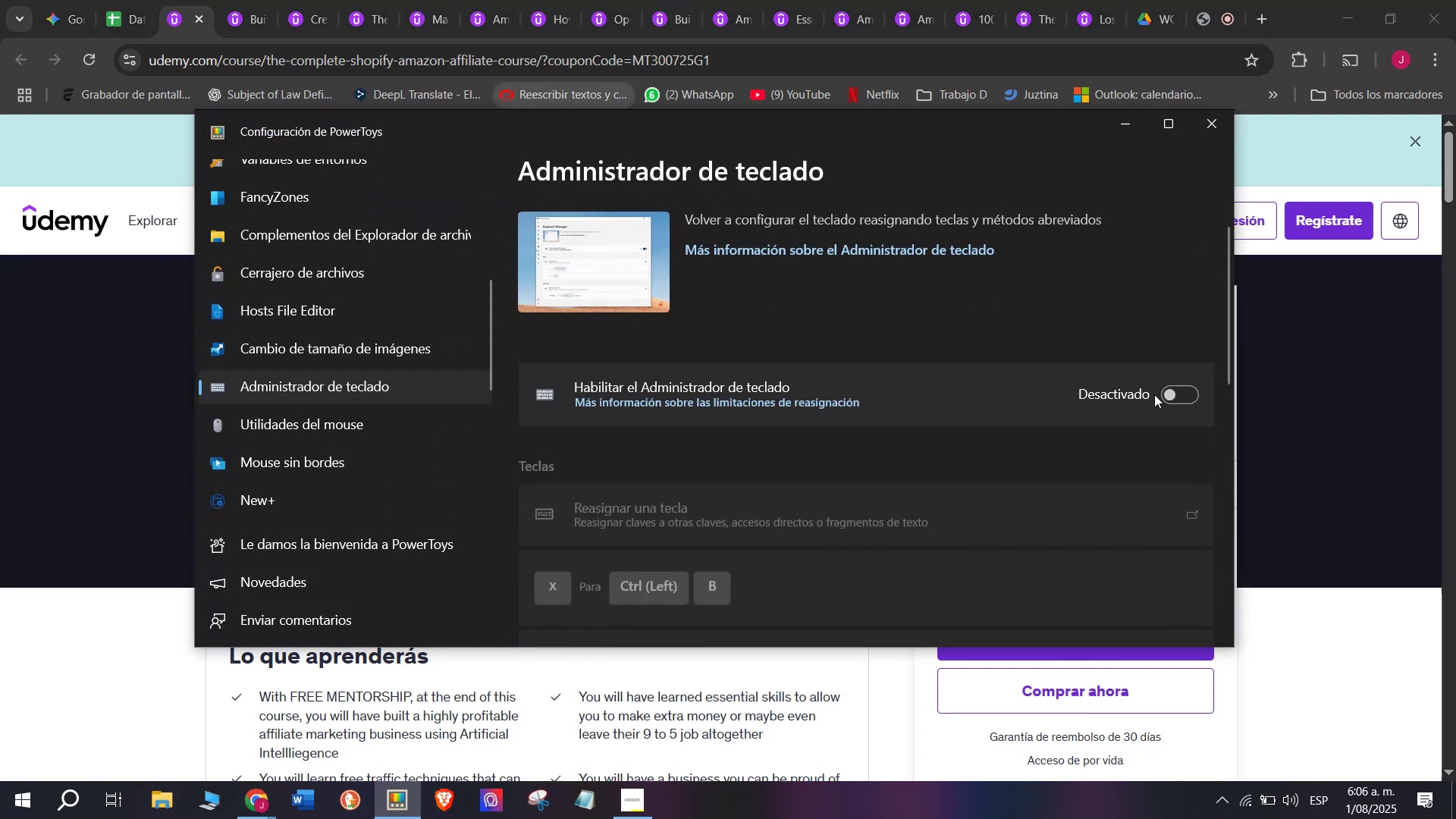 
left_click([1175, 397])
 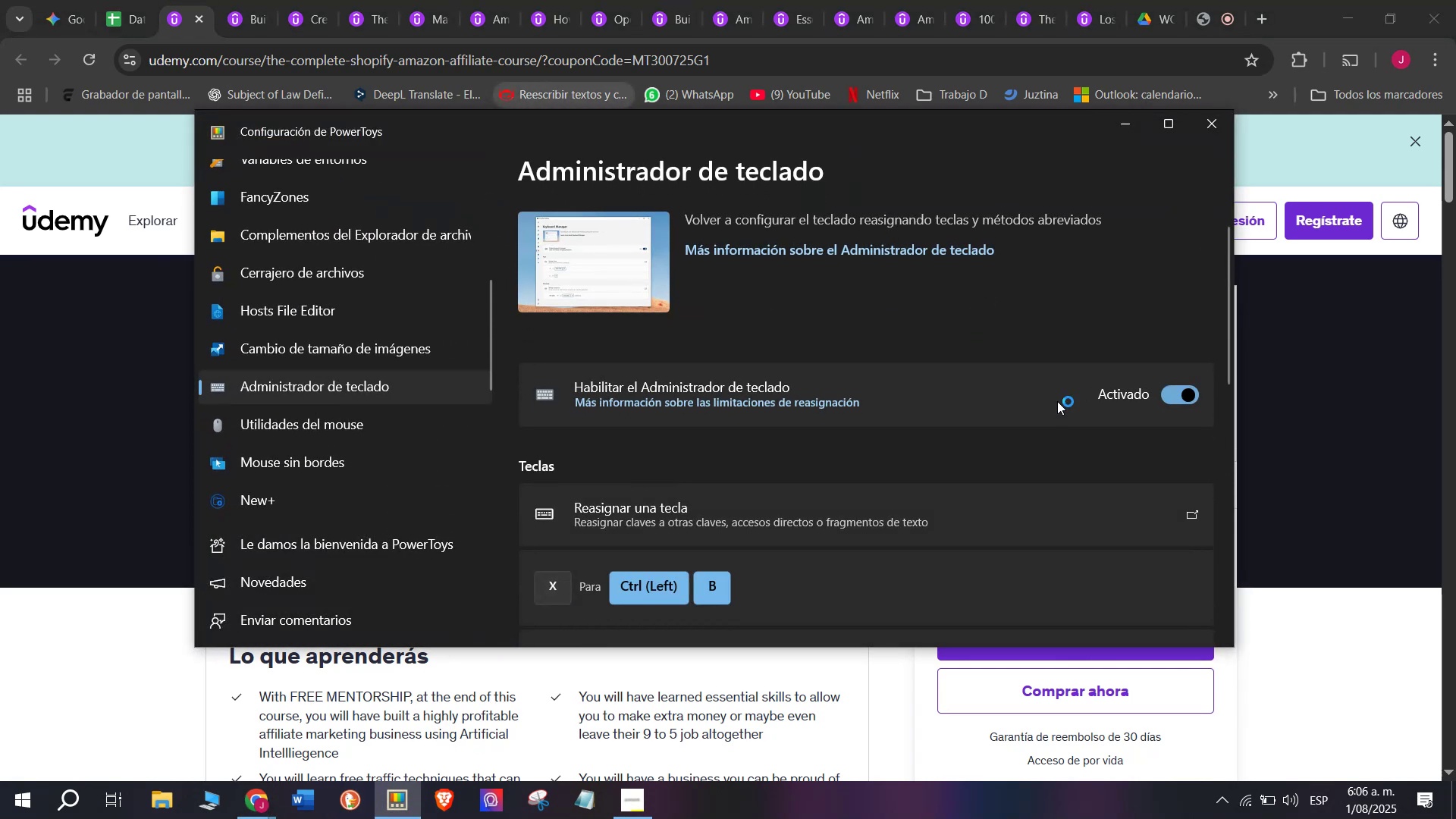 
scroll: coordinate [996, 425], scroll_direction: down, amount: 3.0
 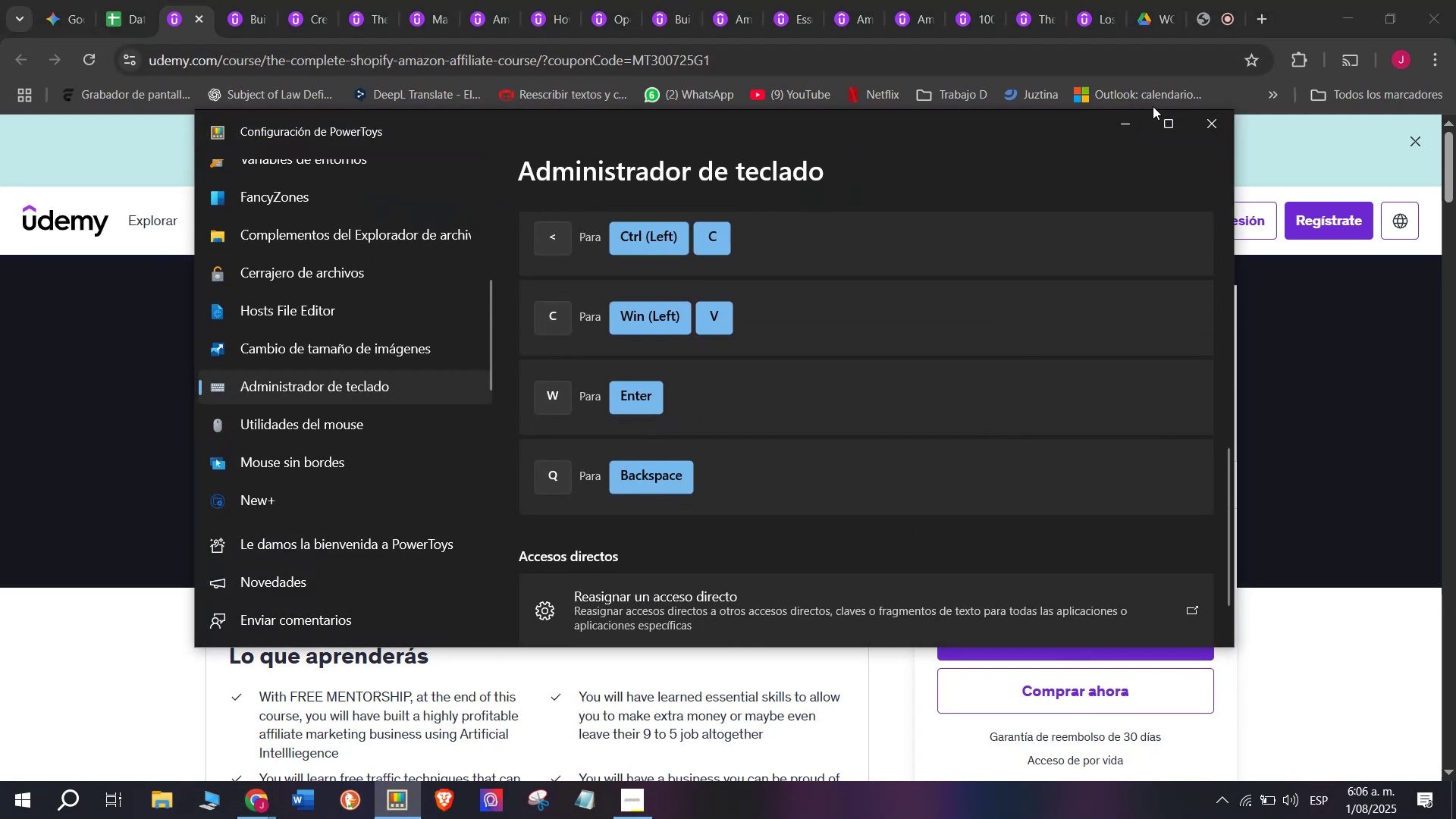 
left_click([1119, 120])
 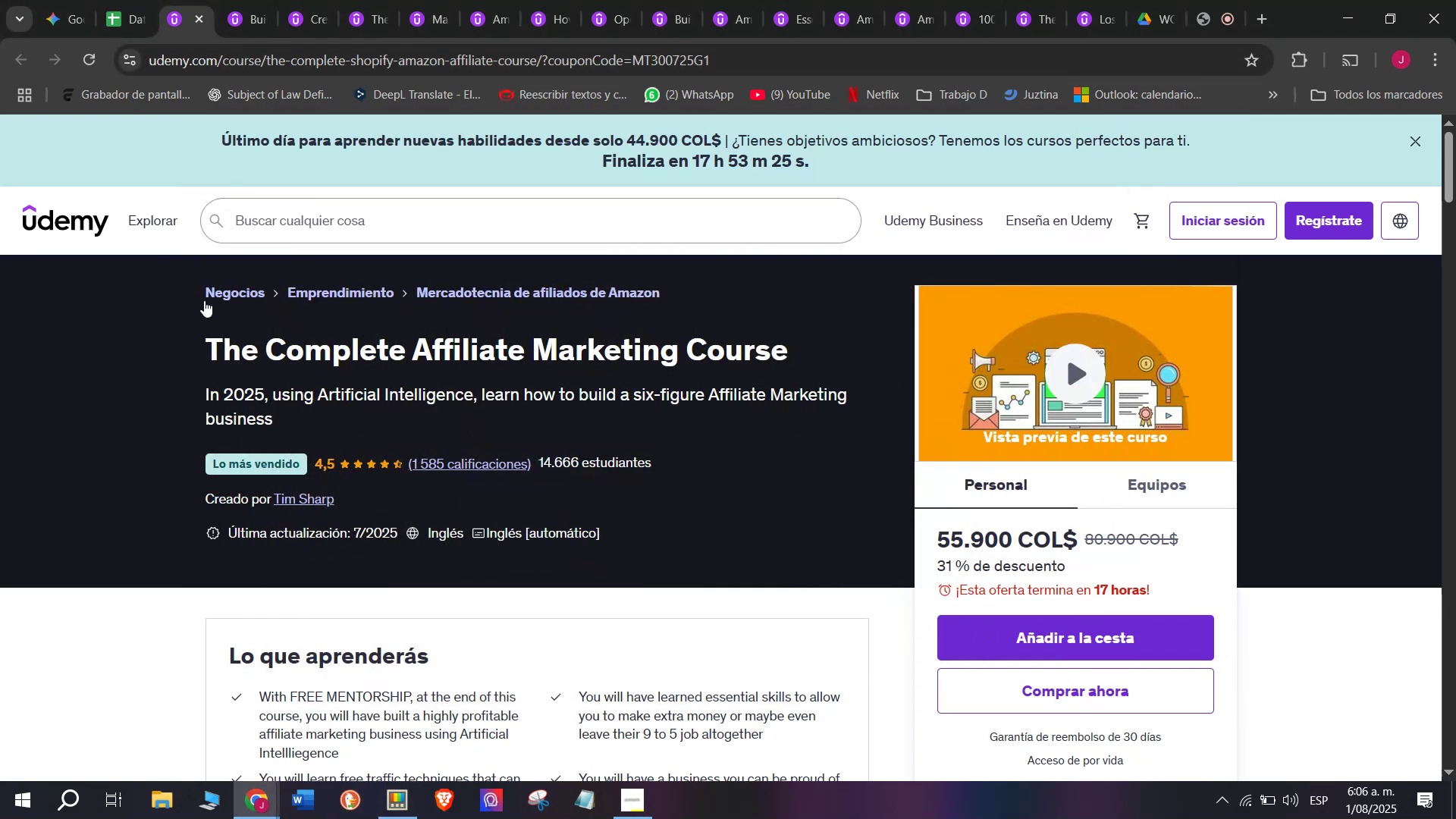 
left_click_drag(start_coordinate=[178, 351], to_coordinate=[838, 360])
 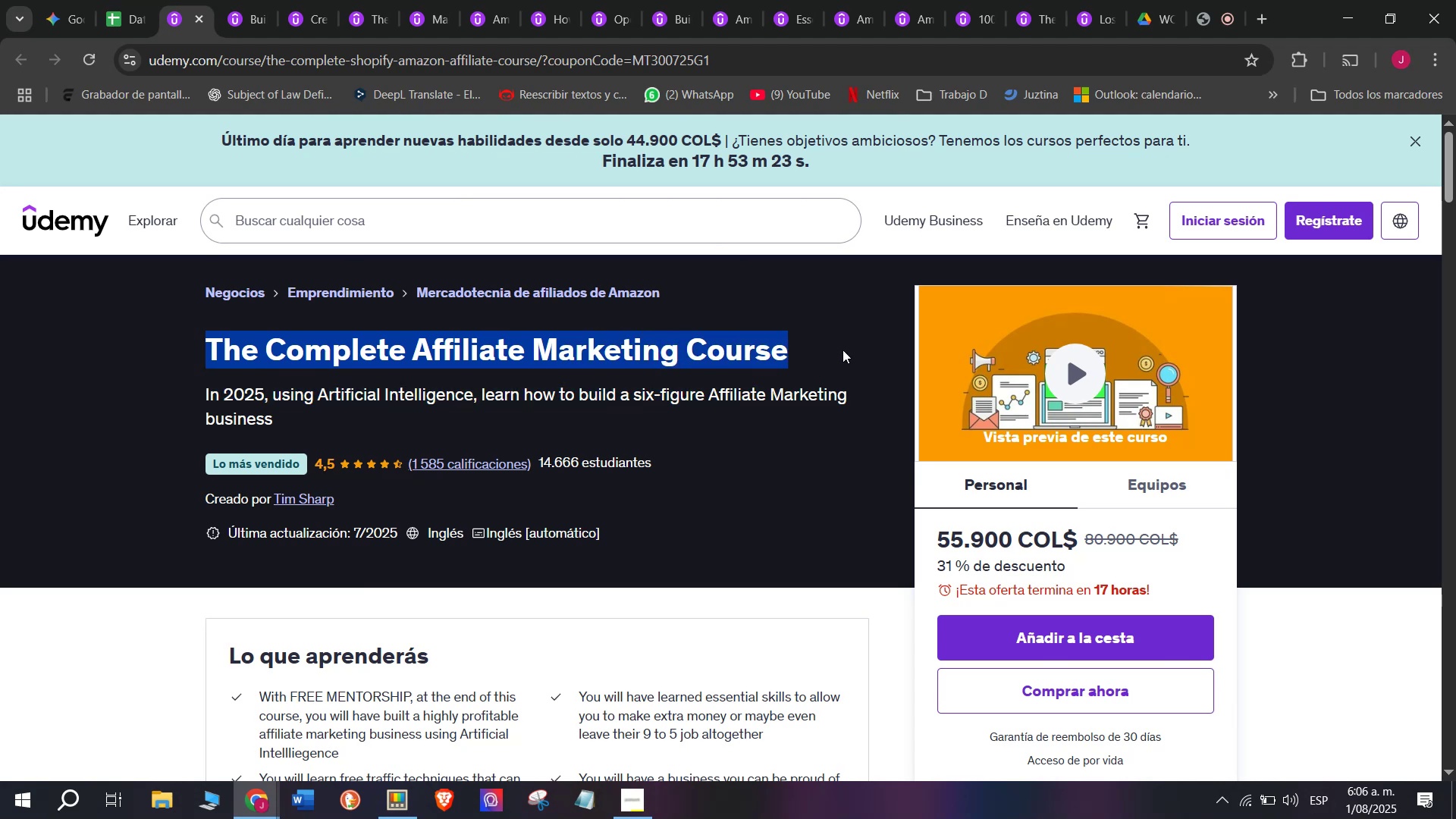 
key(Break)
 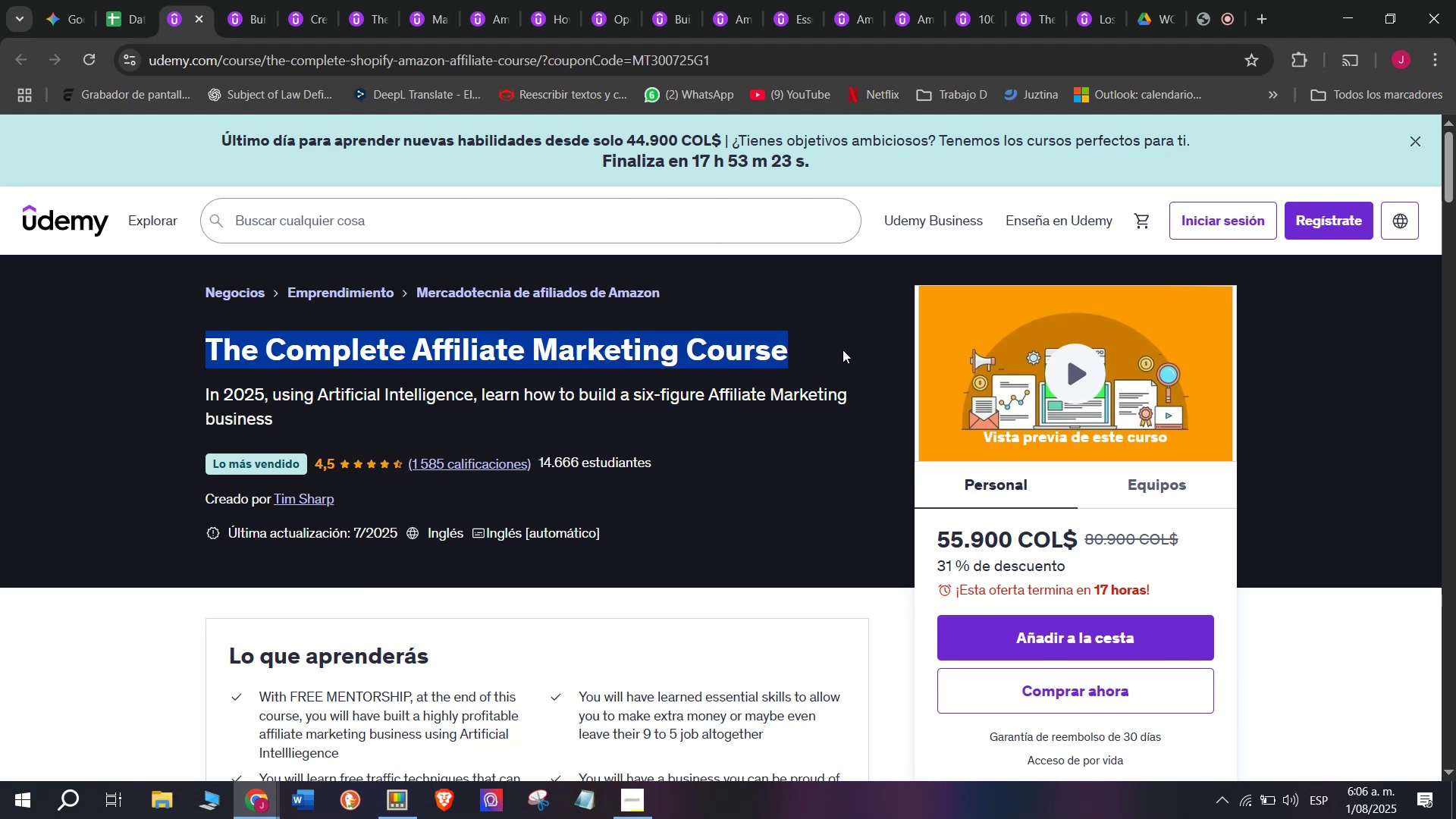 
key(Control+ControlLeft)
 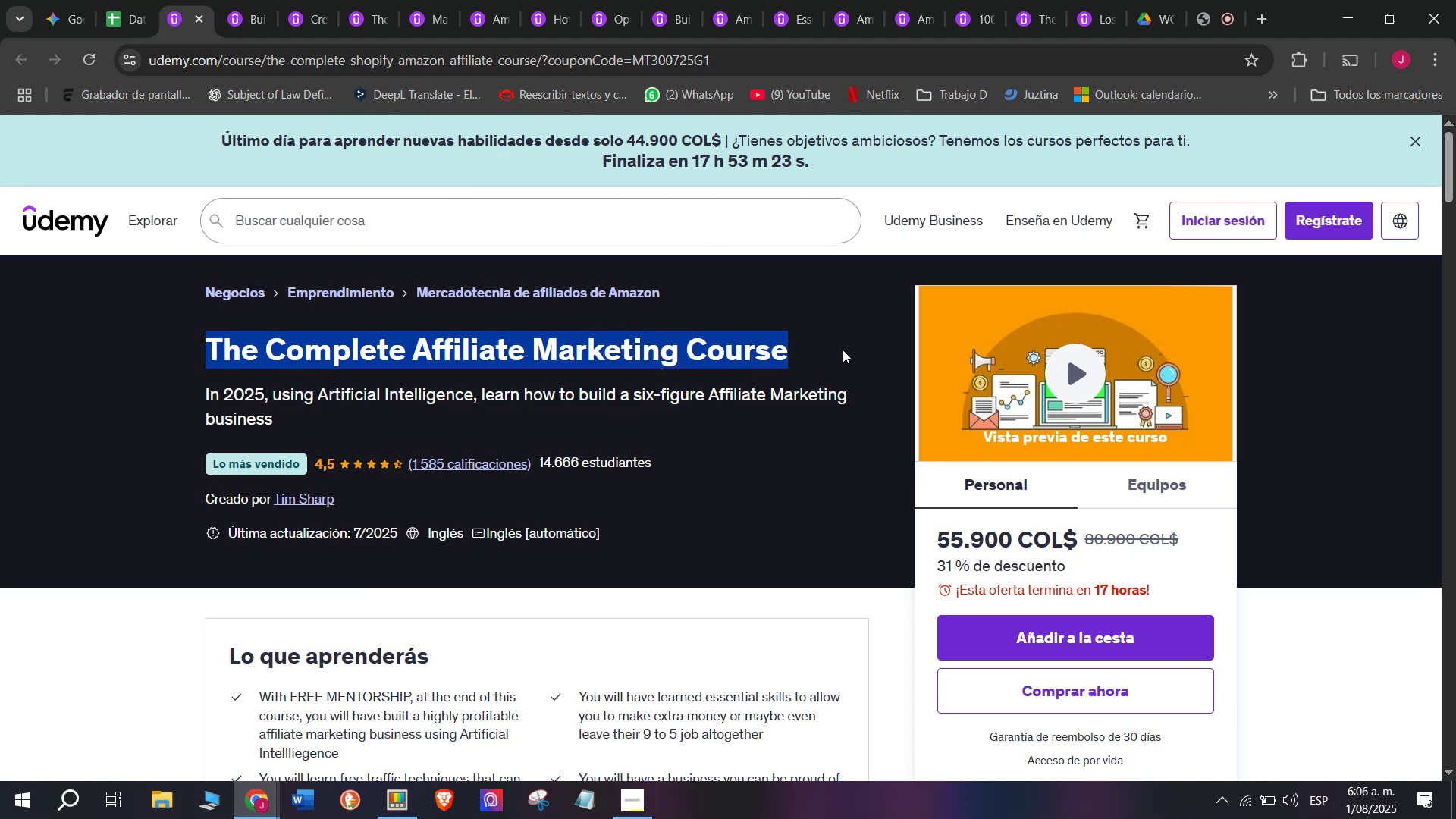 
key(Control+C)
 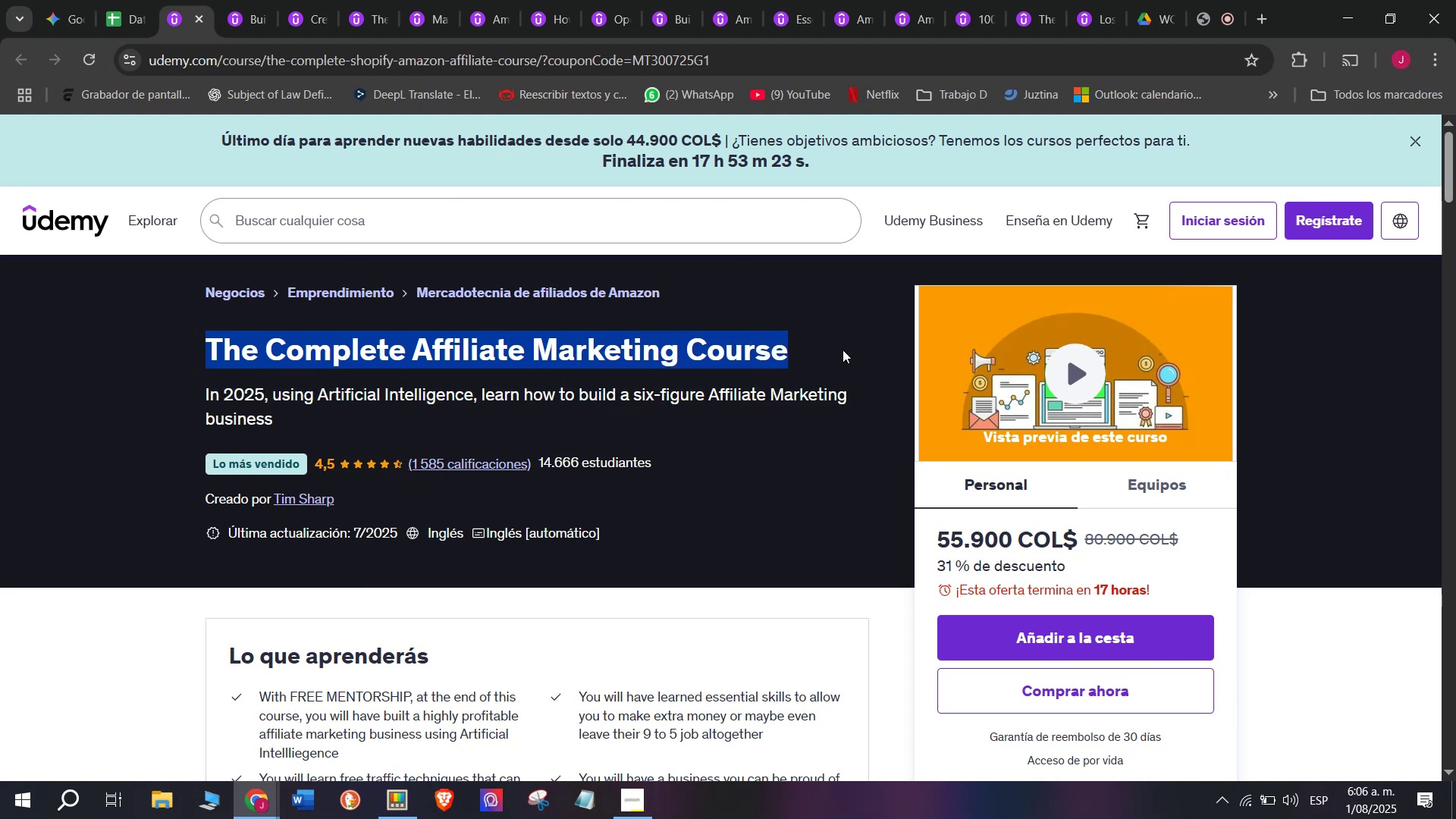 
key(Control+Shift+ShiftLeft)
 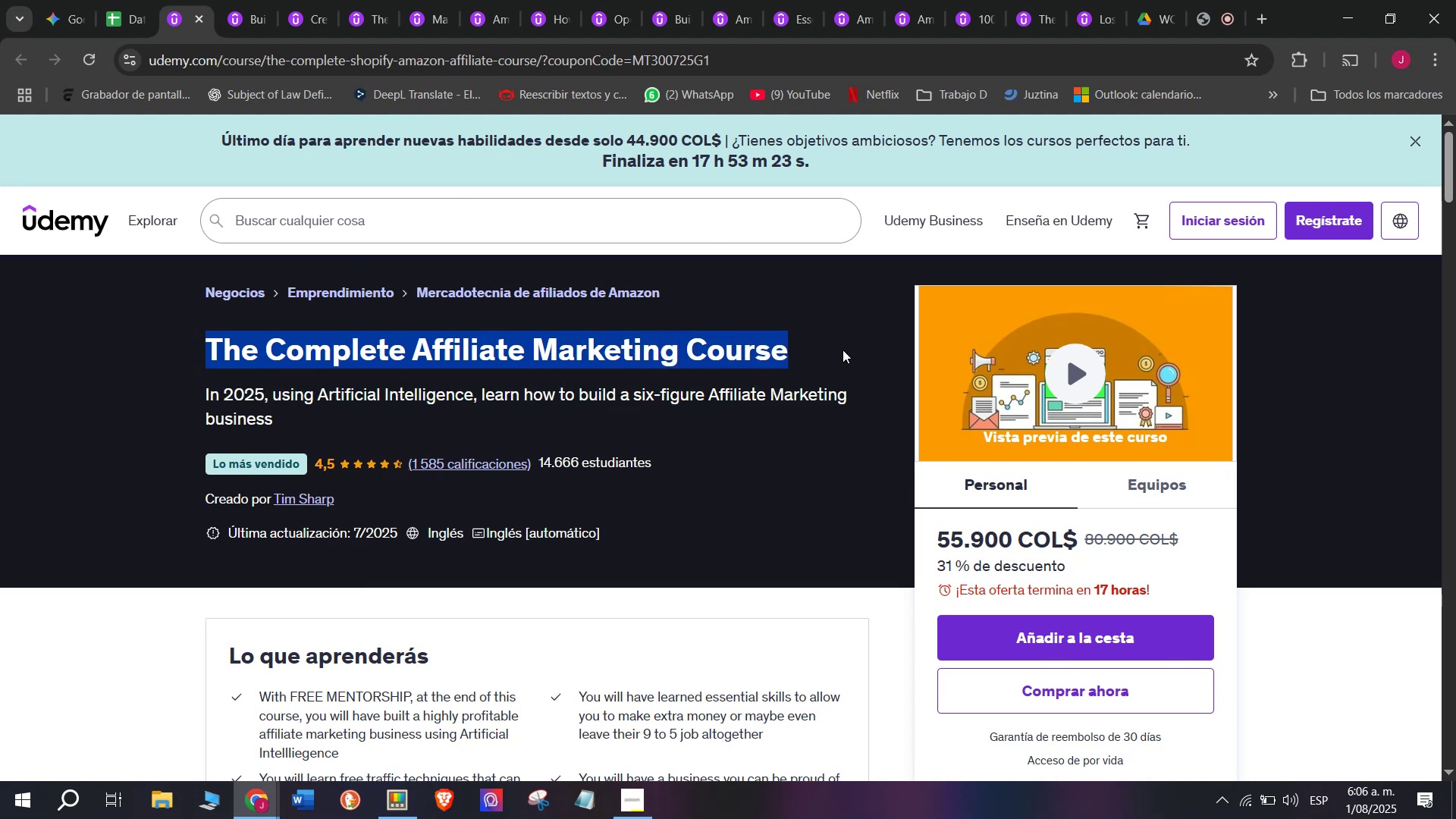 
key(Control+Shift+ControlLeft)
 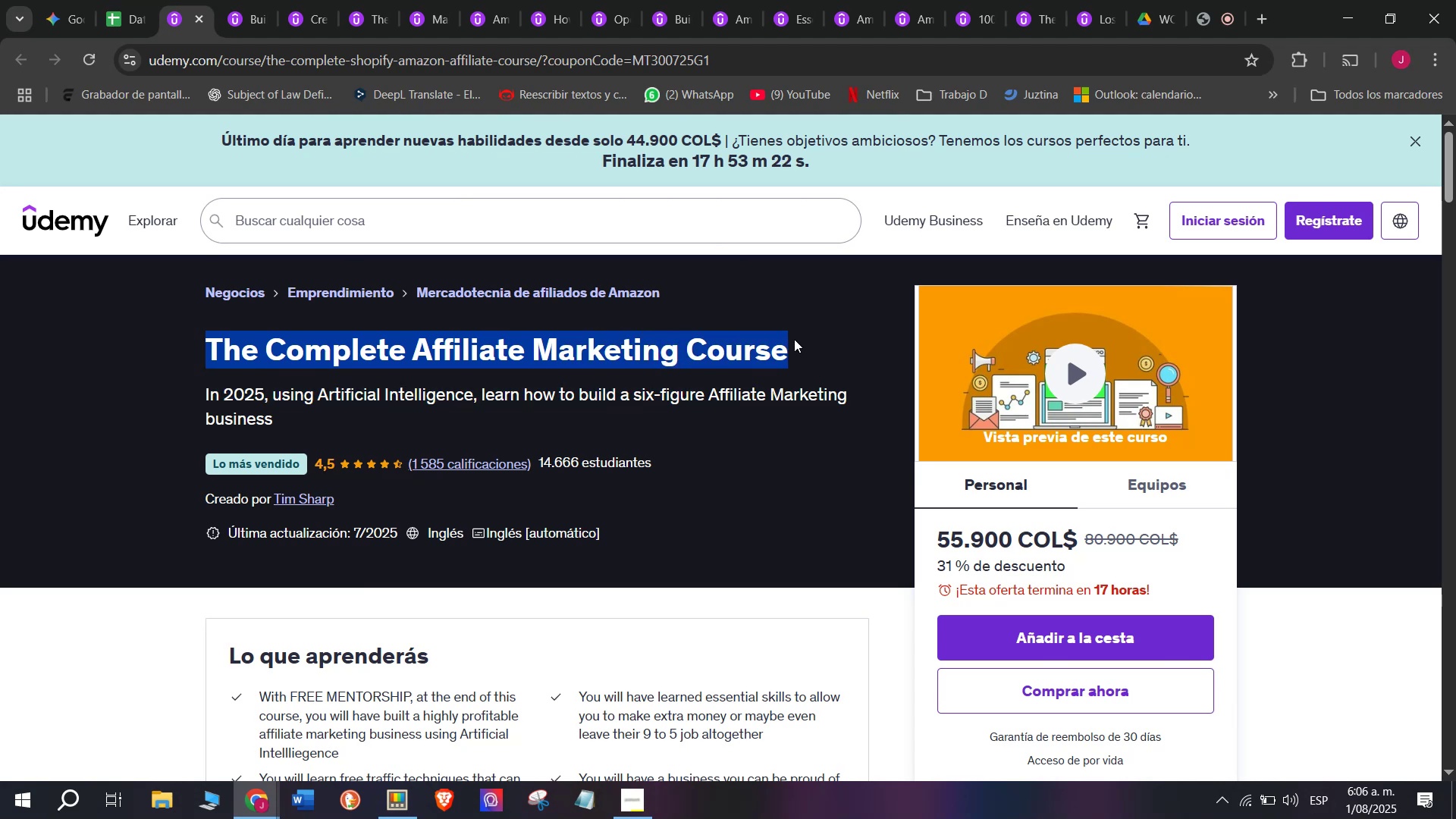 
key(Control+Shift+Z)
 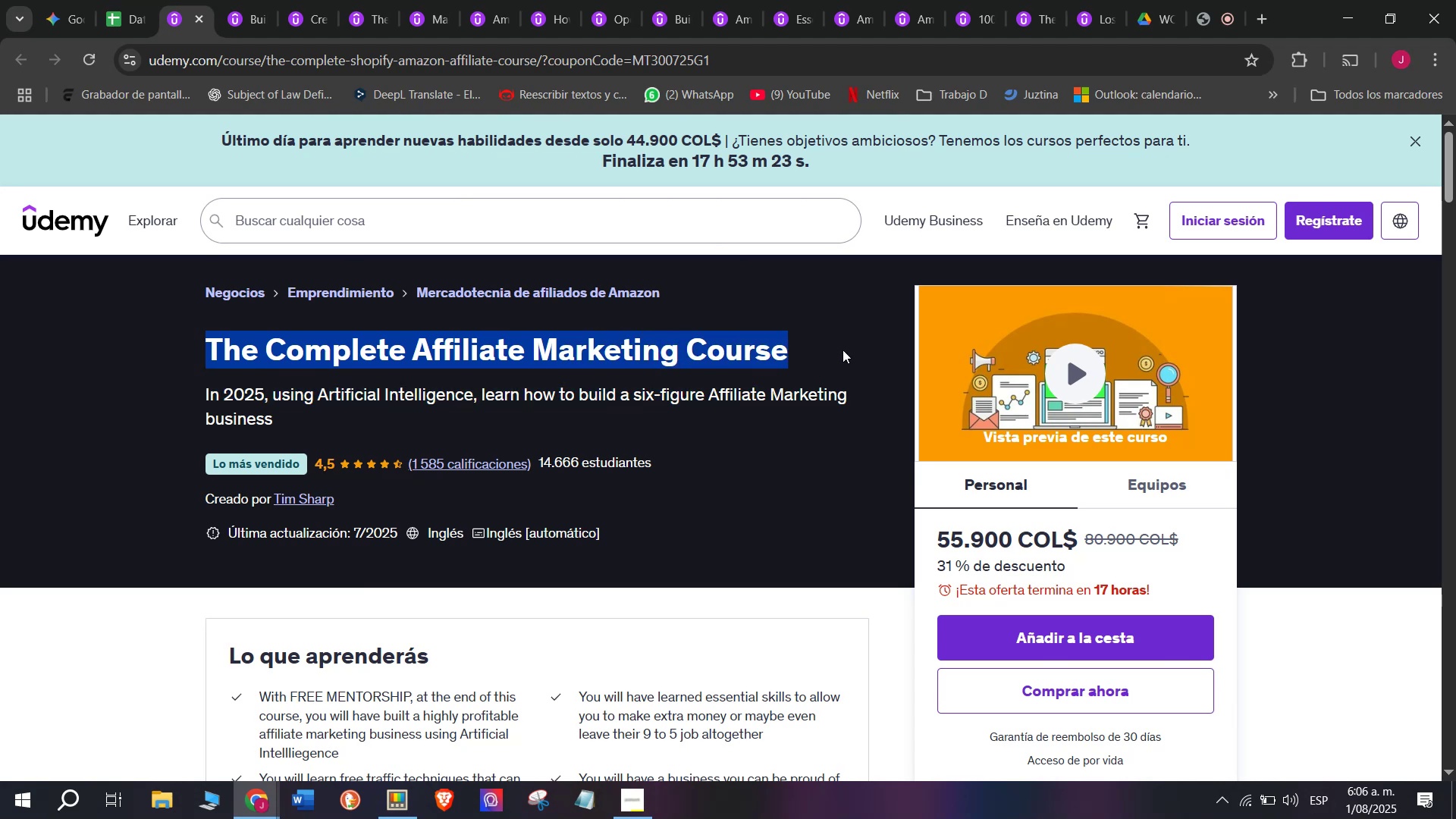 
key(Break)
 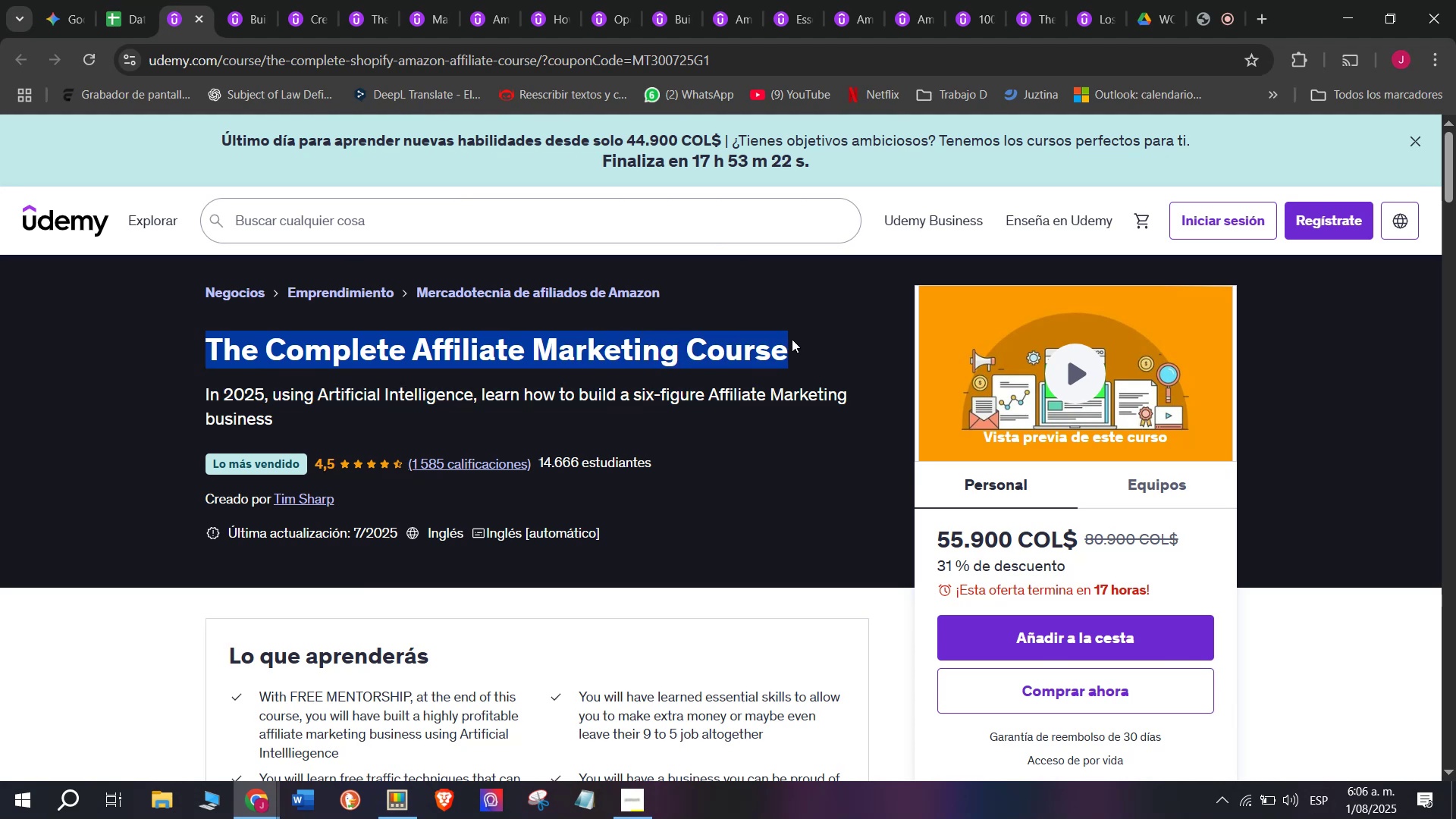 
key(Control+ControlLeft)
 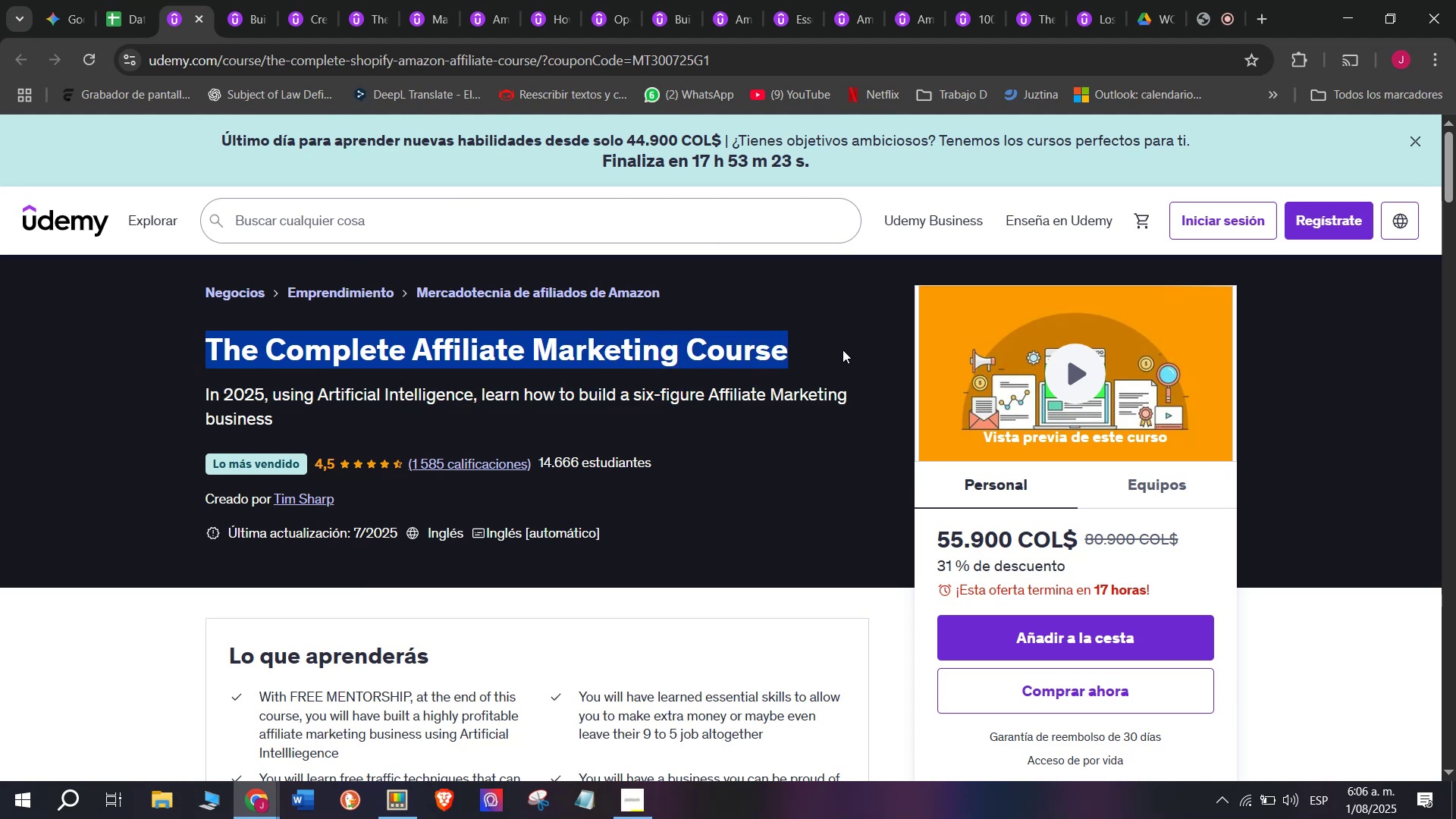 
key(Control+C)
 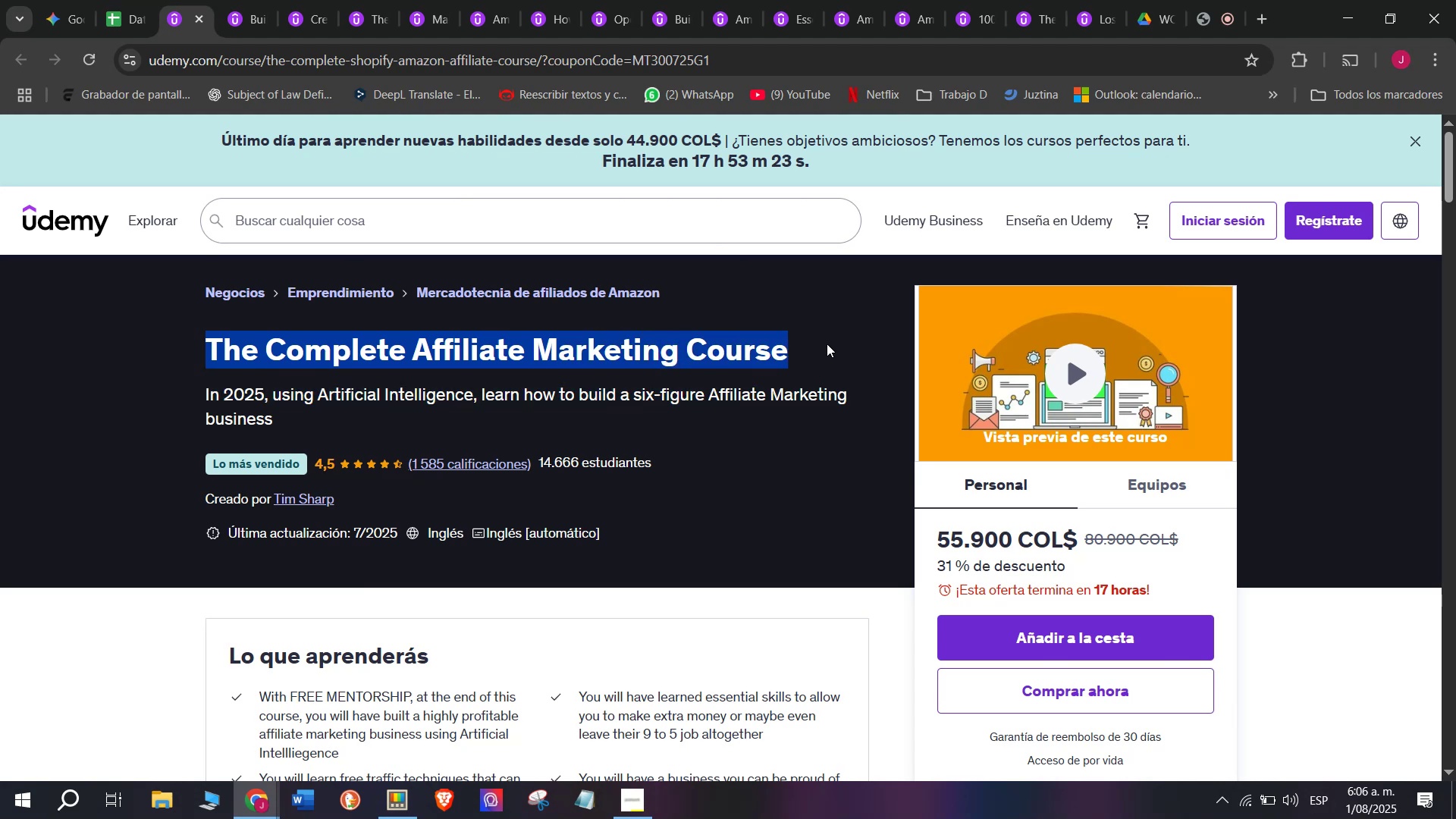 
key(Break)
 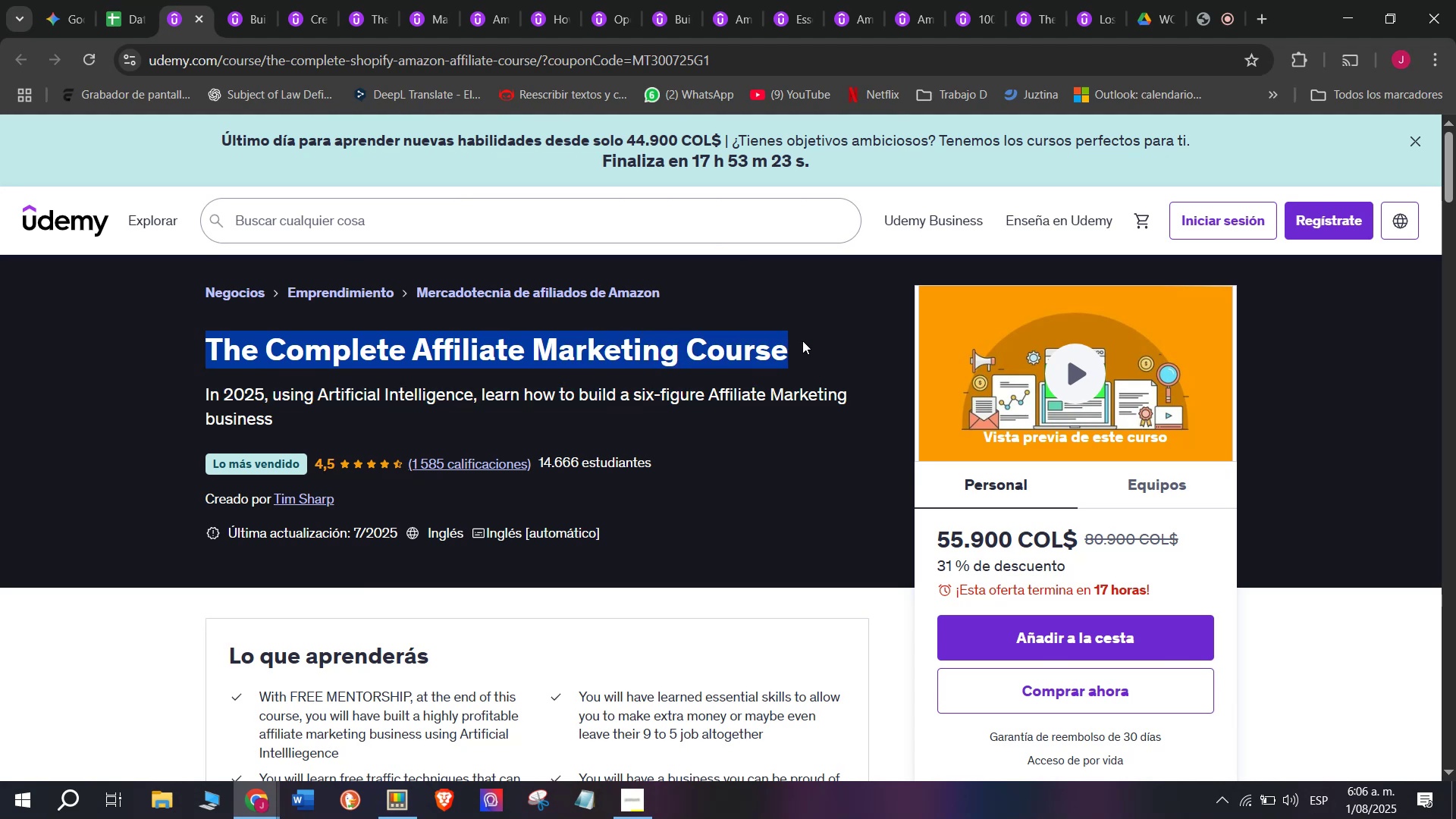 
key(Control+ControlLeft)
 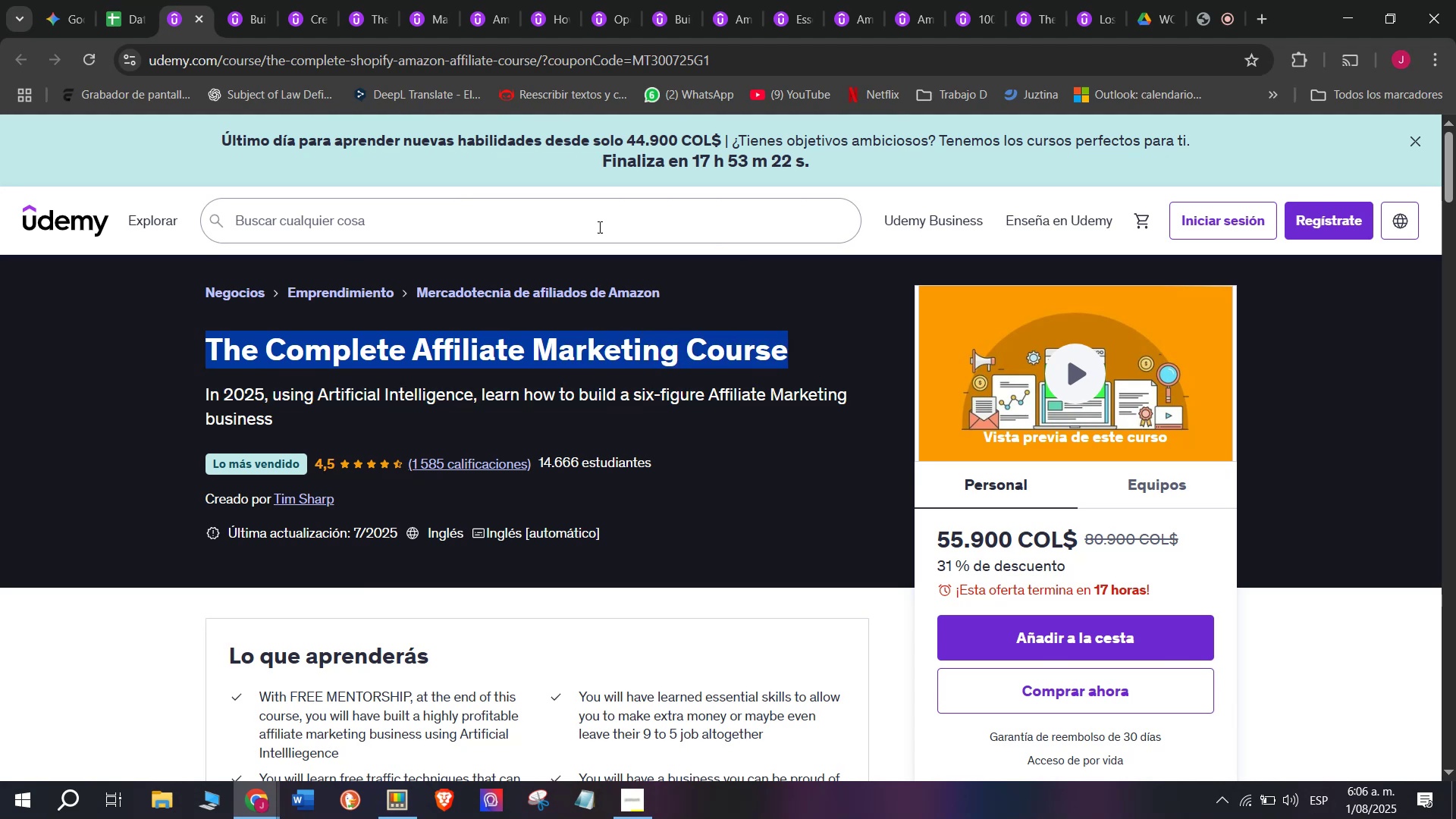 
key(Control+C)
 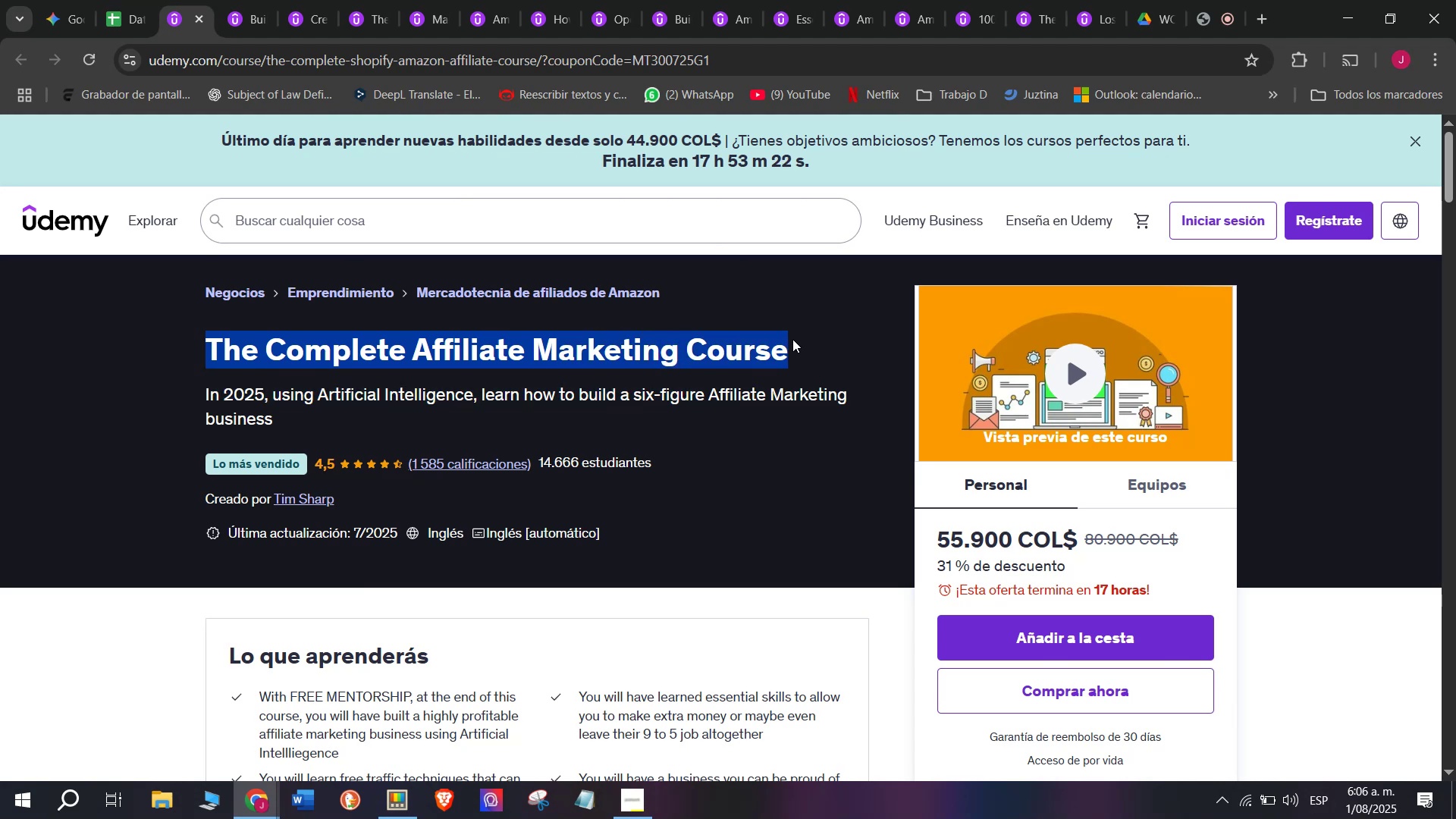 
key(Control+ControlLeft)
 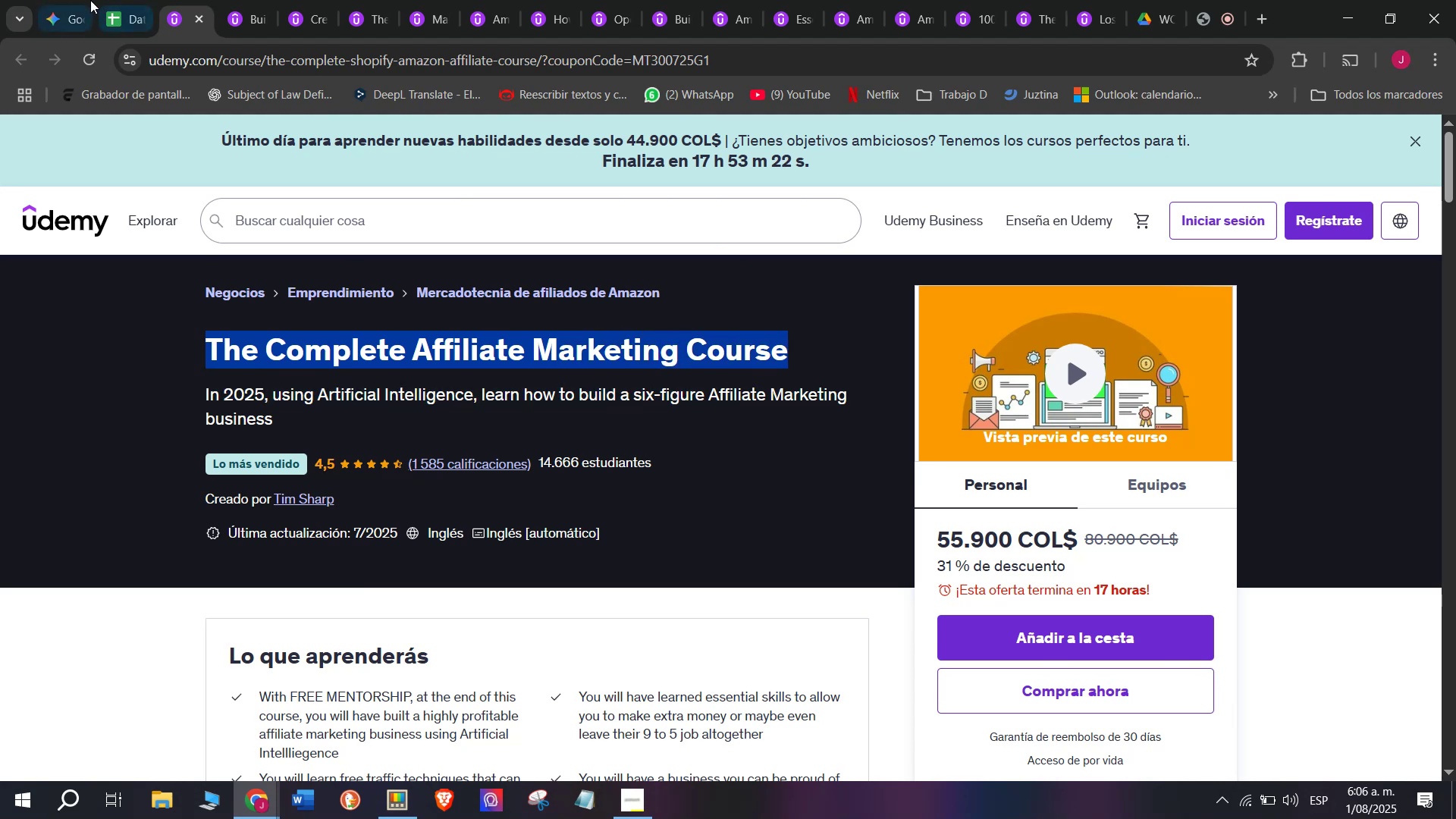 
key(Break)
 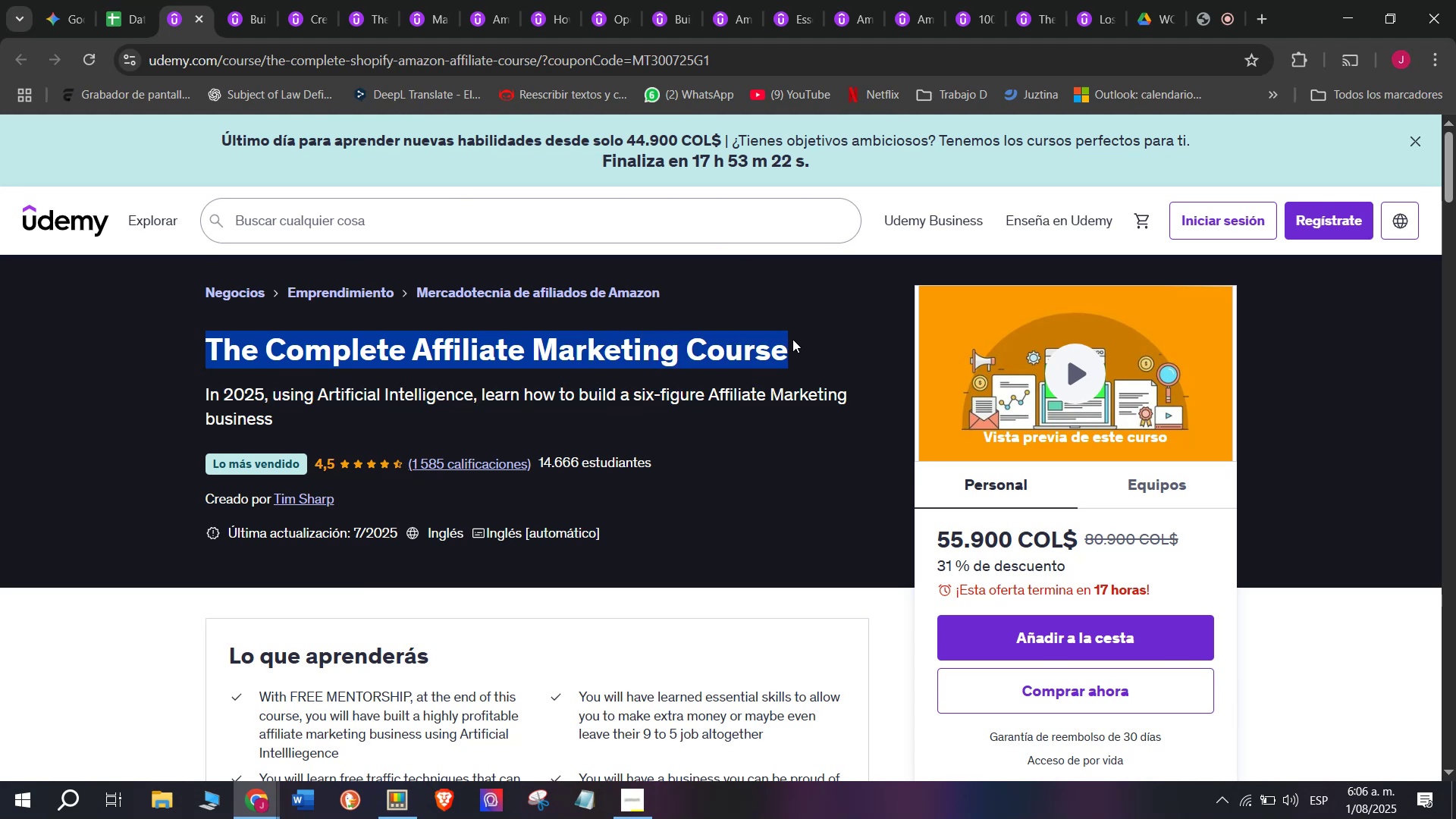 
key(Control+C)
 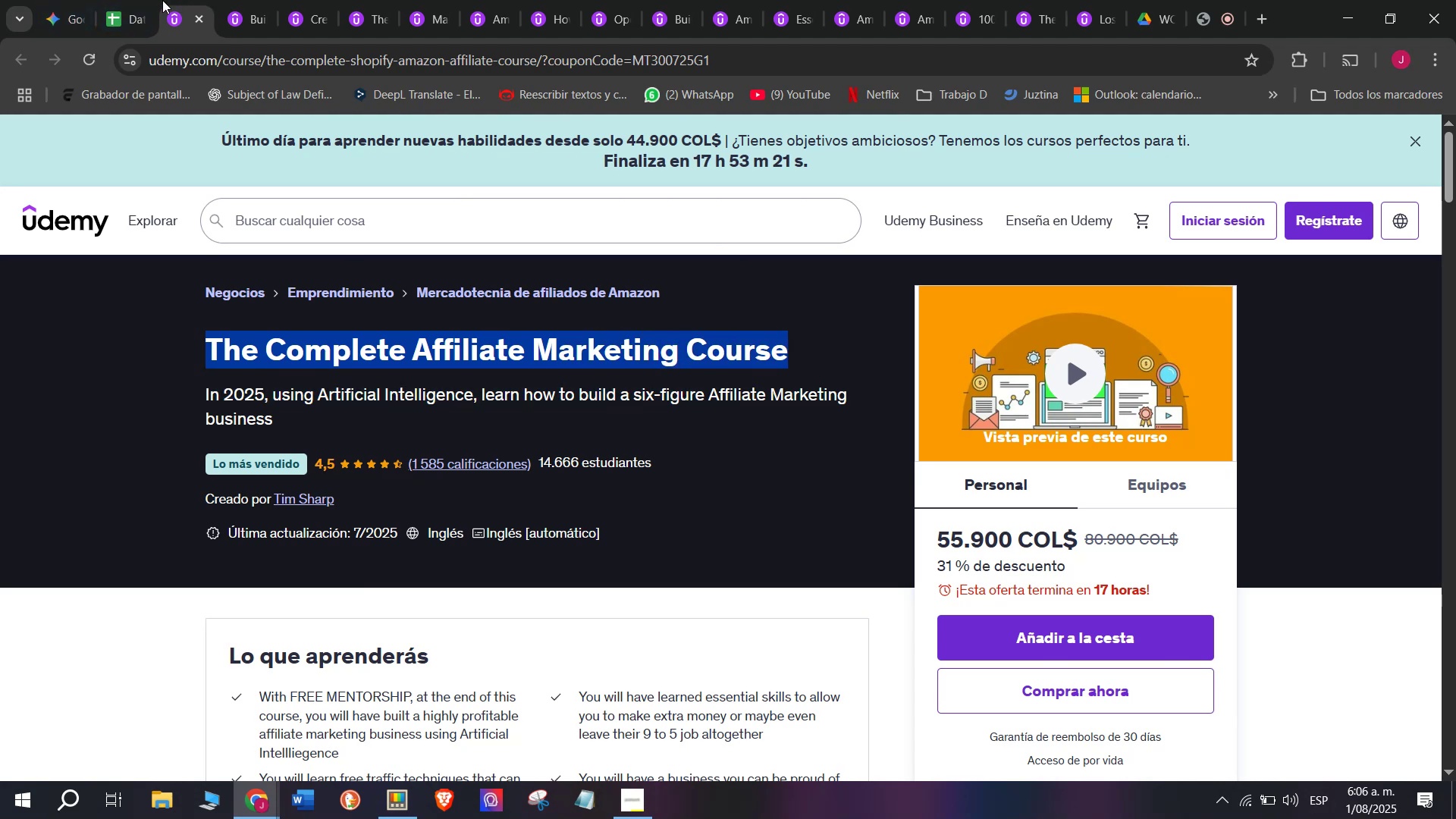 
left_click([131, 0])
 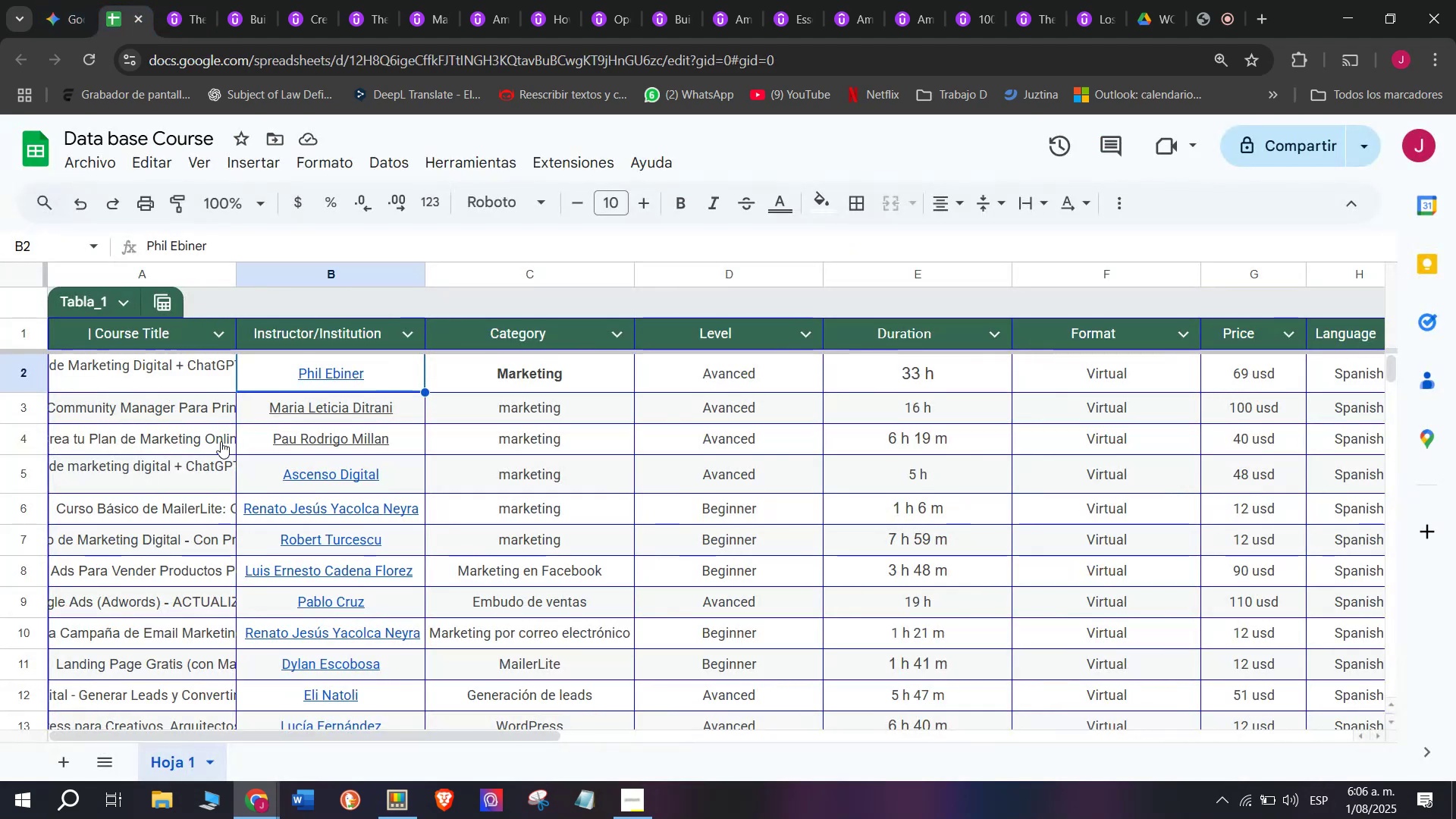 
scroll: coordinate [274, 444], scroll_direction: down, amount: 137.0
 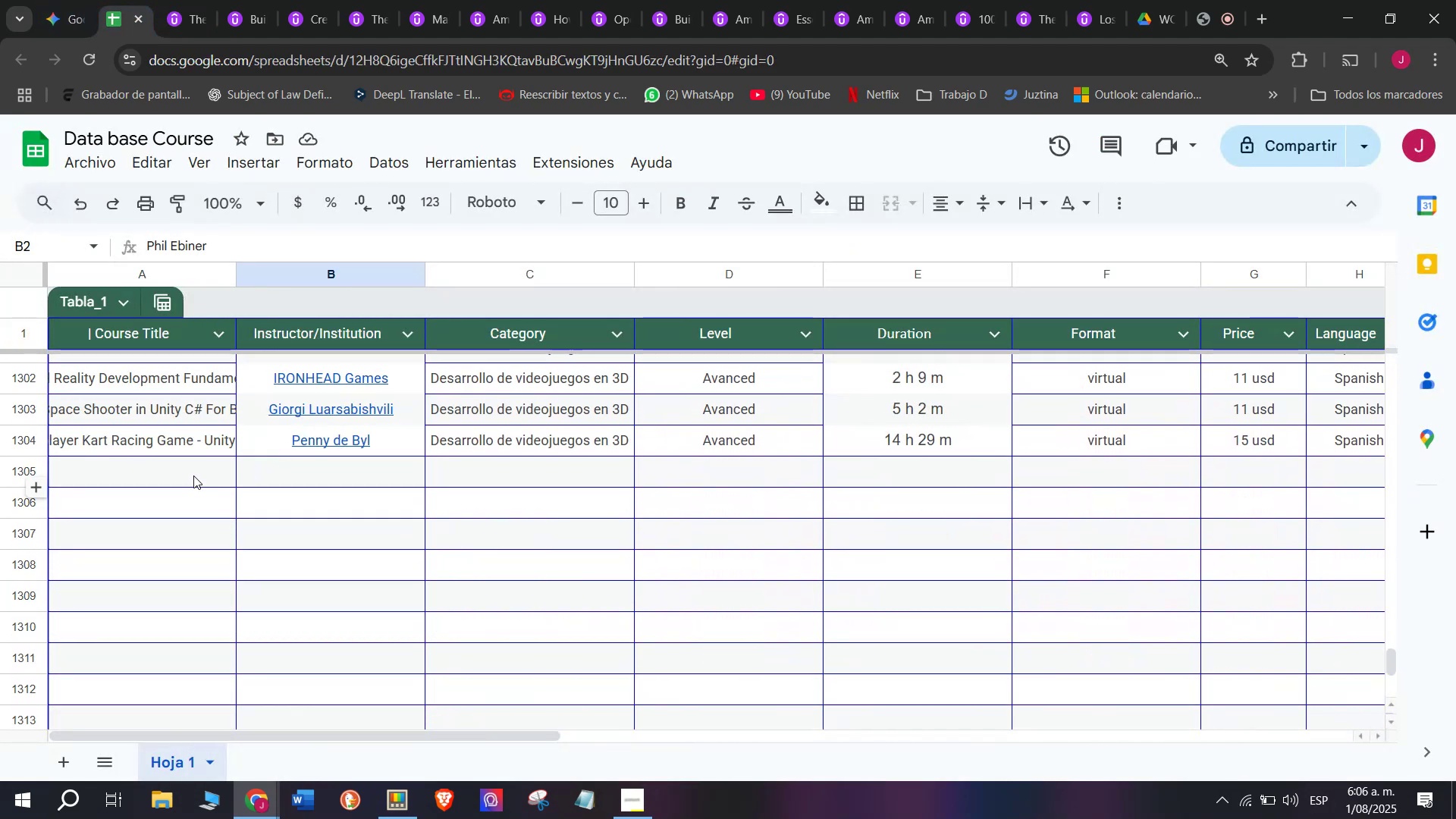 
double_click([193, 466])
 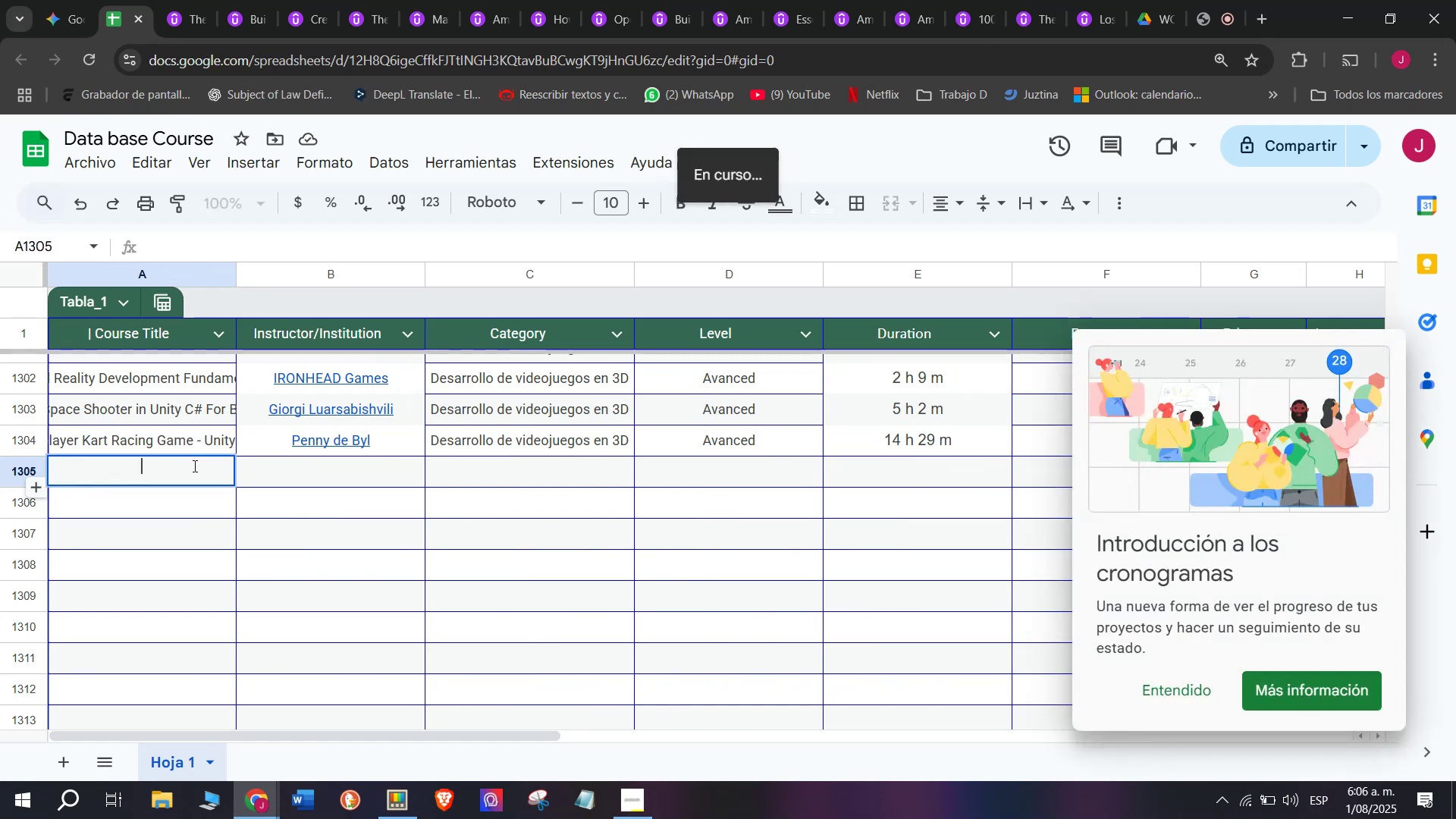 
key(Z)
 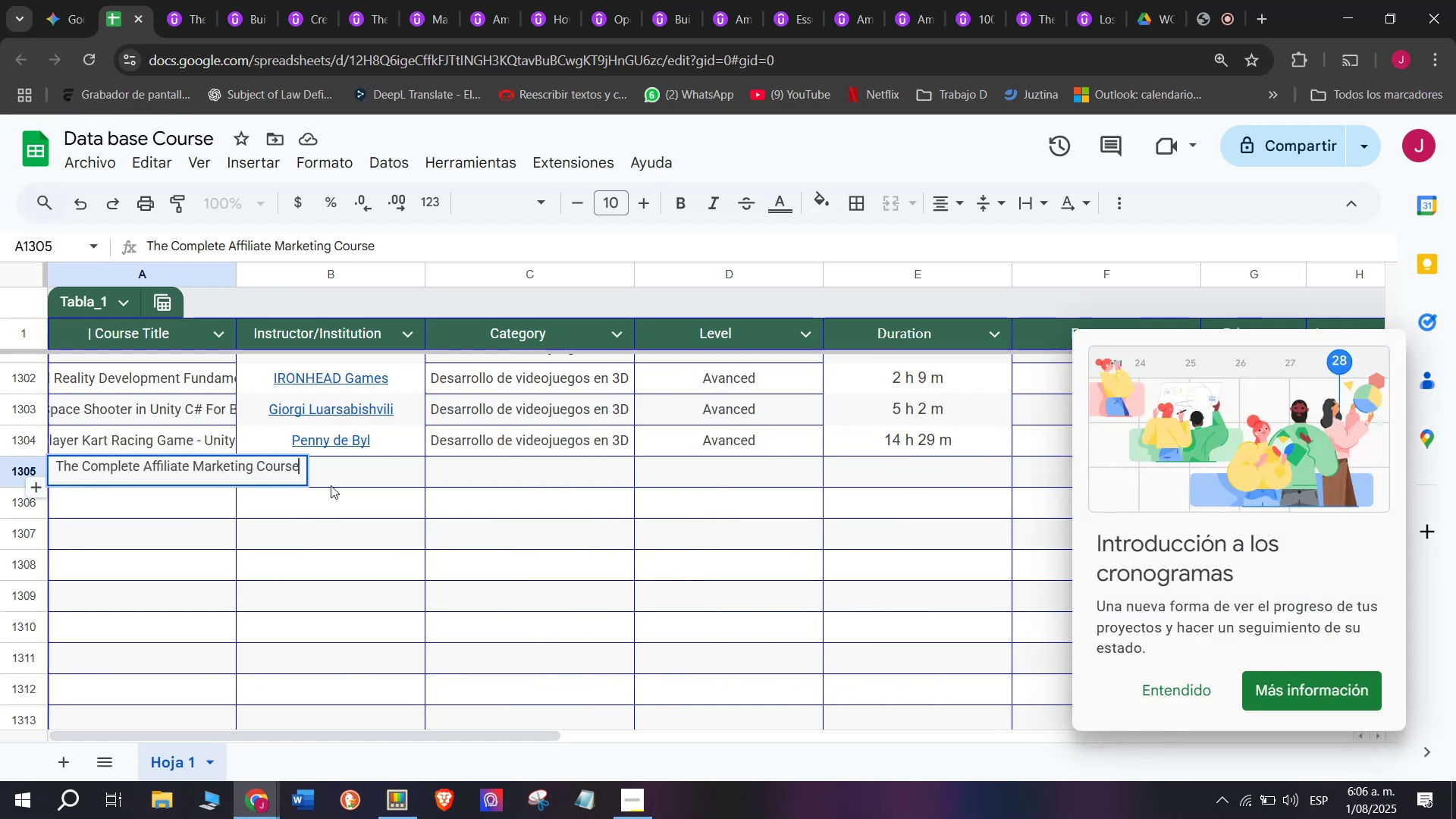 
key(Control+ControlLeft)
 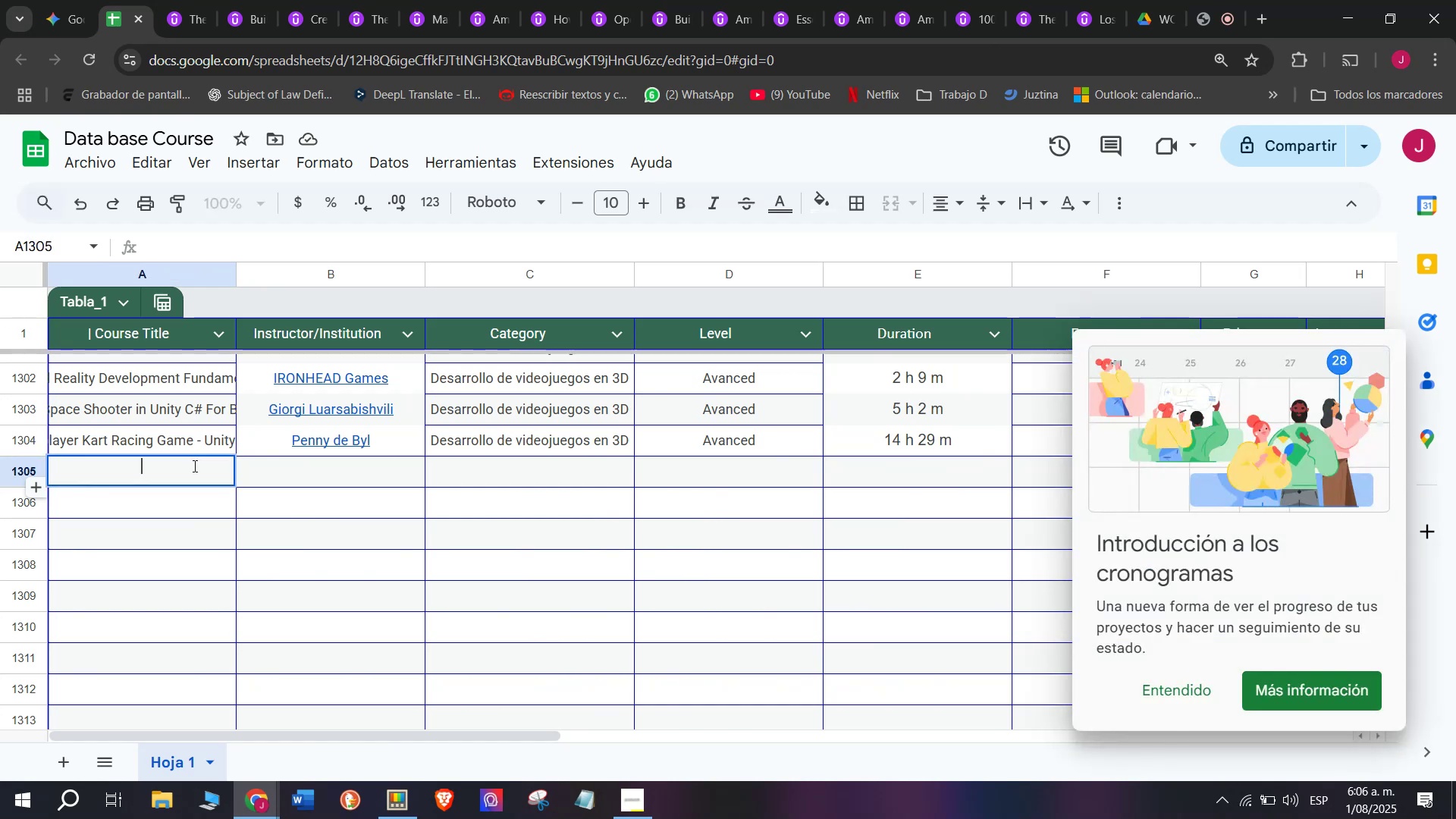 
key(Control+V)
 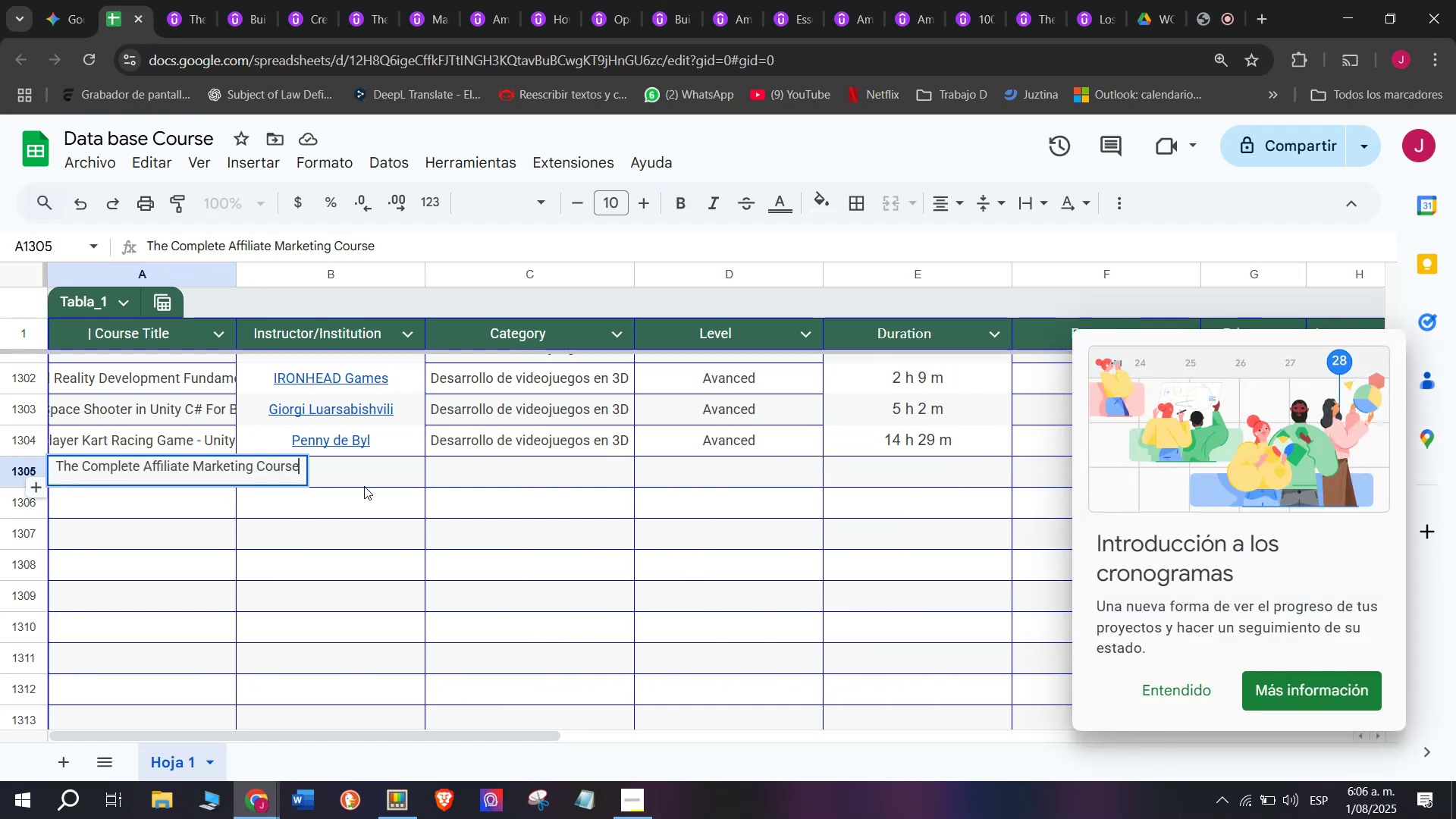 
left_click([366, 482])
 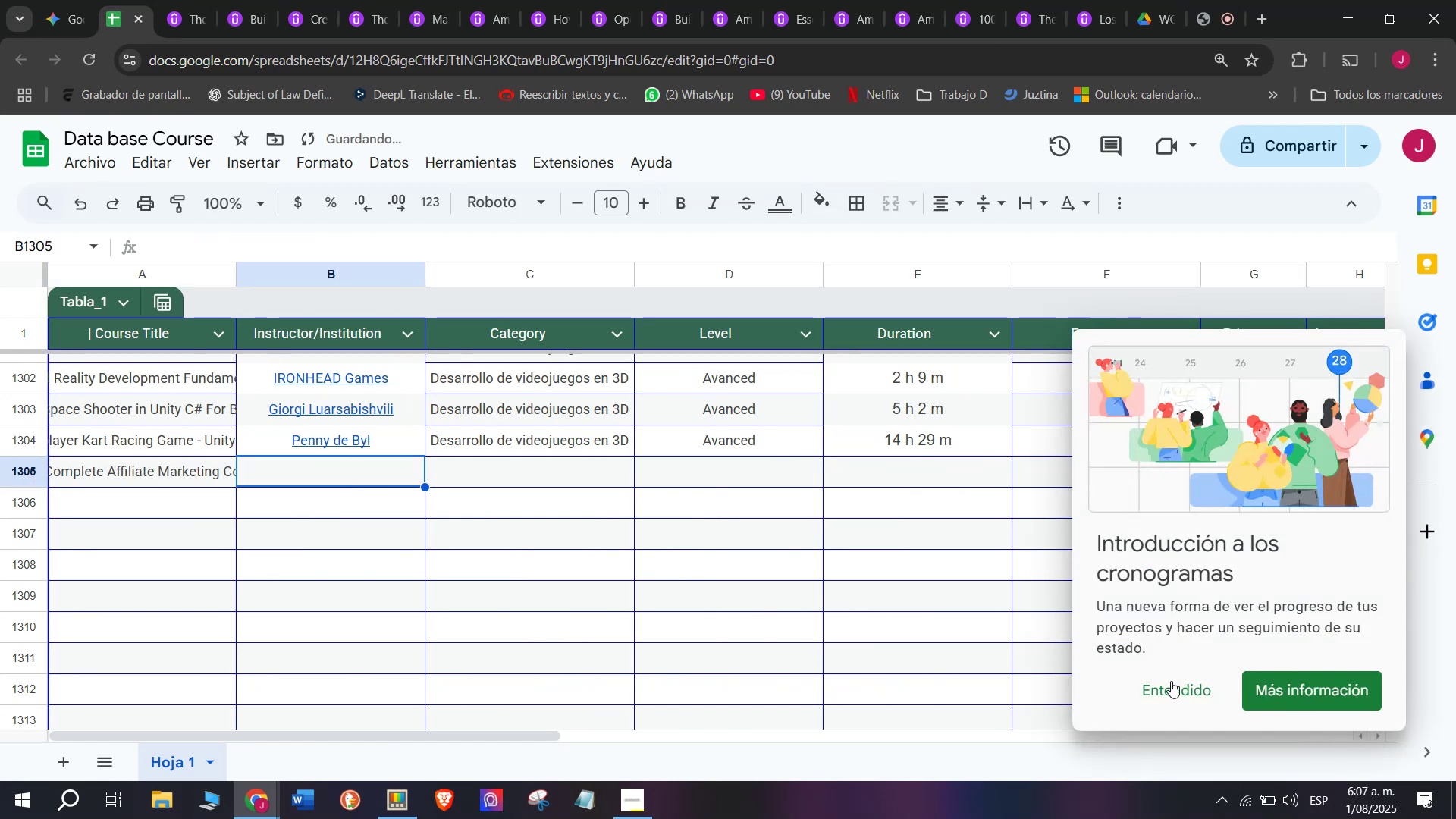 
left_click([1161, 697])
 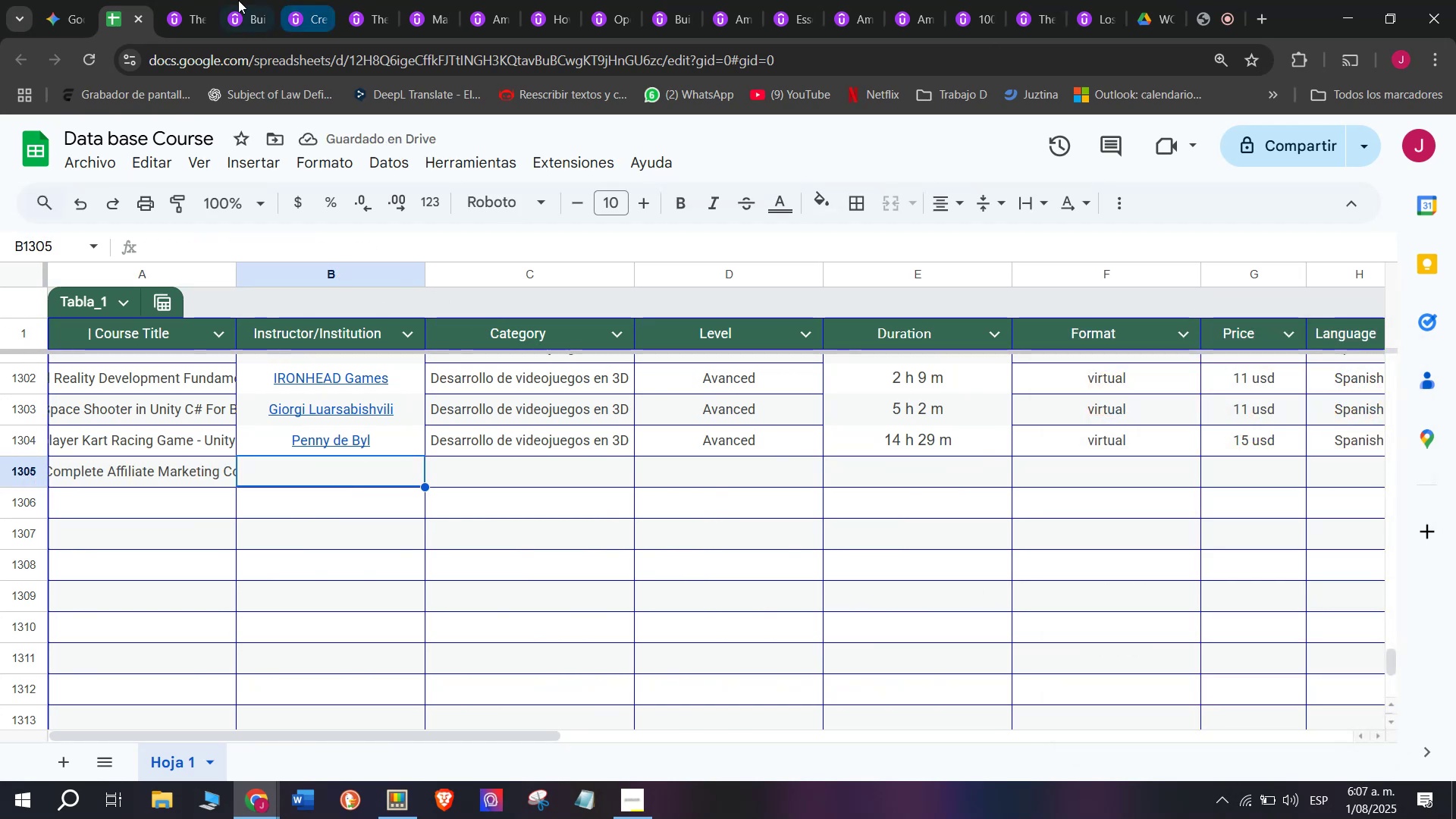 
left_click([202, 0])
 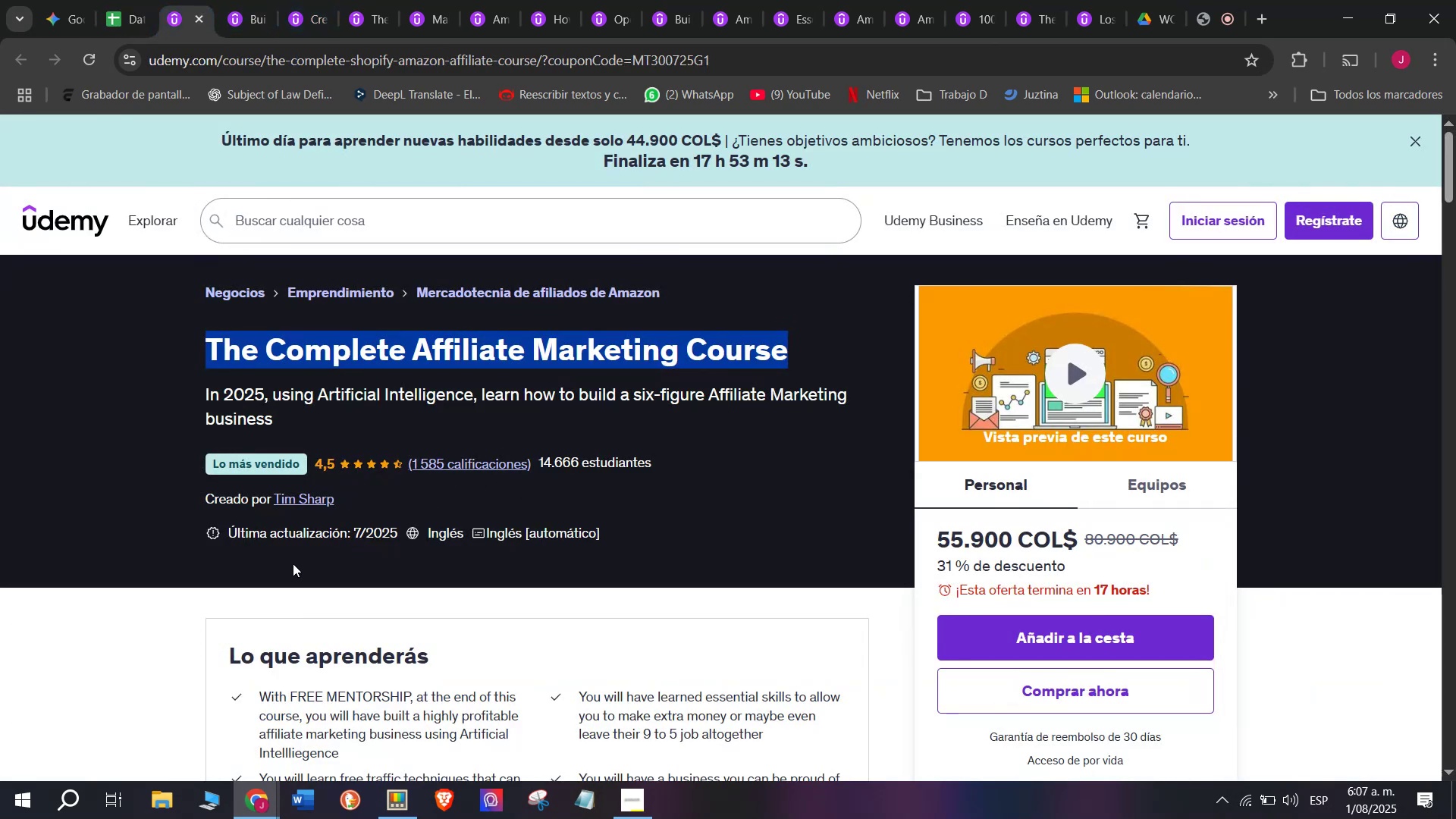 
left_click([298, 497])
 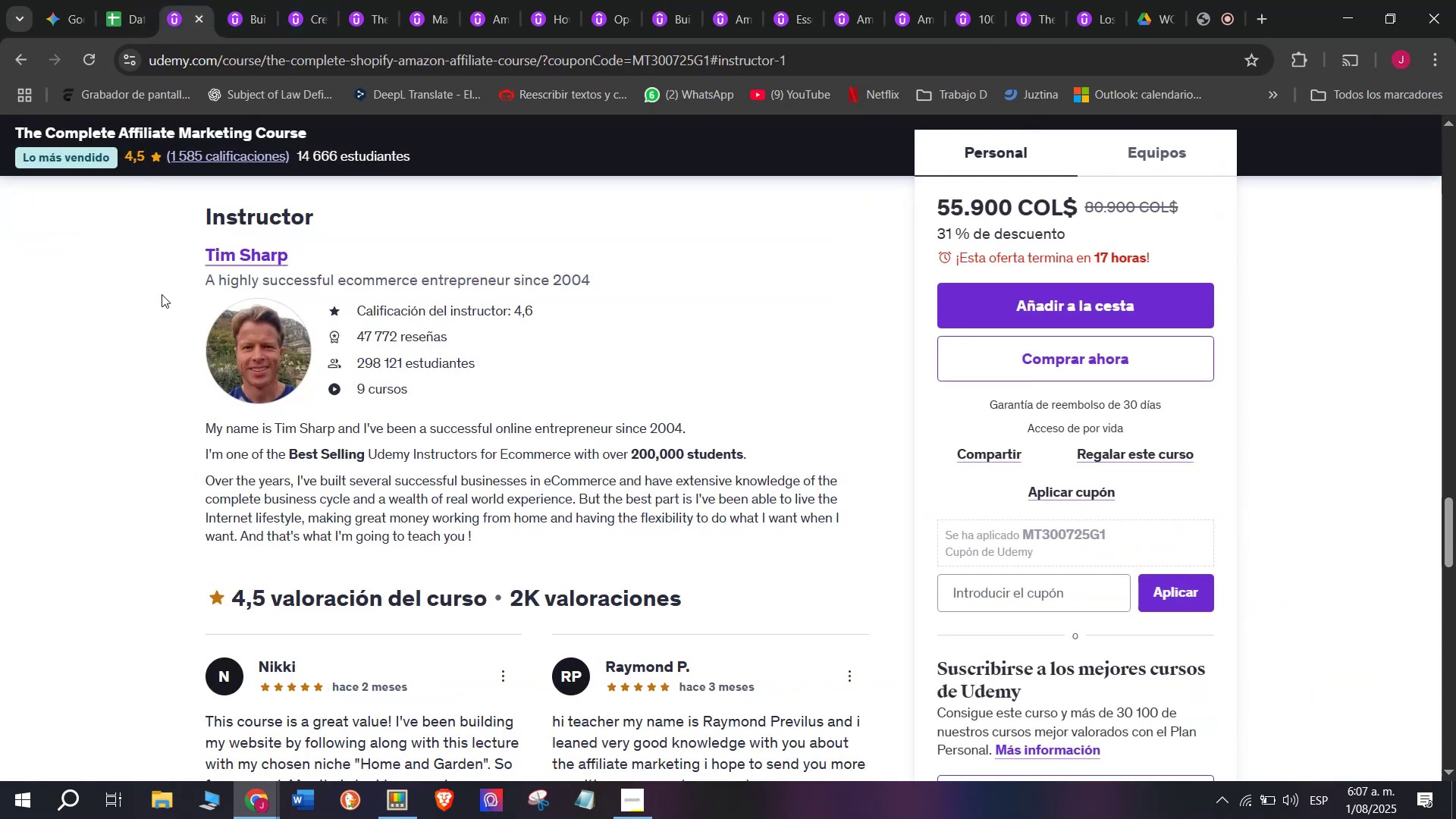 
left_click_drag(start_coordinate=[176, 266], to_coordinate=[200, 259])
 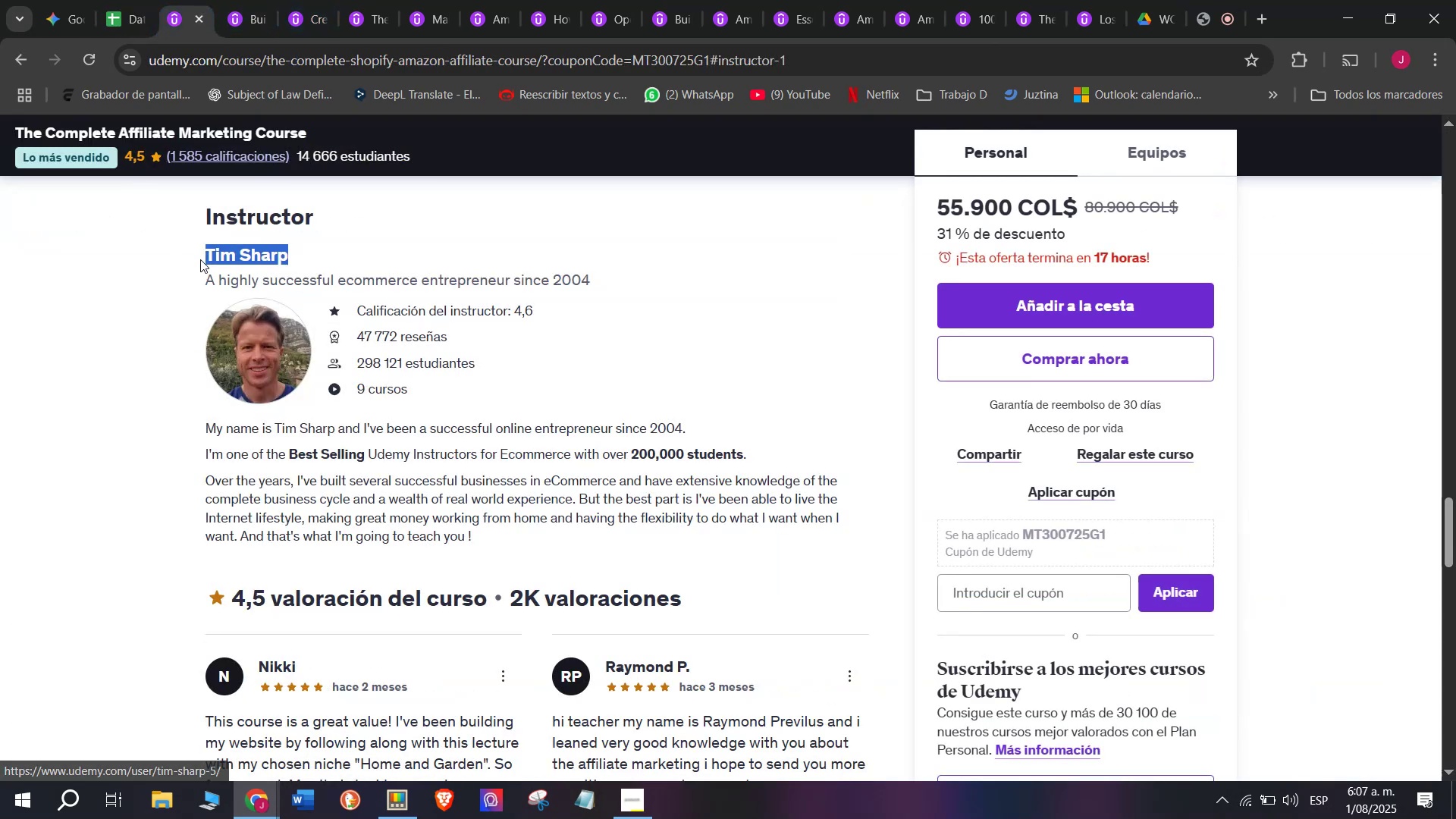 
key(Control+ControlLeft)
 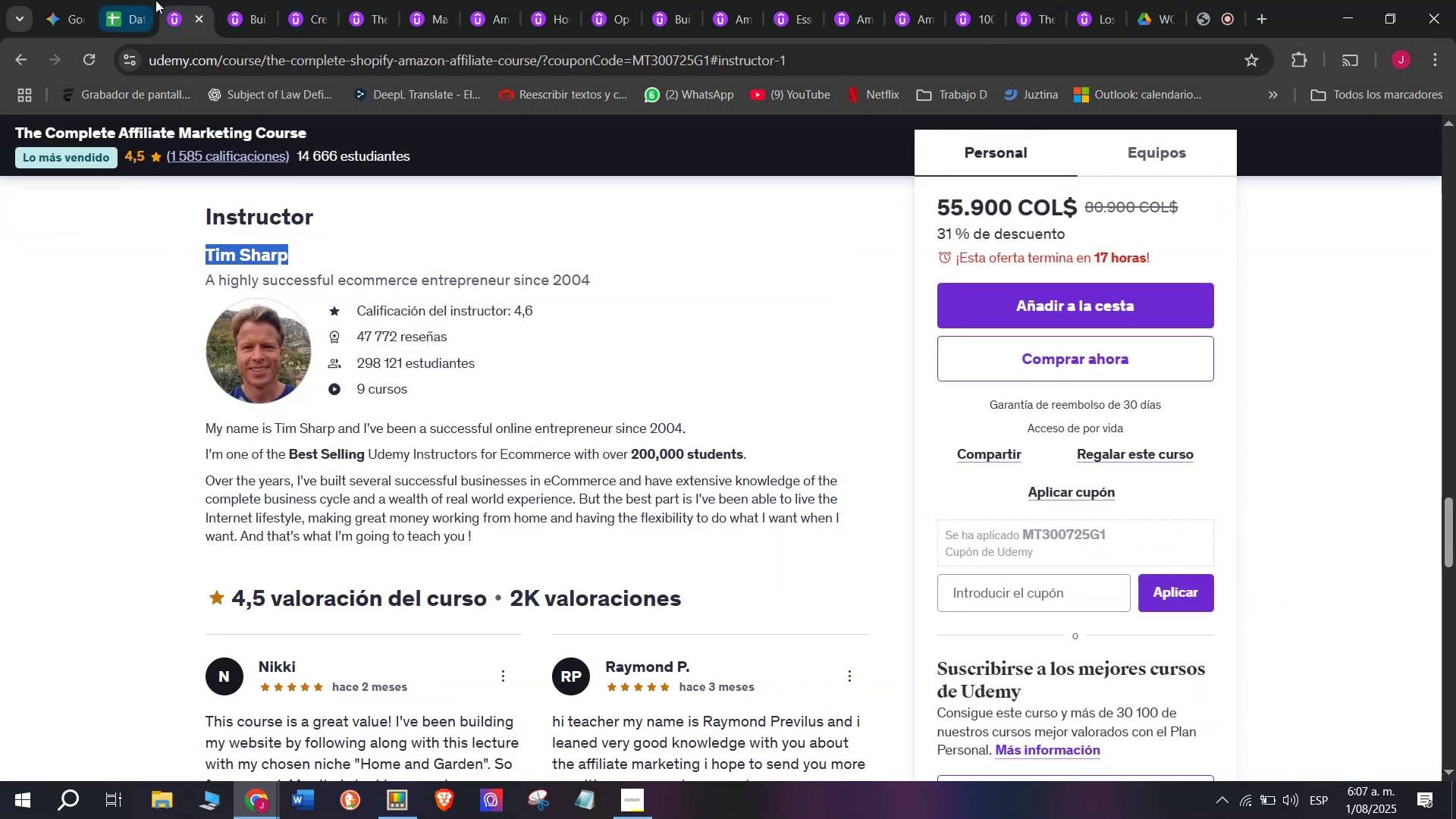 
key(Break)
 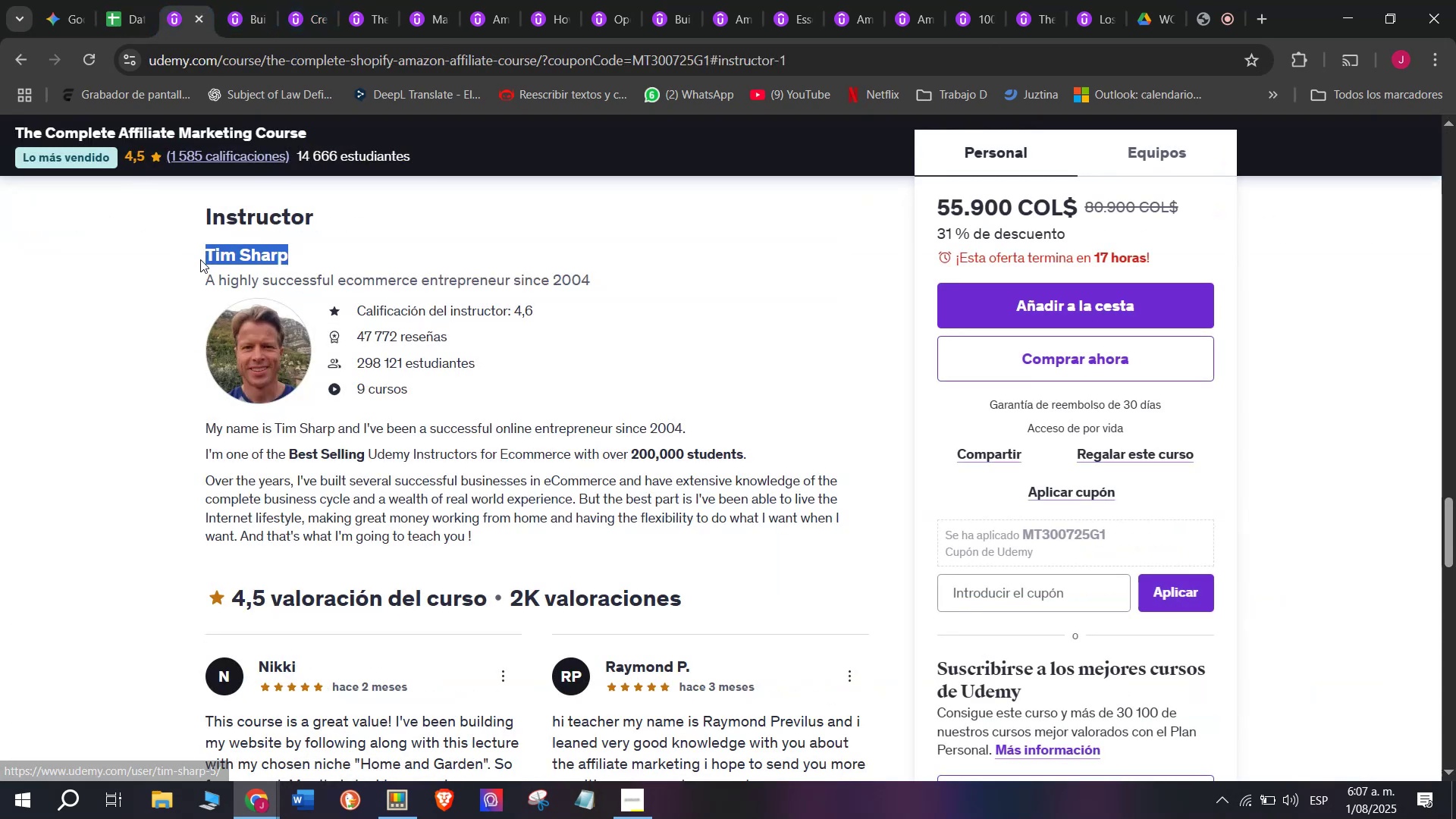 
key(Control+C)
 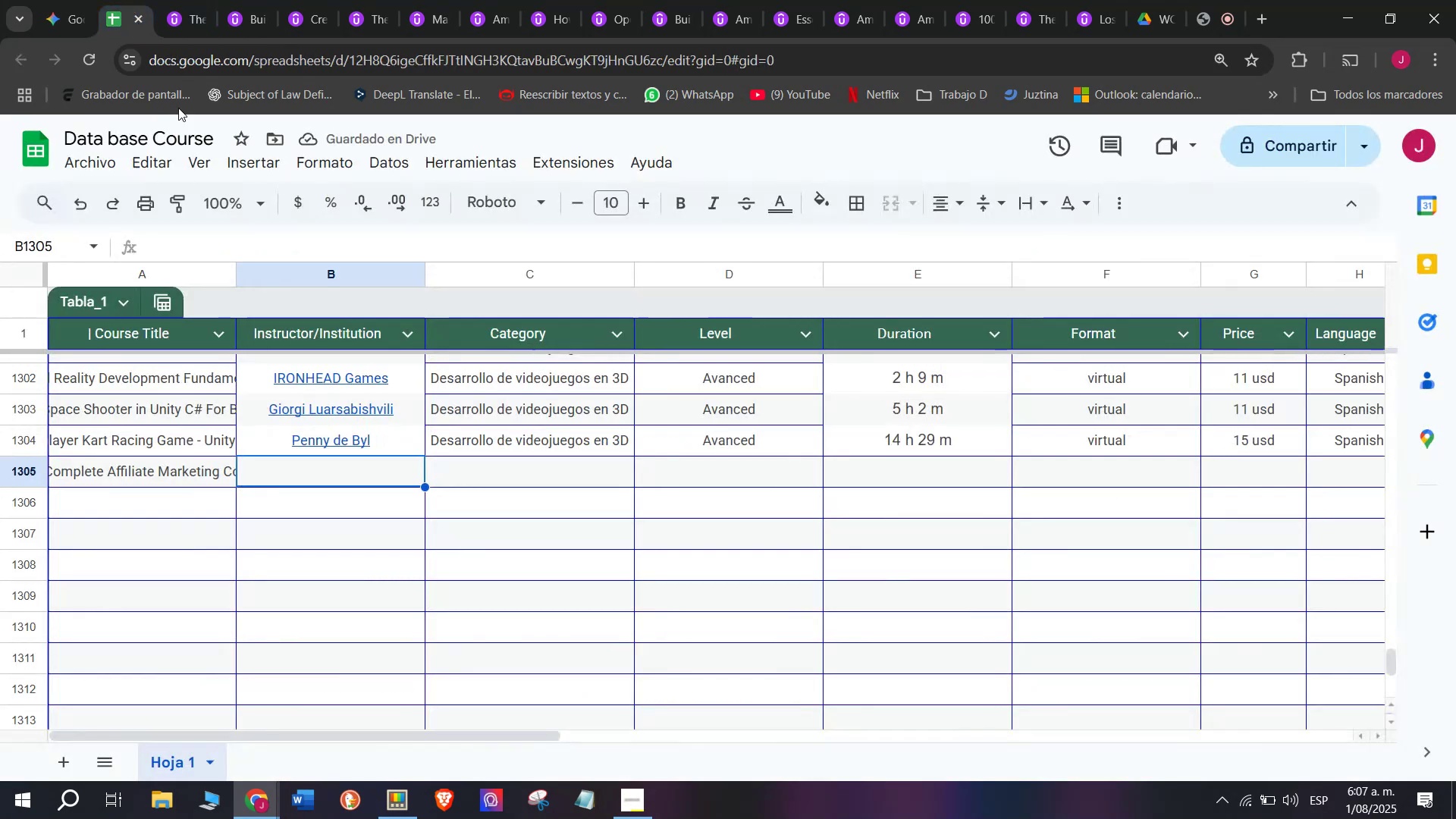 
key(Z)
 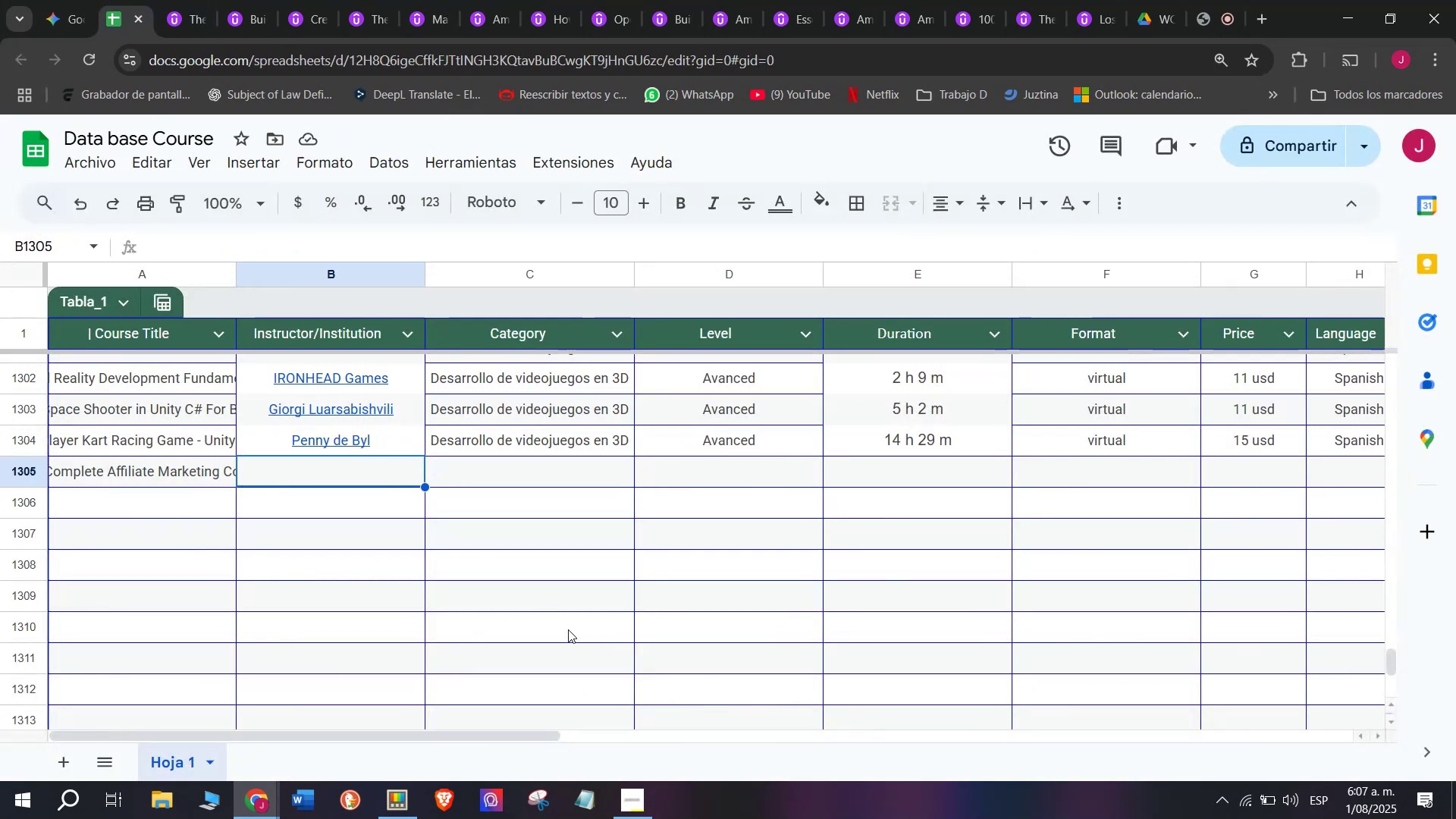 
key(Control+ControlLeft)
 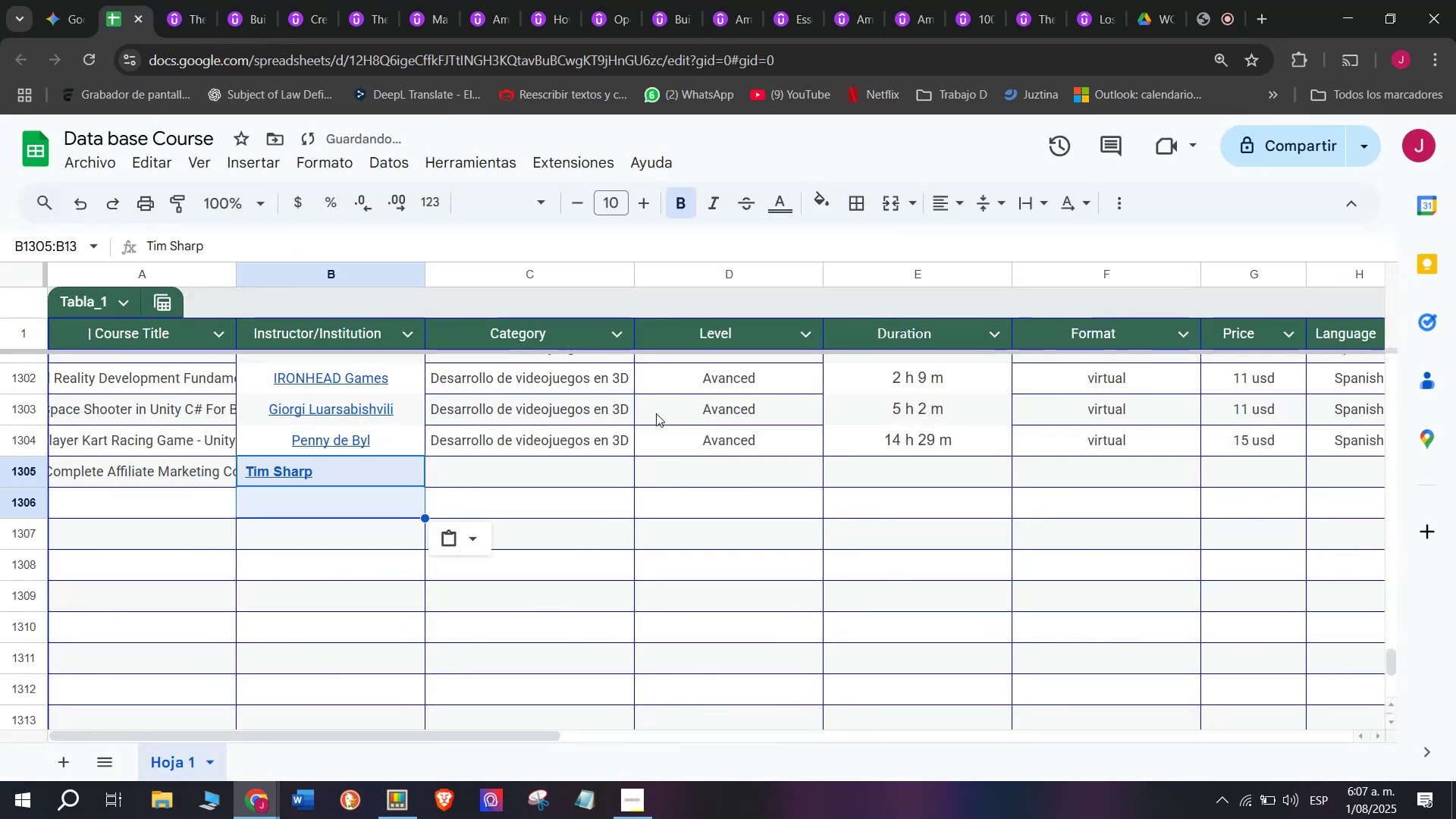 
key(Control+V)
 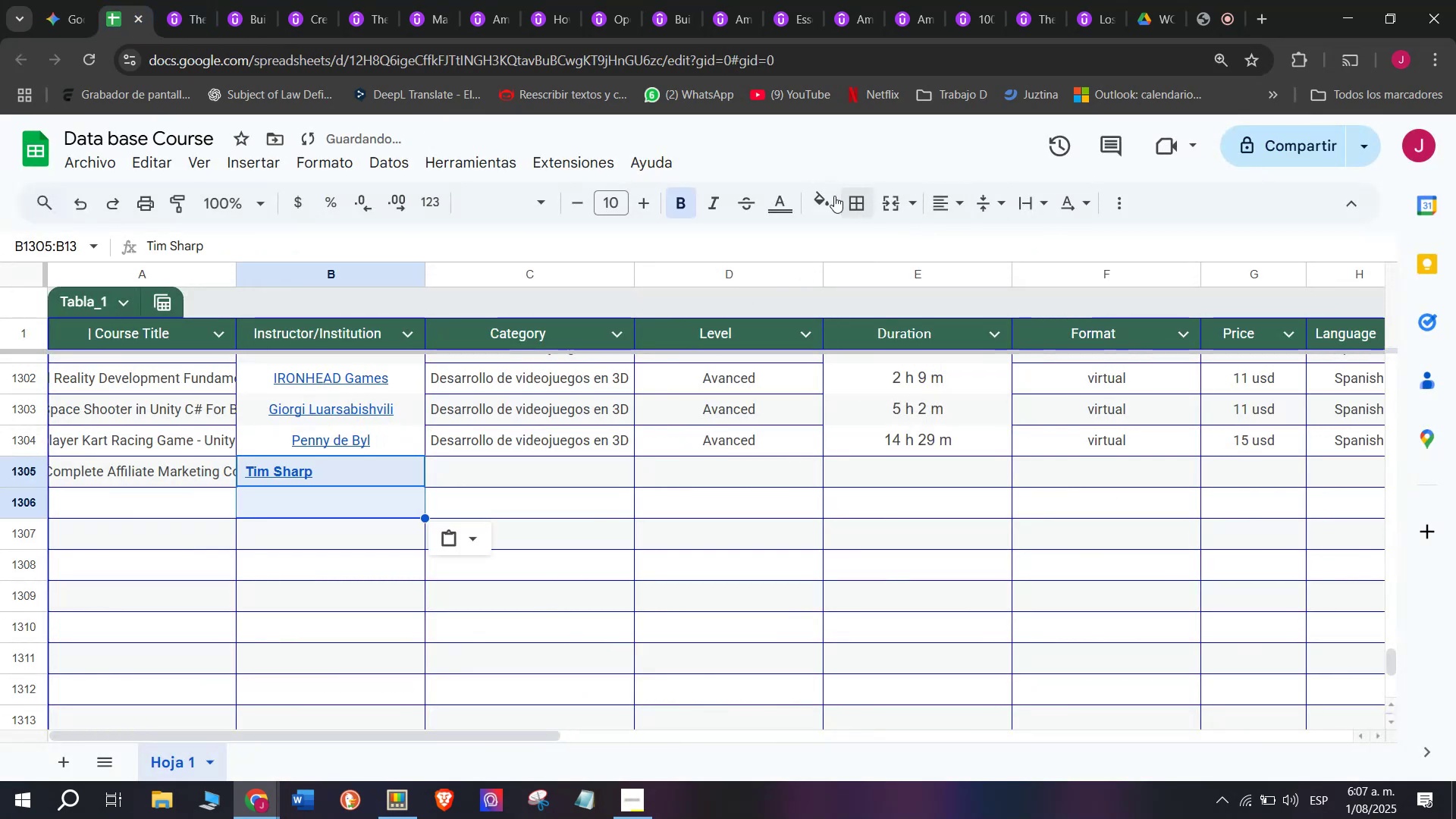 
left_click([679, 198])
 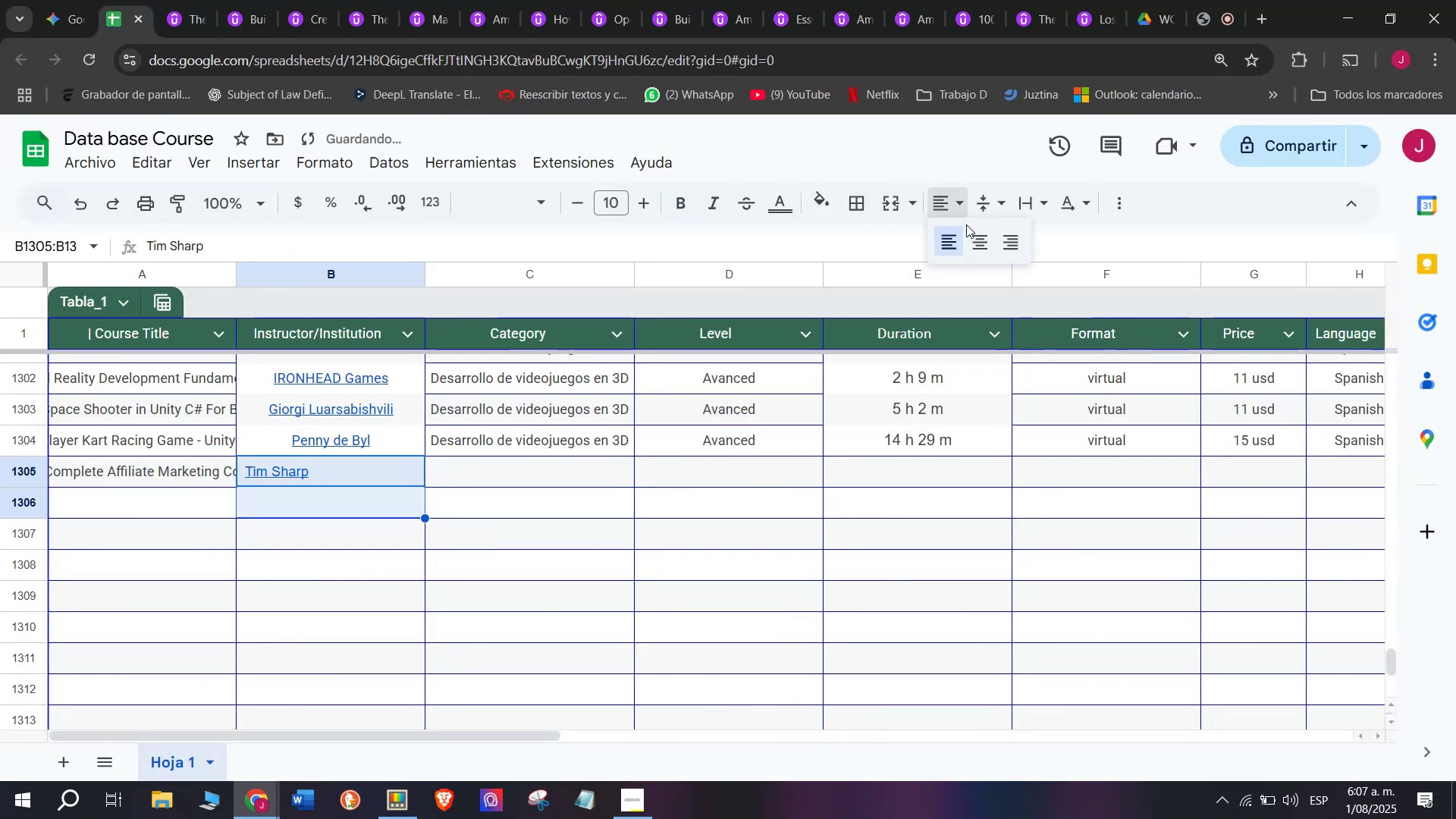 
left_click([978, 249])
 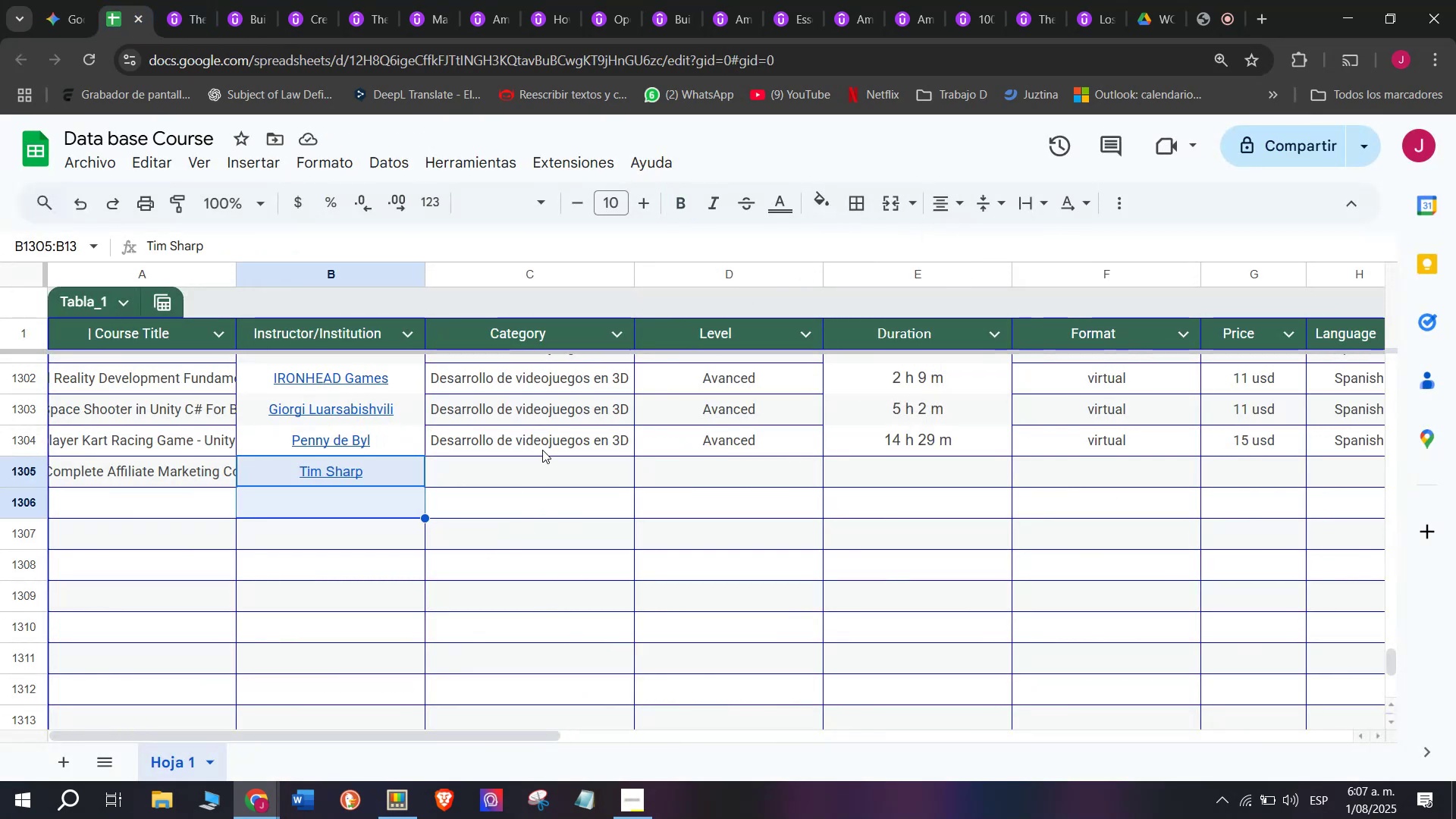 
wait(7.93)
 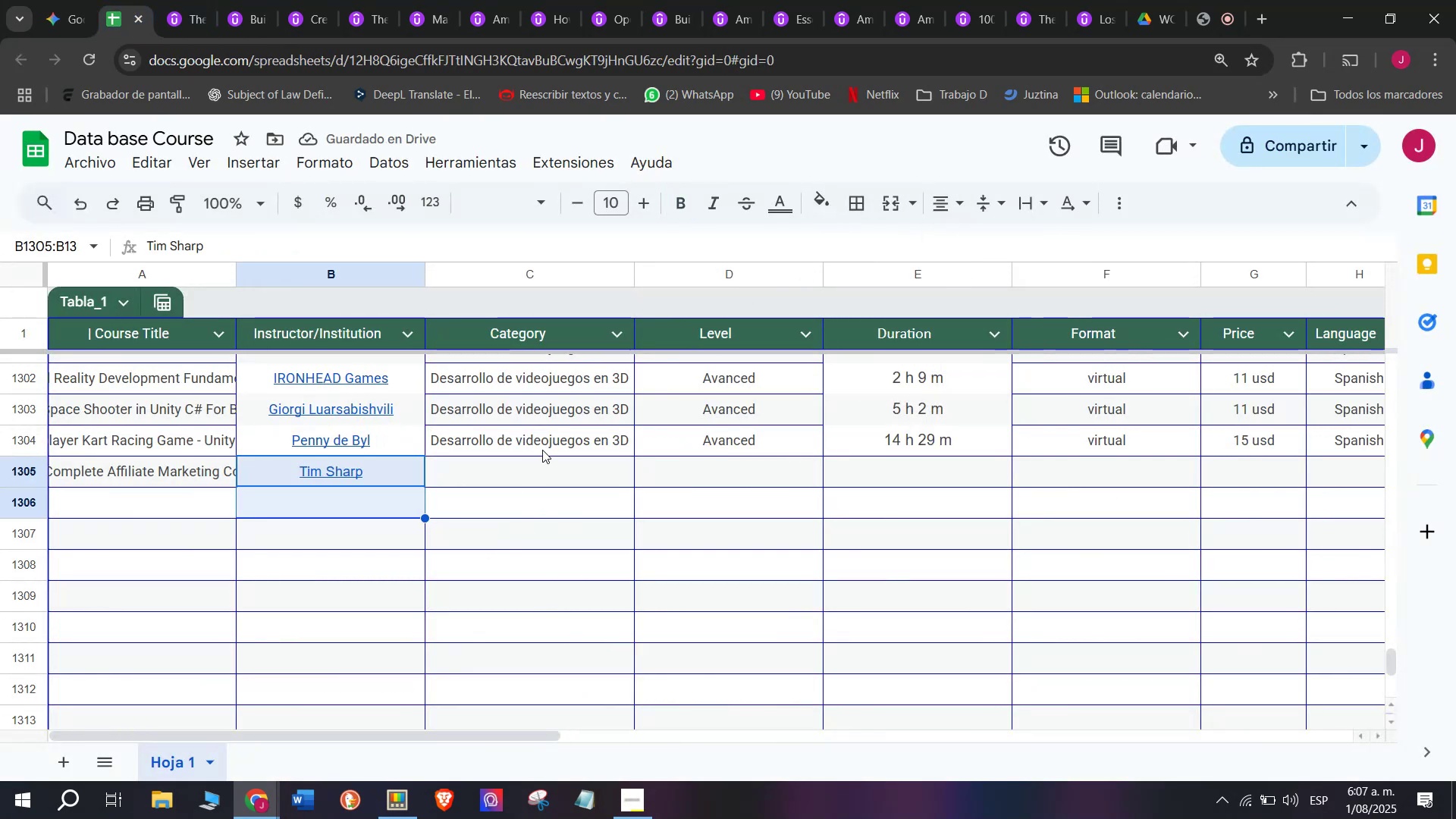 
left_click([550, 445])
 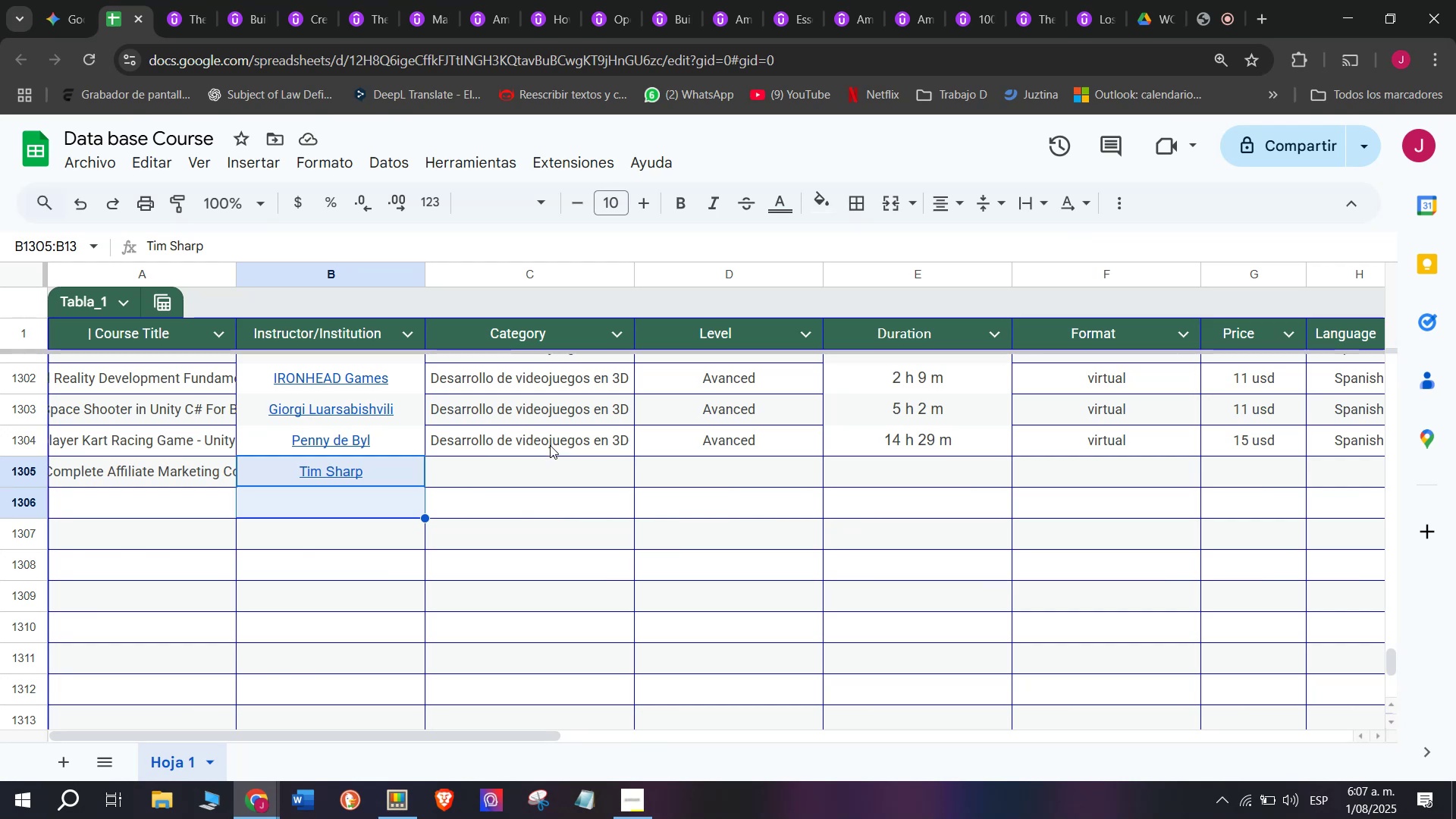 
key(Break)
 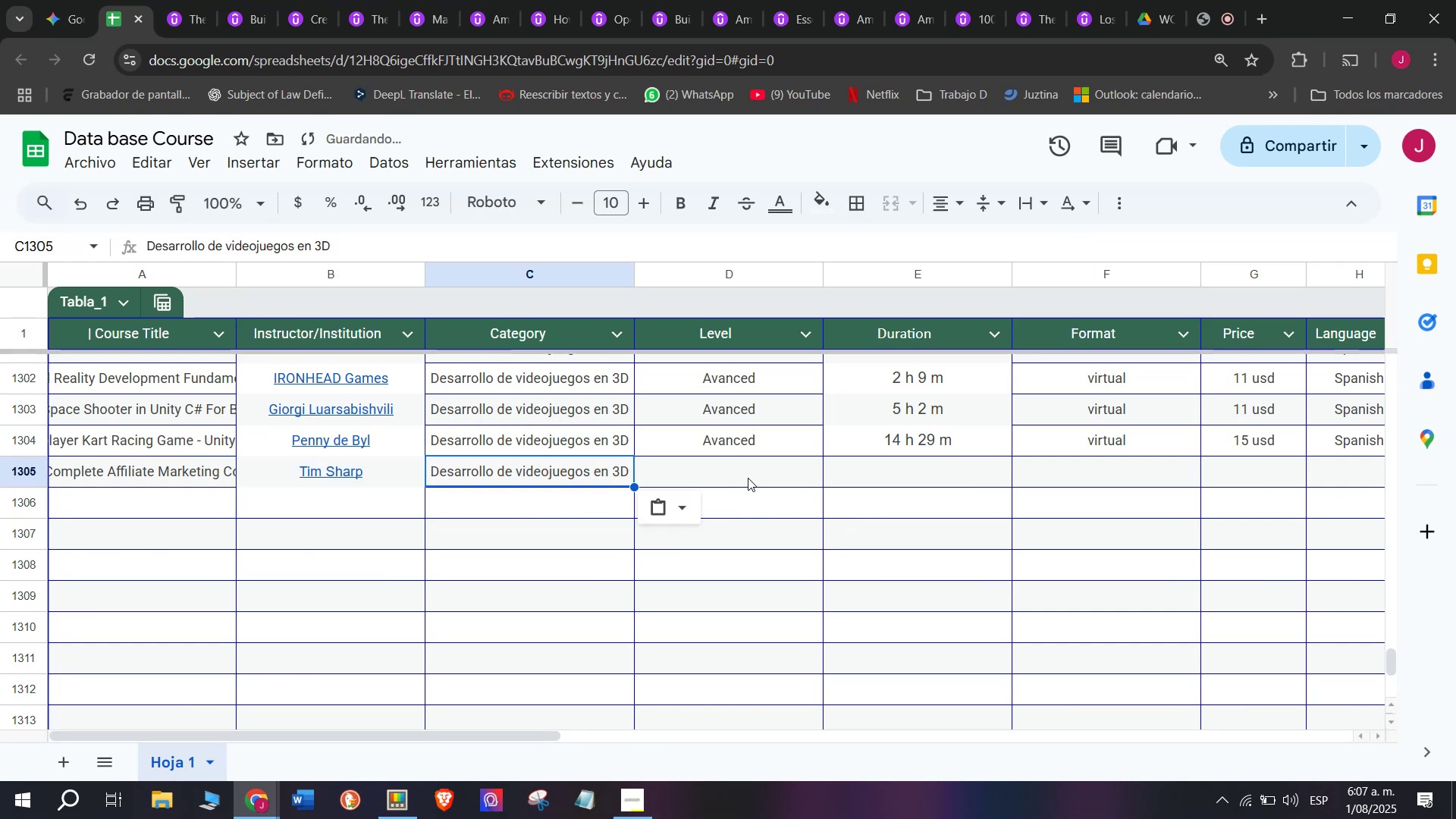 
key(Control+ControlLeft)
 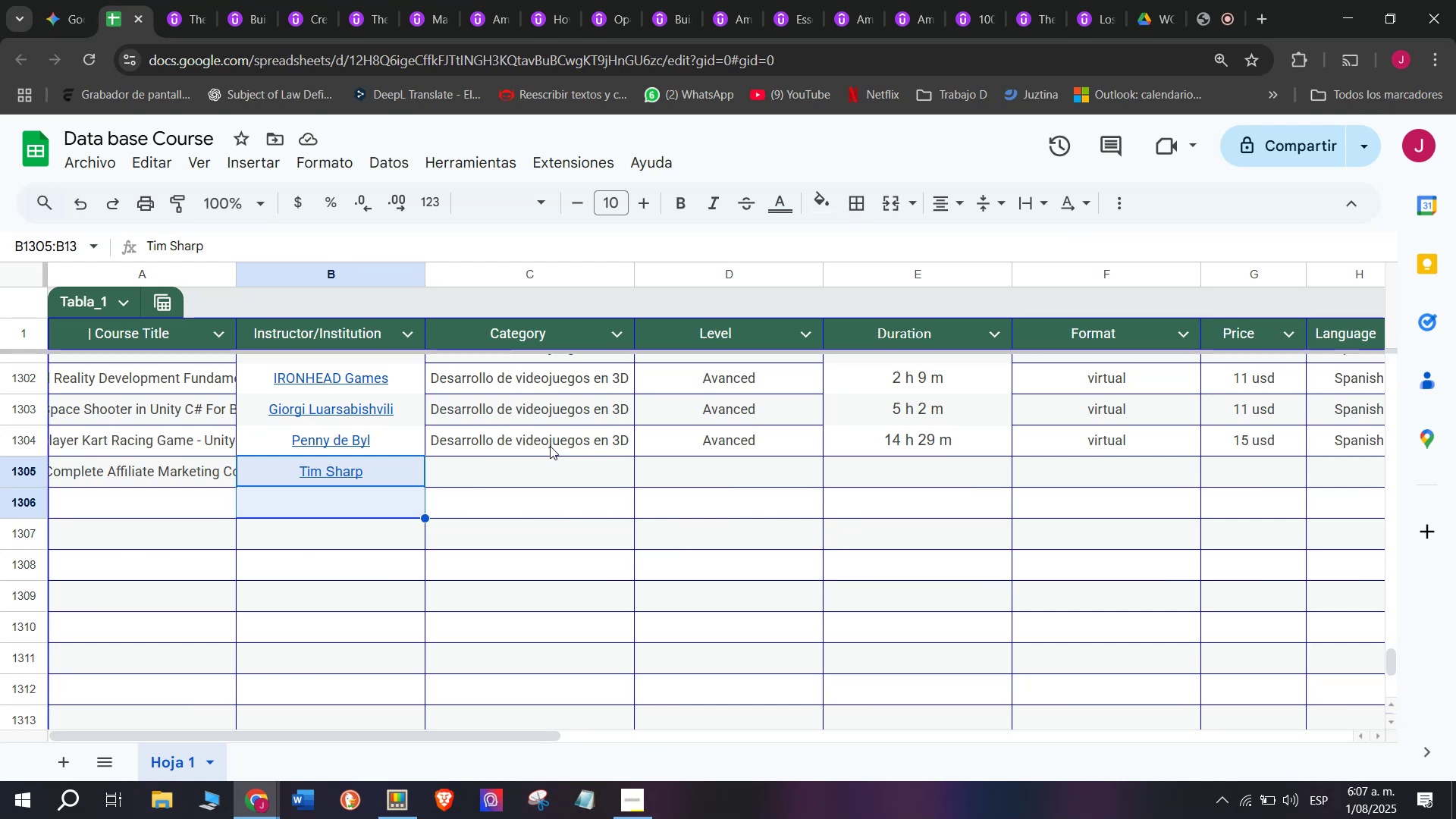 
key(Control+C)
 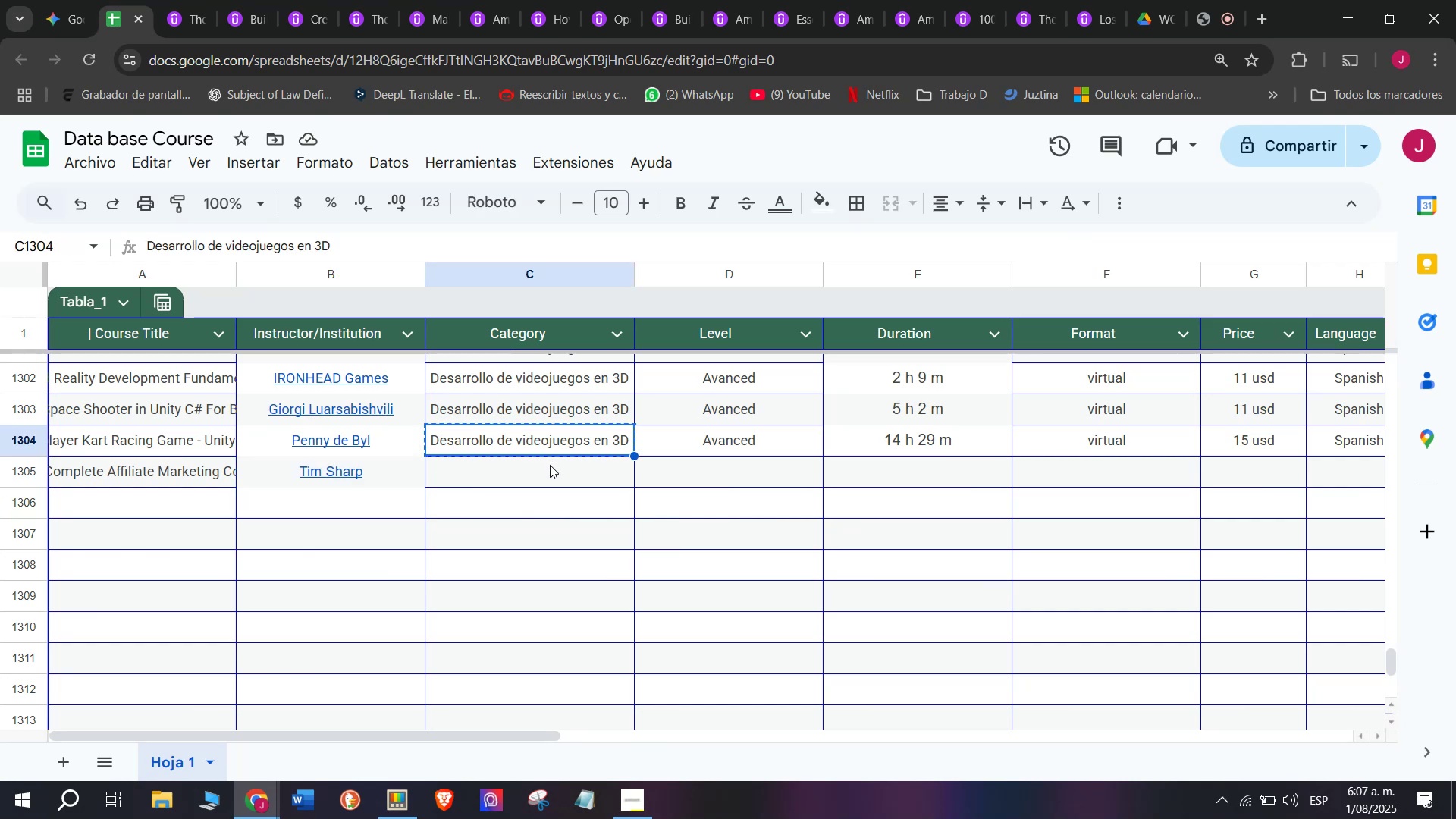 
left_click([550, 465])
 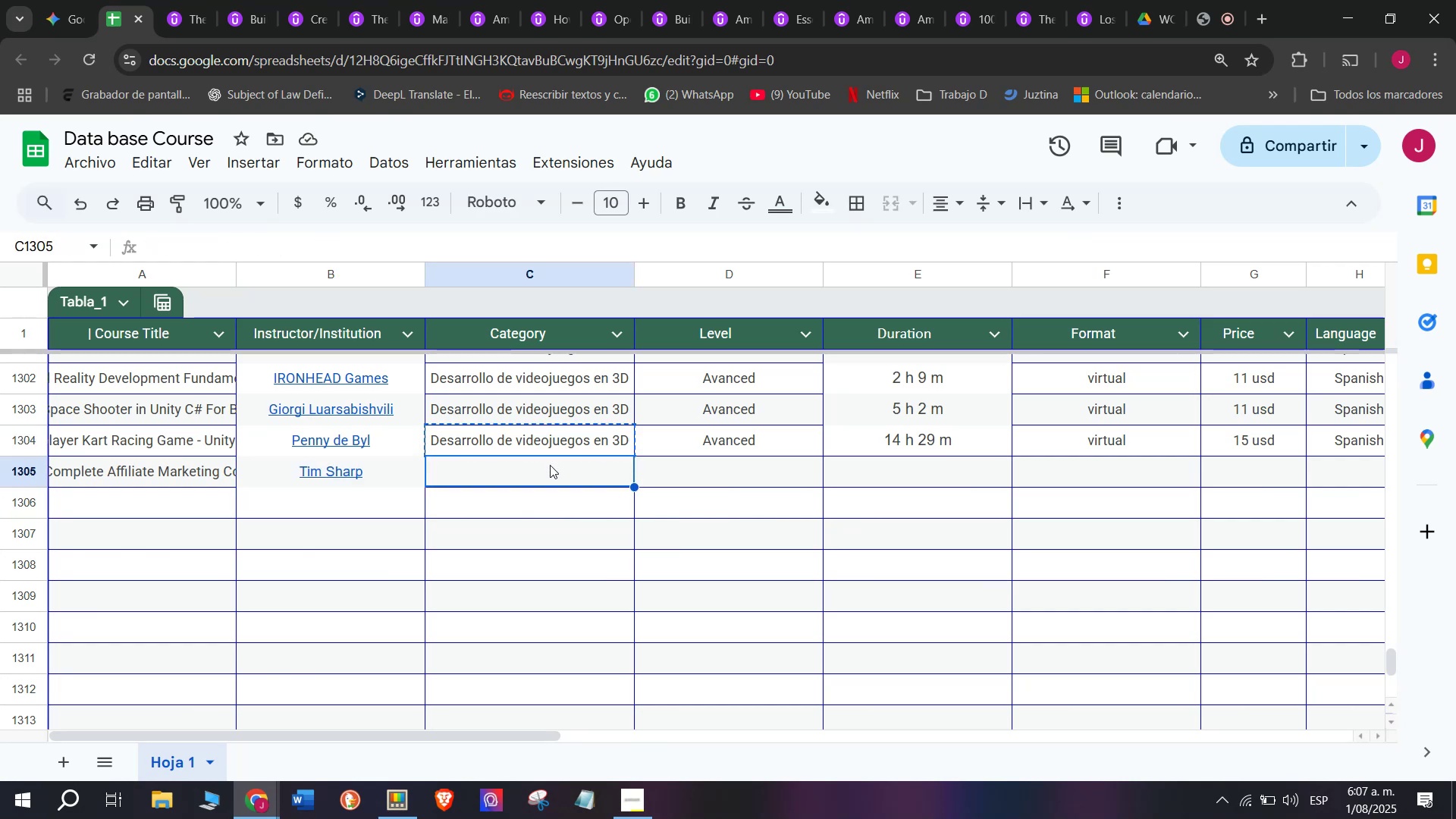 
key(Z)
 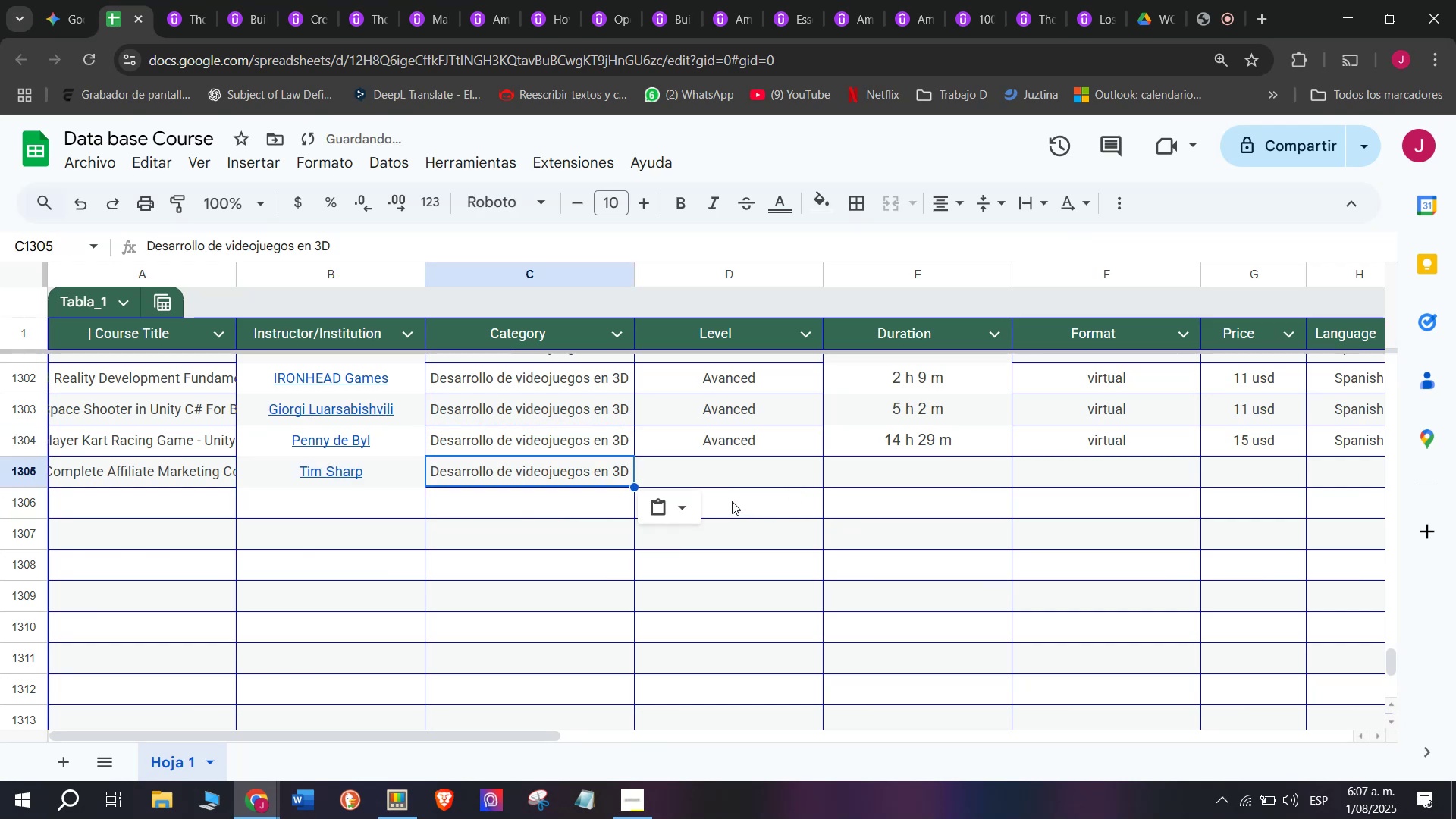 
key(Control+ControlLeft)
 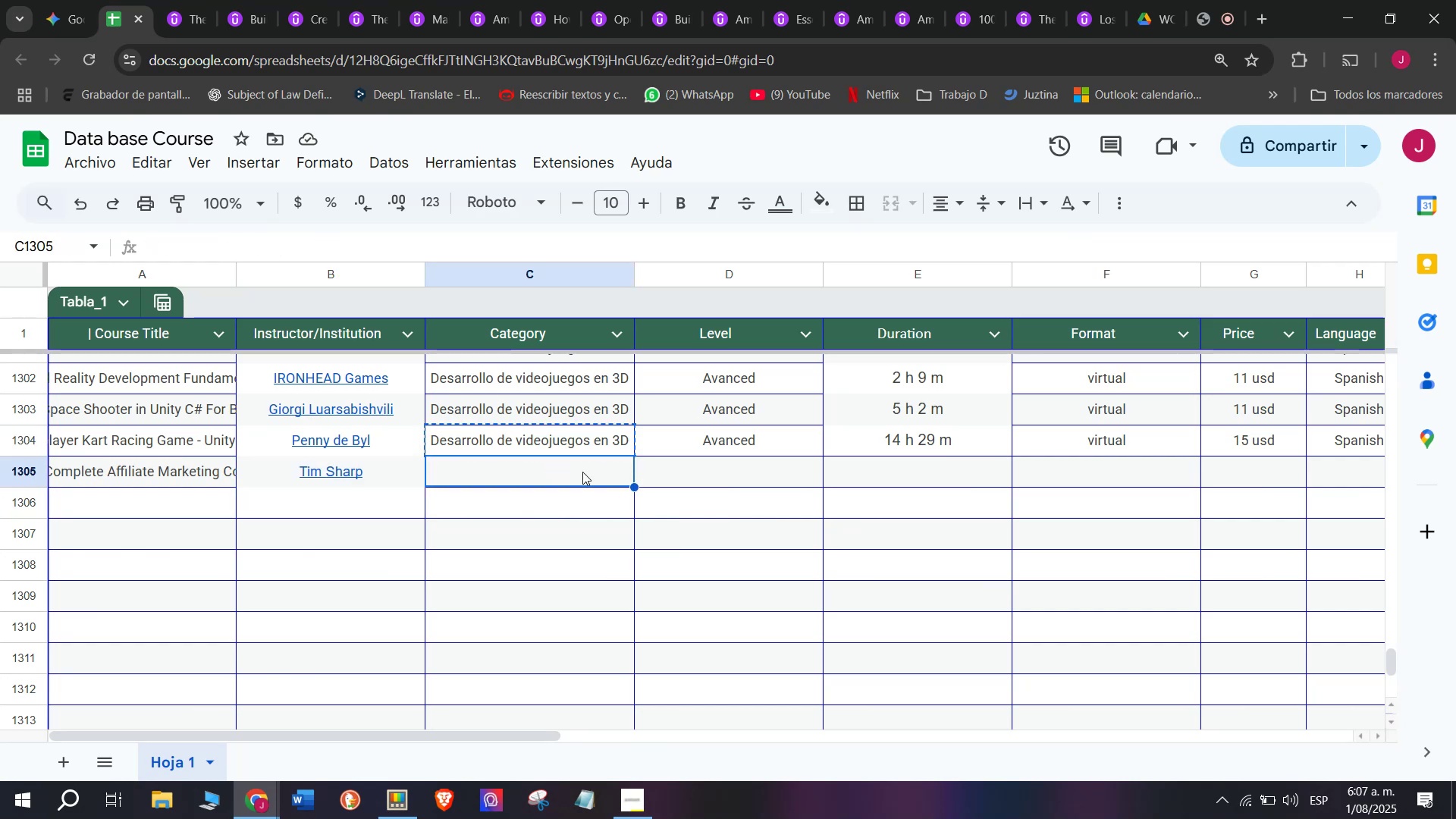 
key(Control+V)
 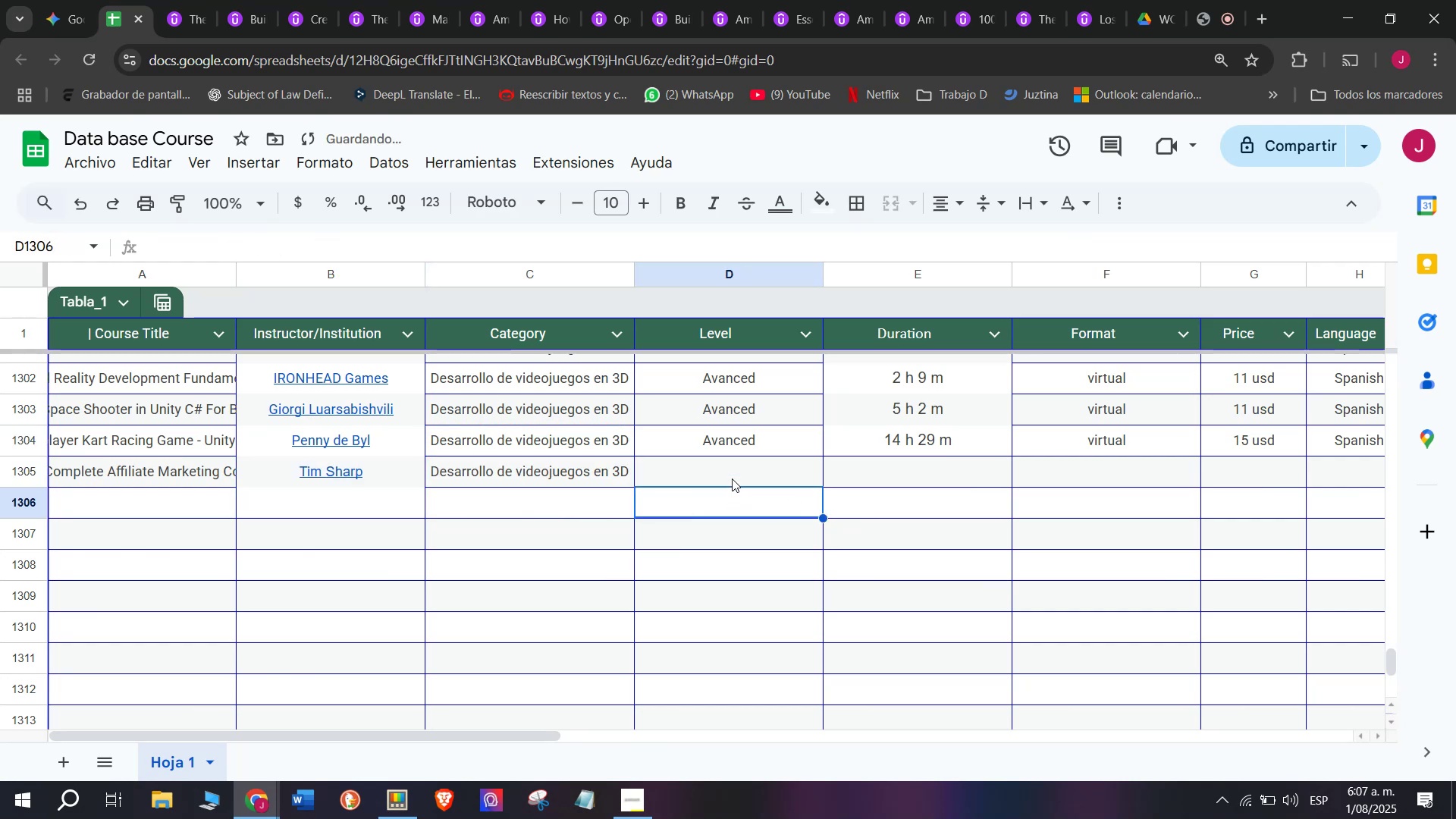 
double_click([732, 463])
 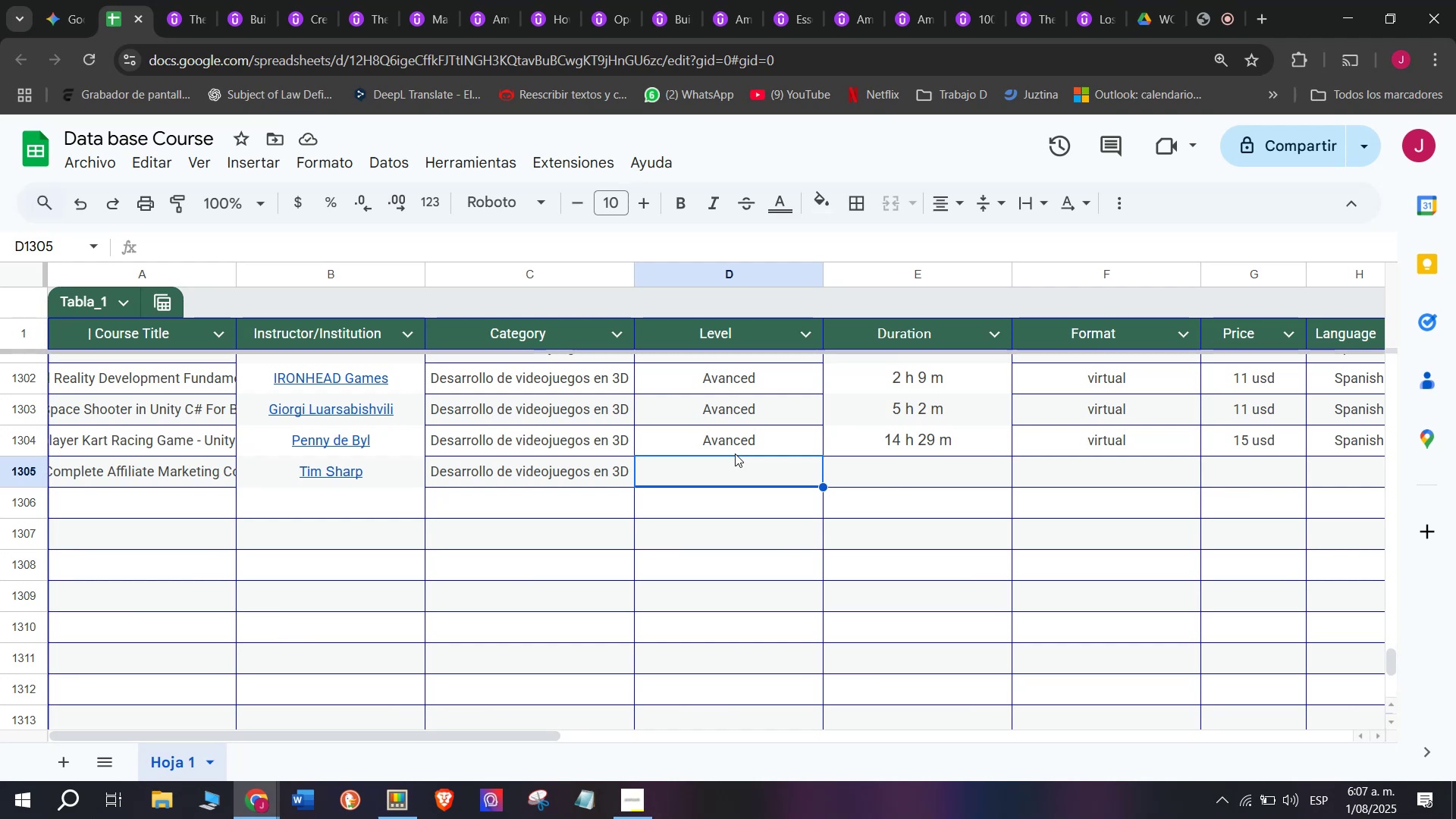 
wait(25.82)
 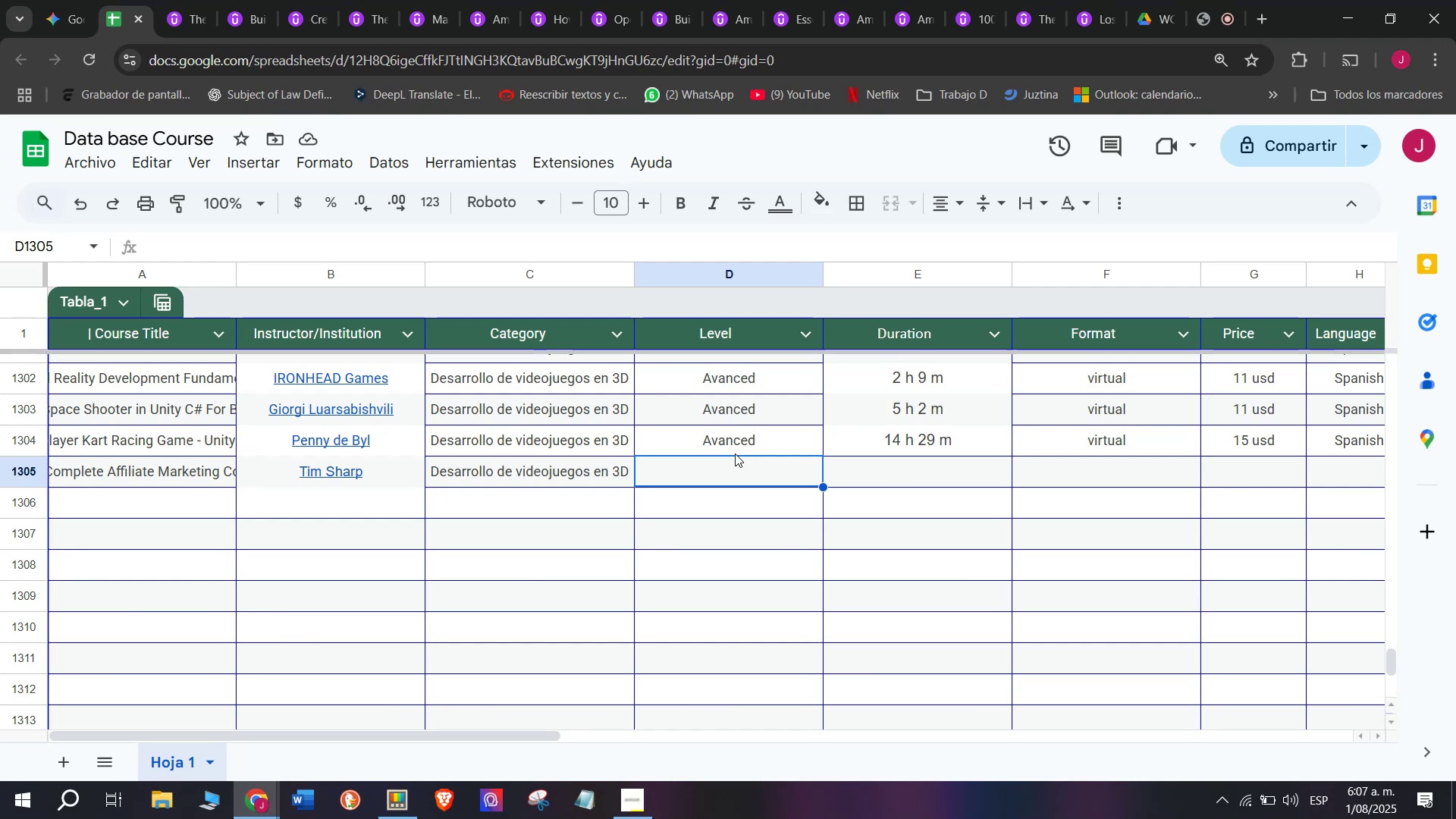 
left_click([730, 441])
 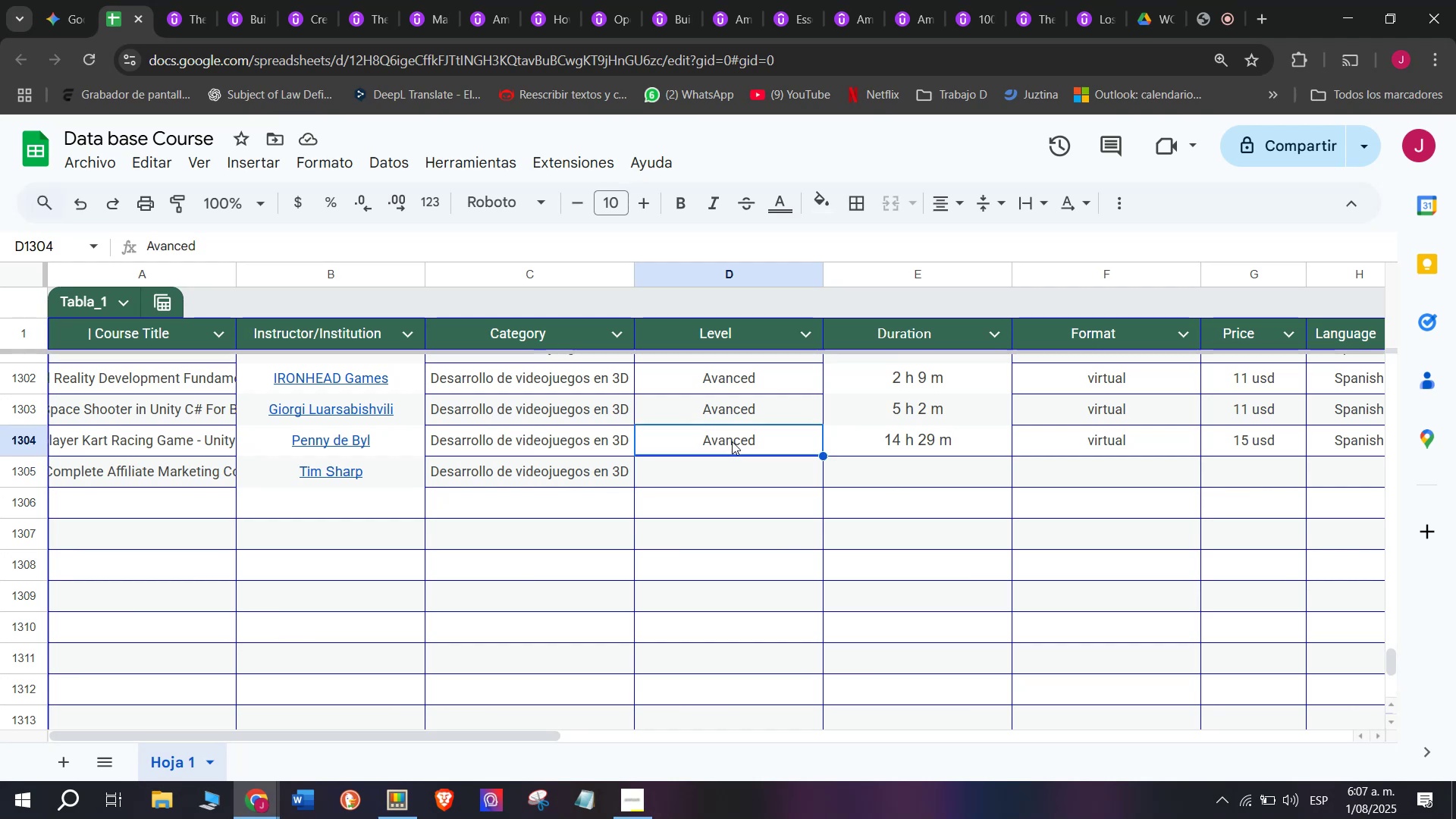 
key(Control+ControlLeft)
 